 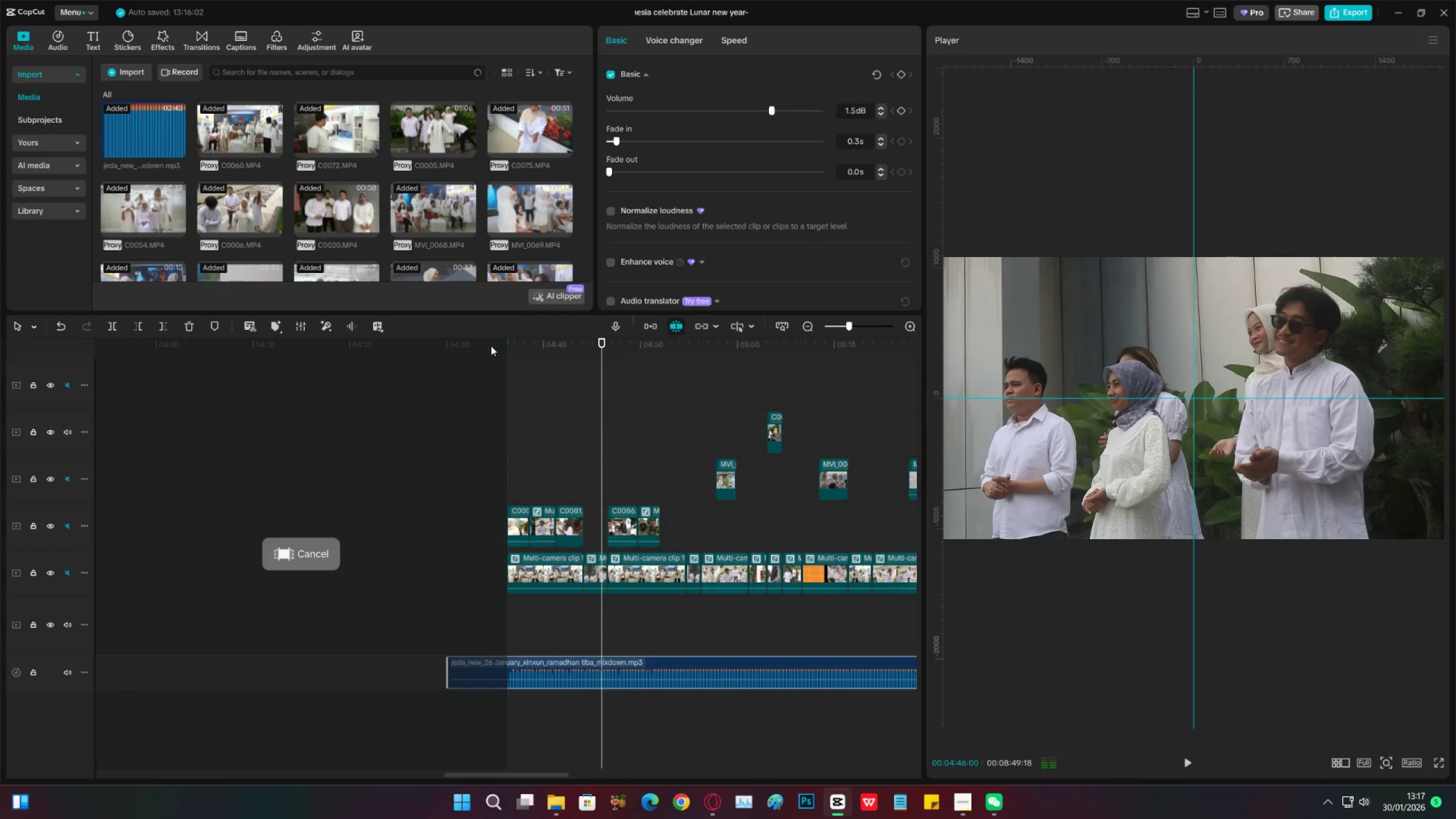 
key(Control+ControlLeft)
 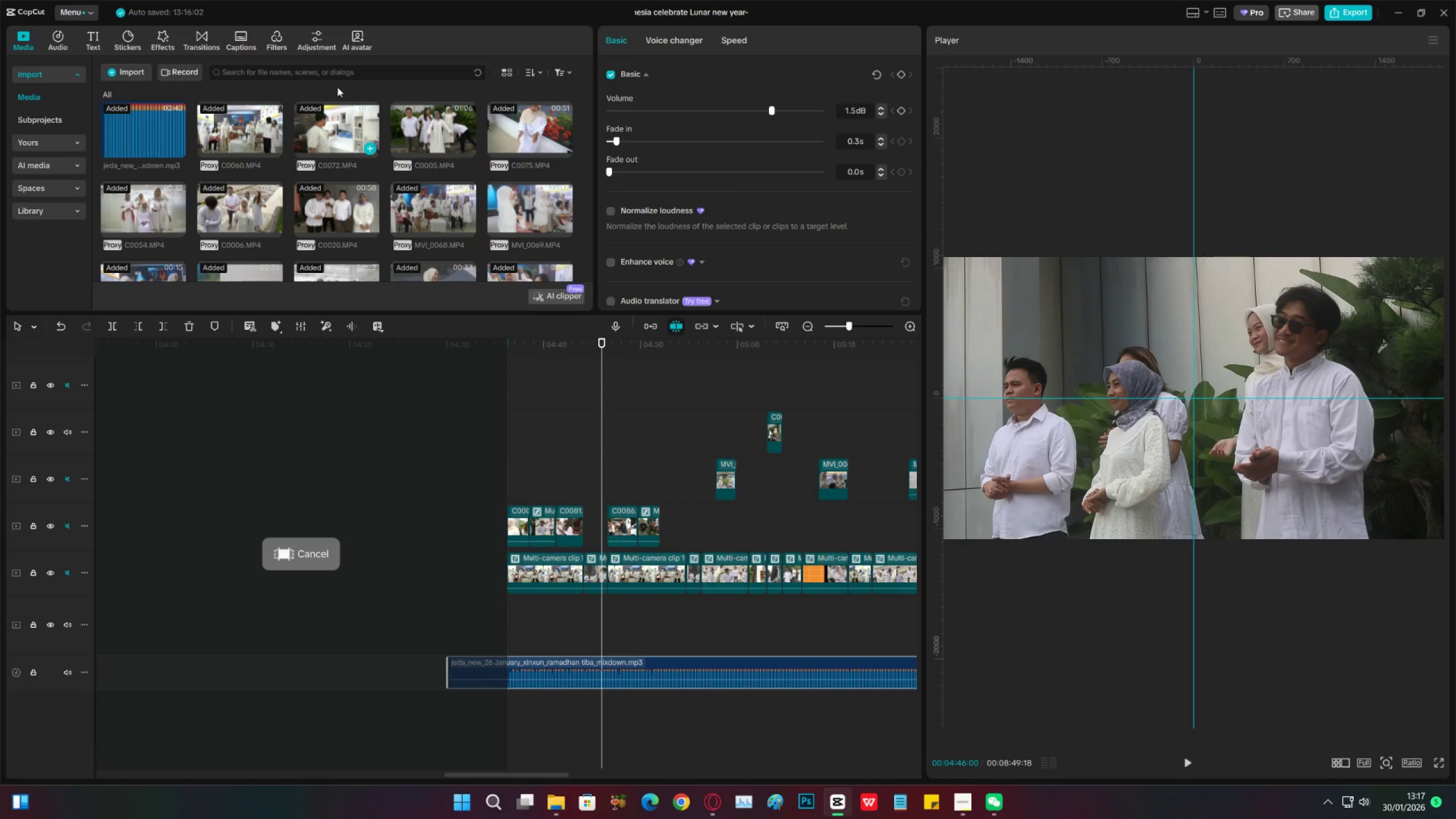 
key(Control+S)
 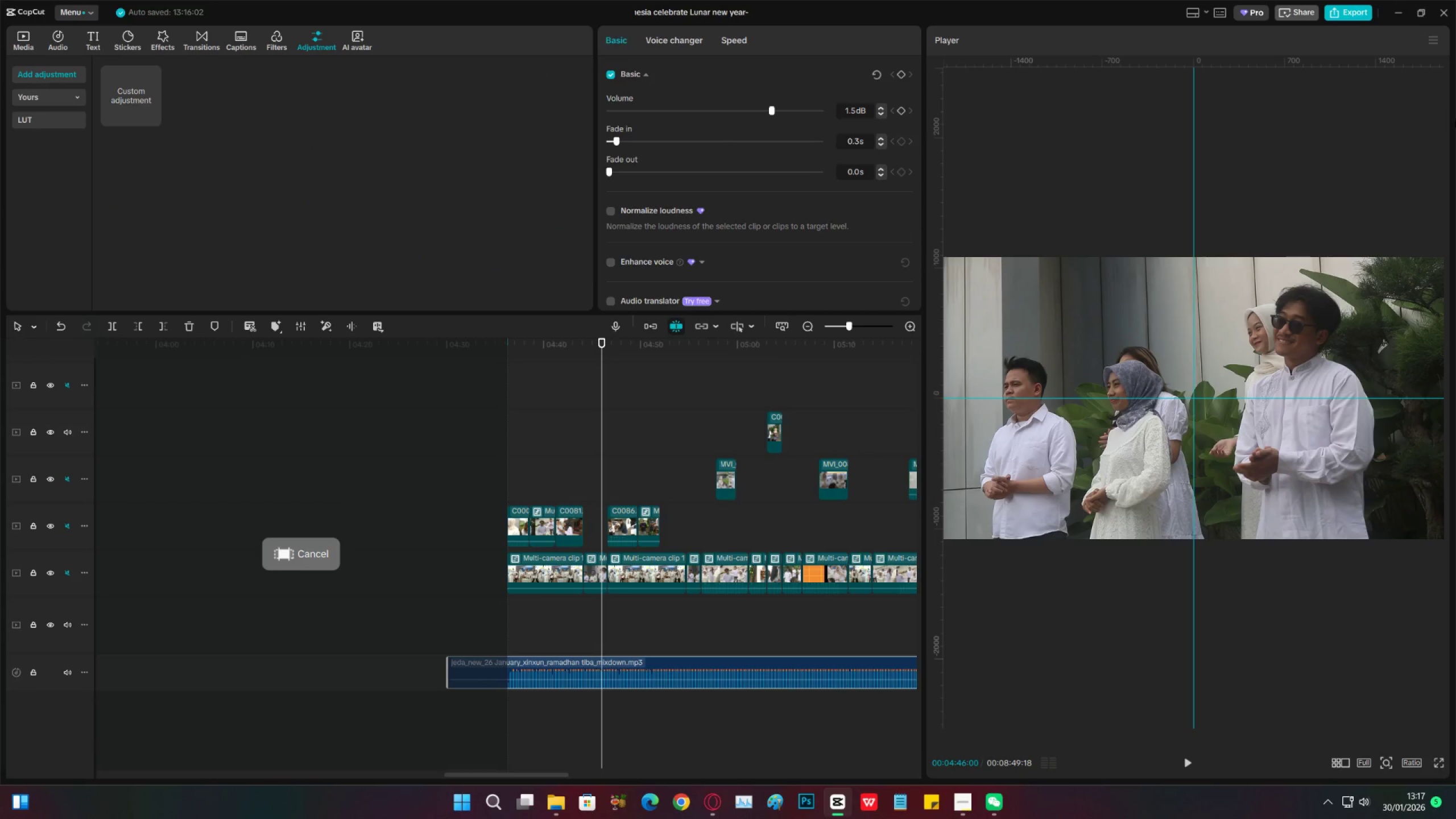 
left_click([1429, 35])
 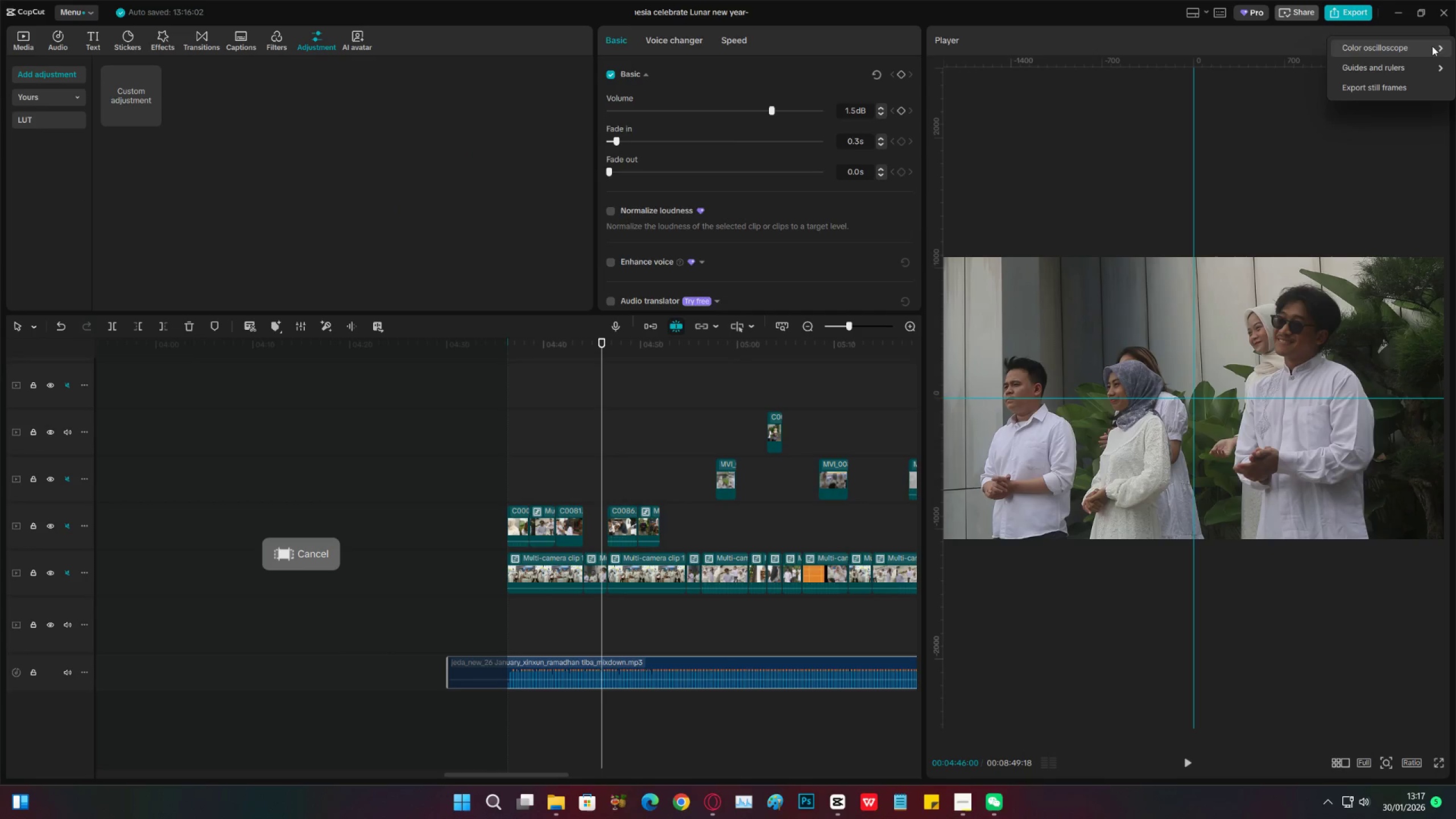 
left_click([1432, 49])
 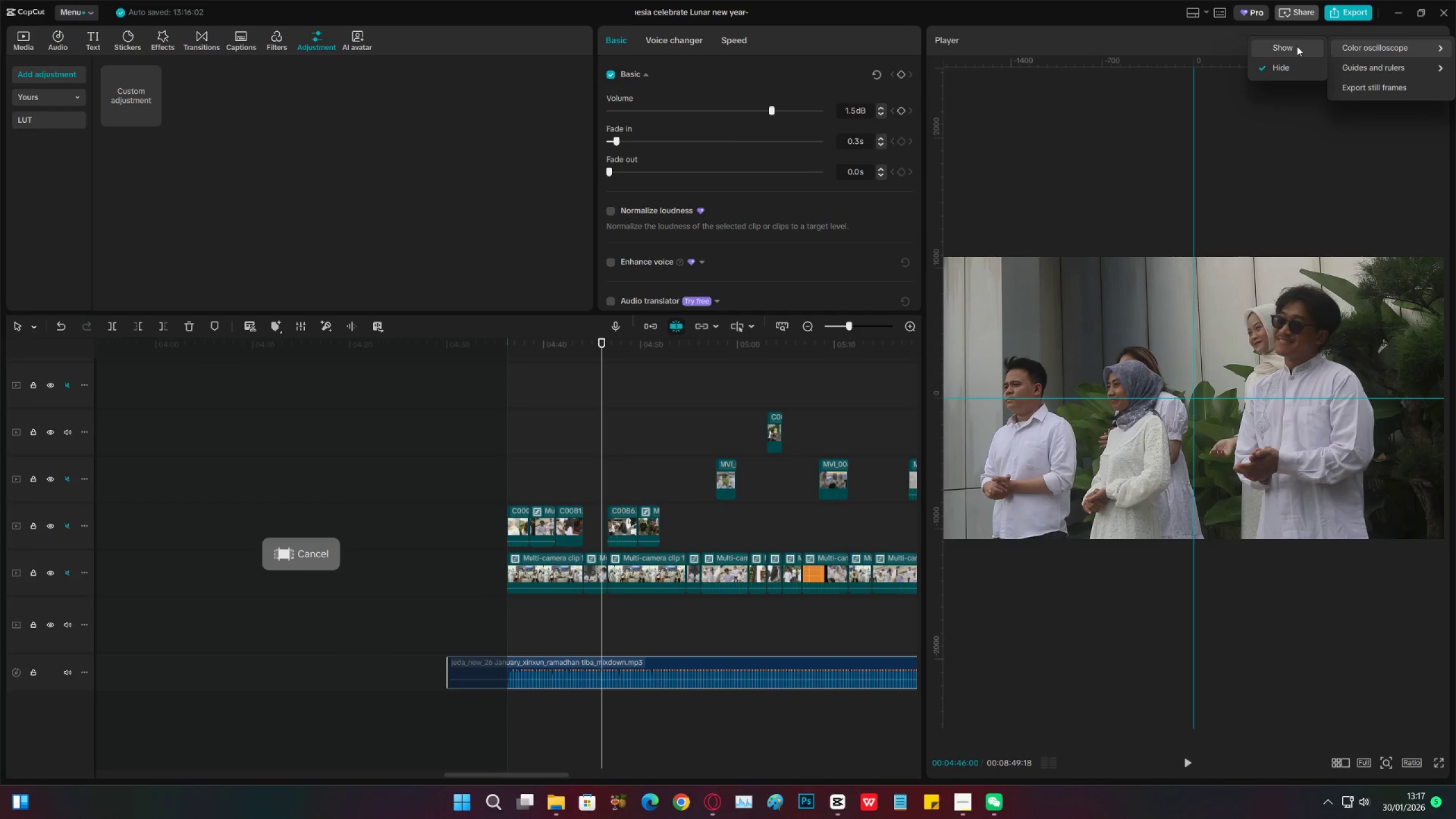 
left_click([1296, 46])
 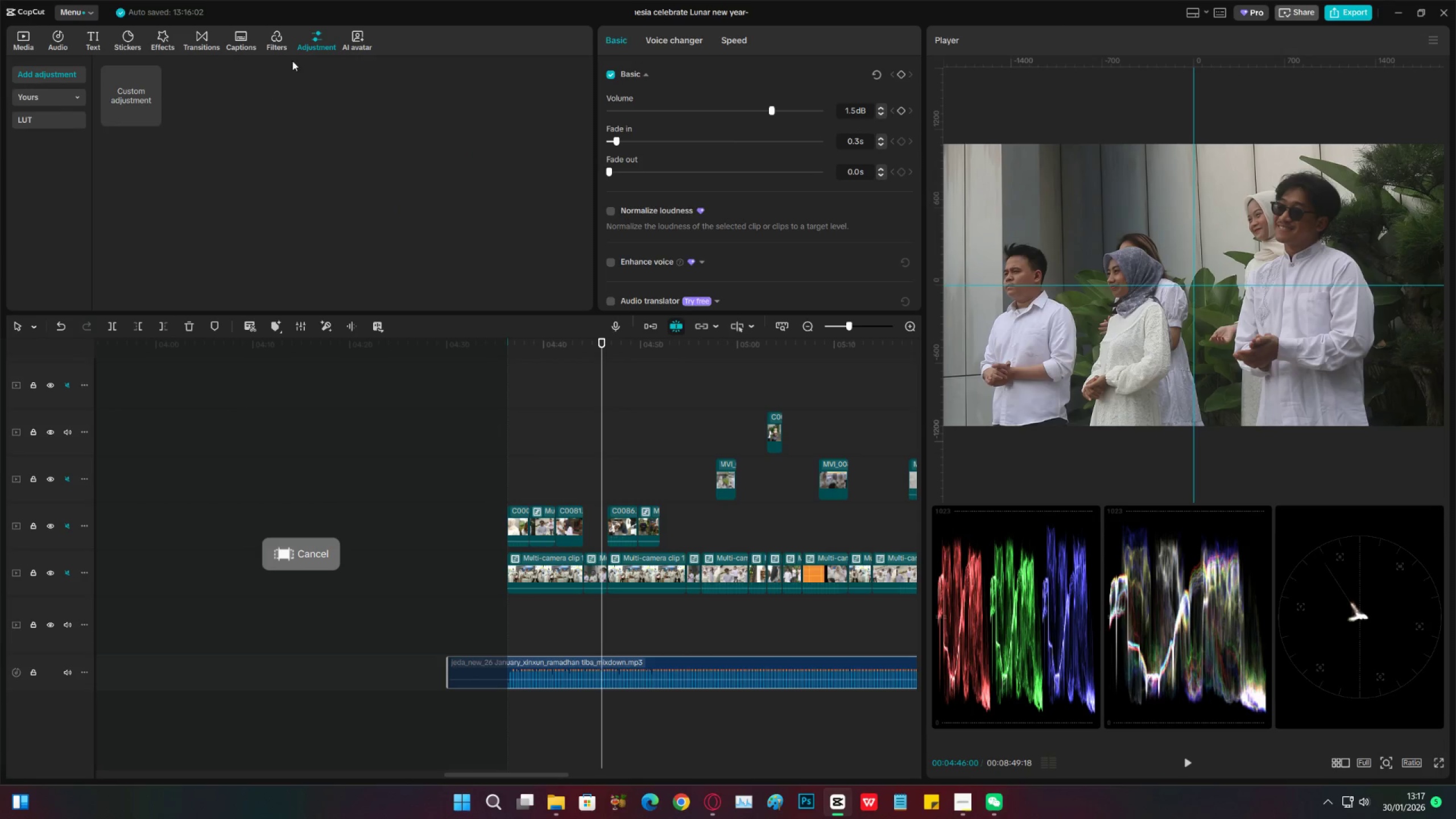 
left_click([154, 120])
 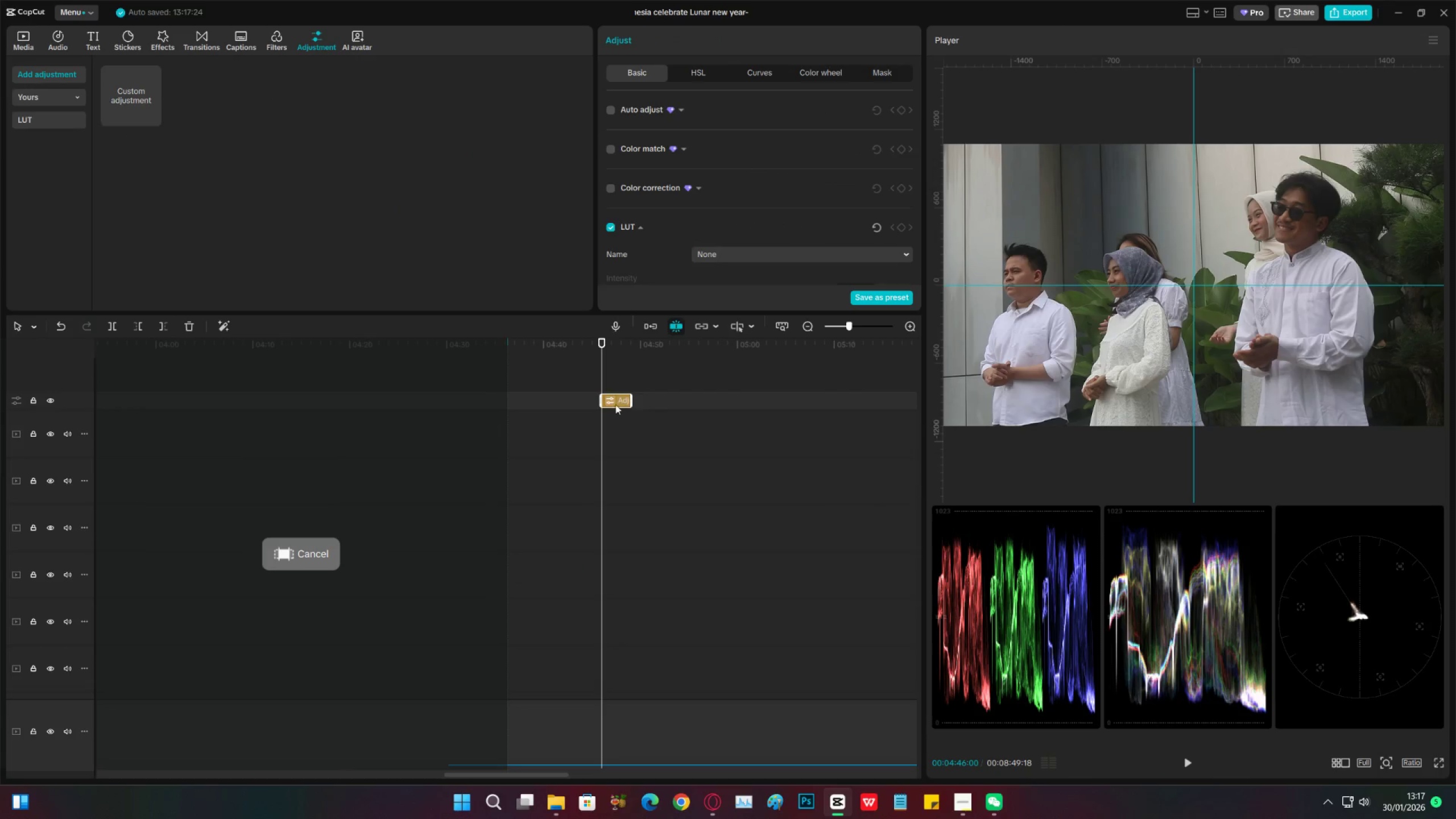 
left_click_drag(start_coordinate=[617, 402], to_coordinate=[520, 636])
 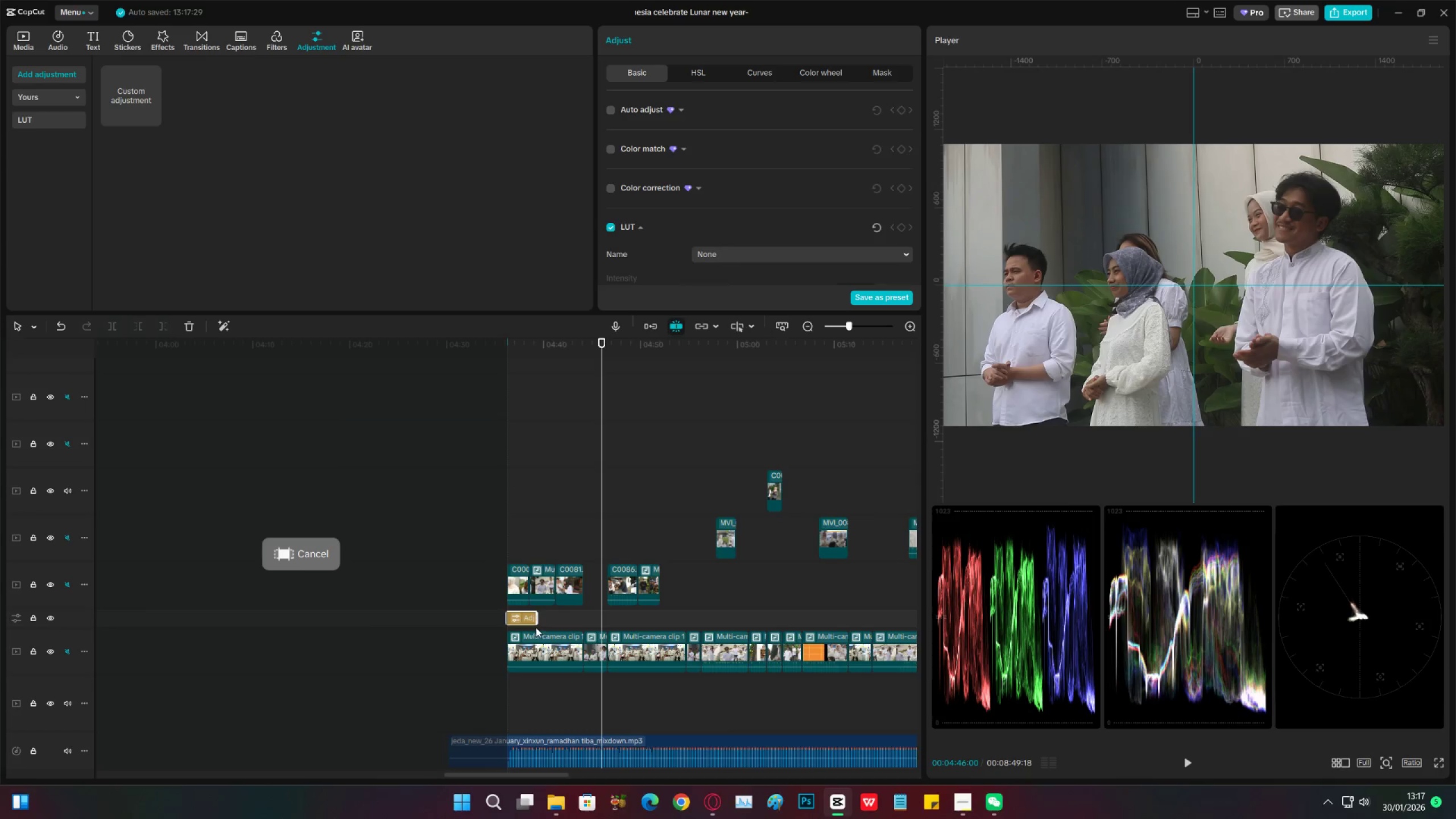 
scroll: coordinate [531, 731], scroll_direction: down, amount: 23.0
 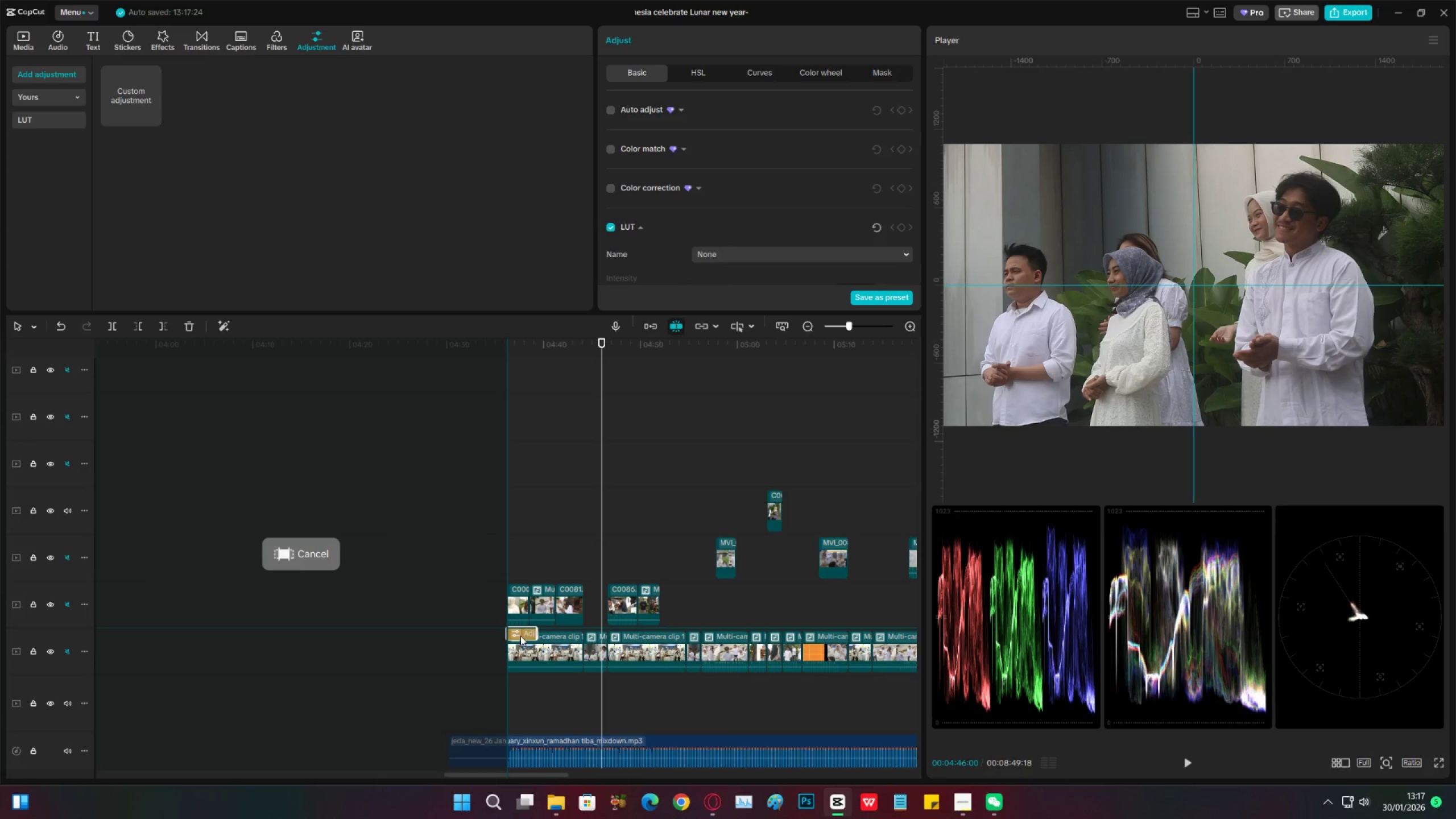 
left_click_drag(start_coordinate=[539, 621], to_coordinate=[582, 619])
 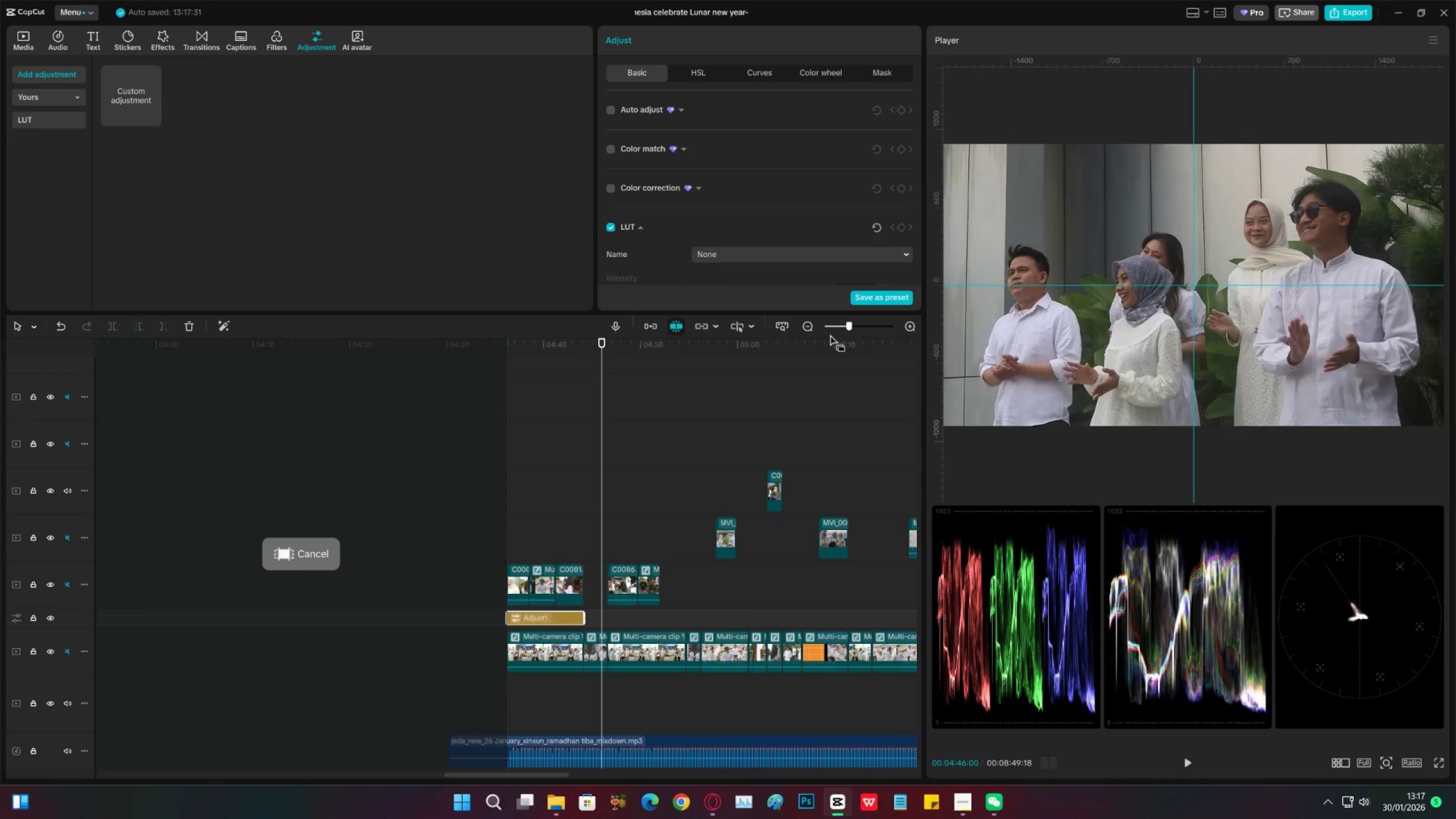 
left_click_drag(start_coordinate=[842, 327], to_coordinate=[834, 330])
 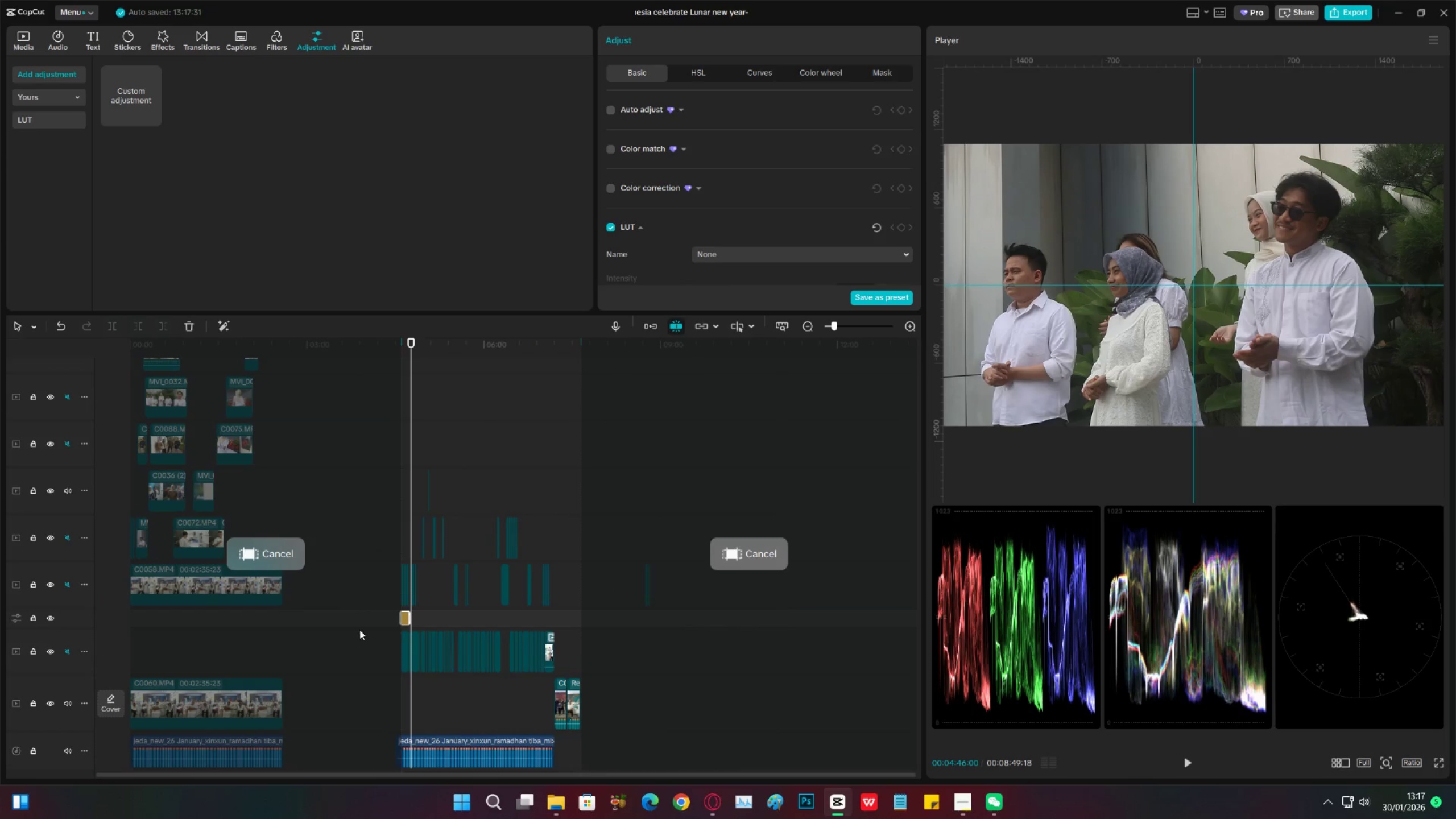 
left_click_drag(start_coordinate=[337, 742], to_coordinate=[90, 192])
 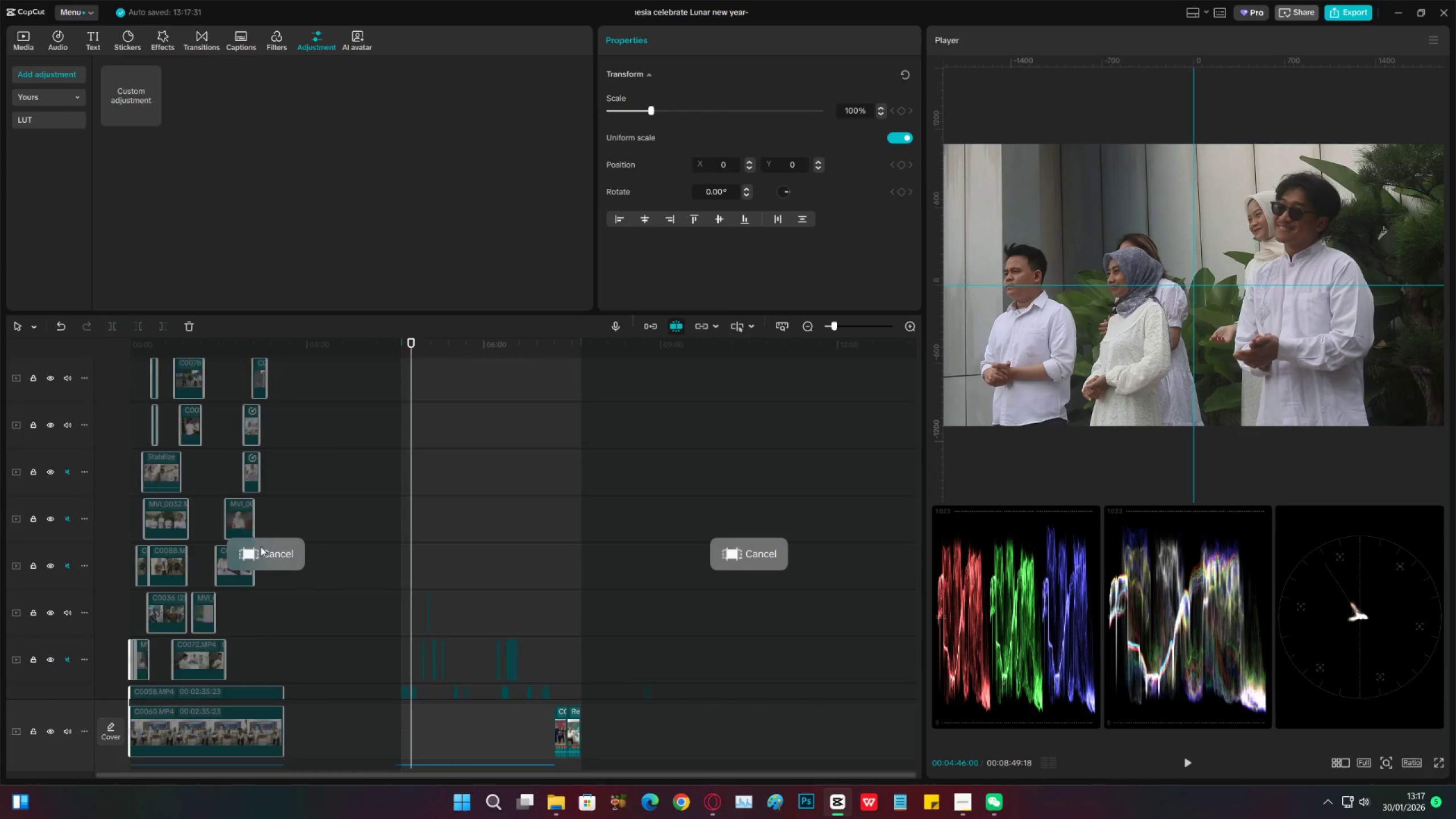 
scroll: coordinate [303, 717], scroll_direction: down, amount: 6.0
 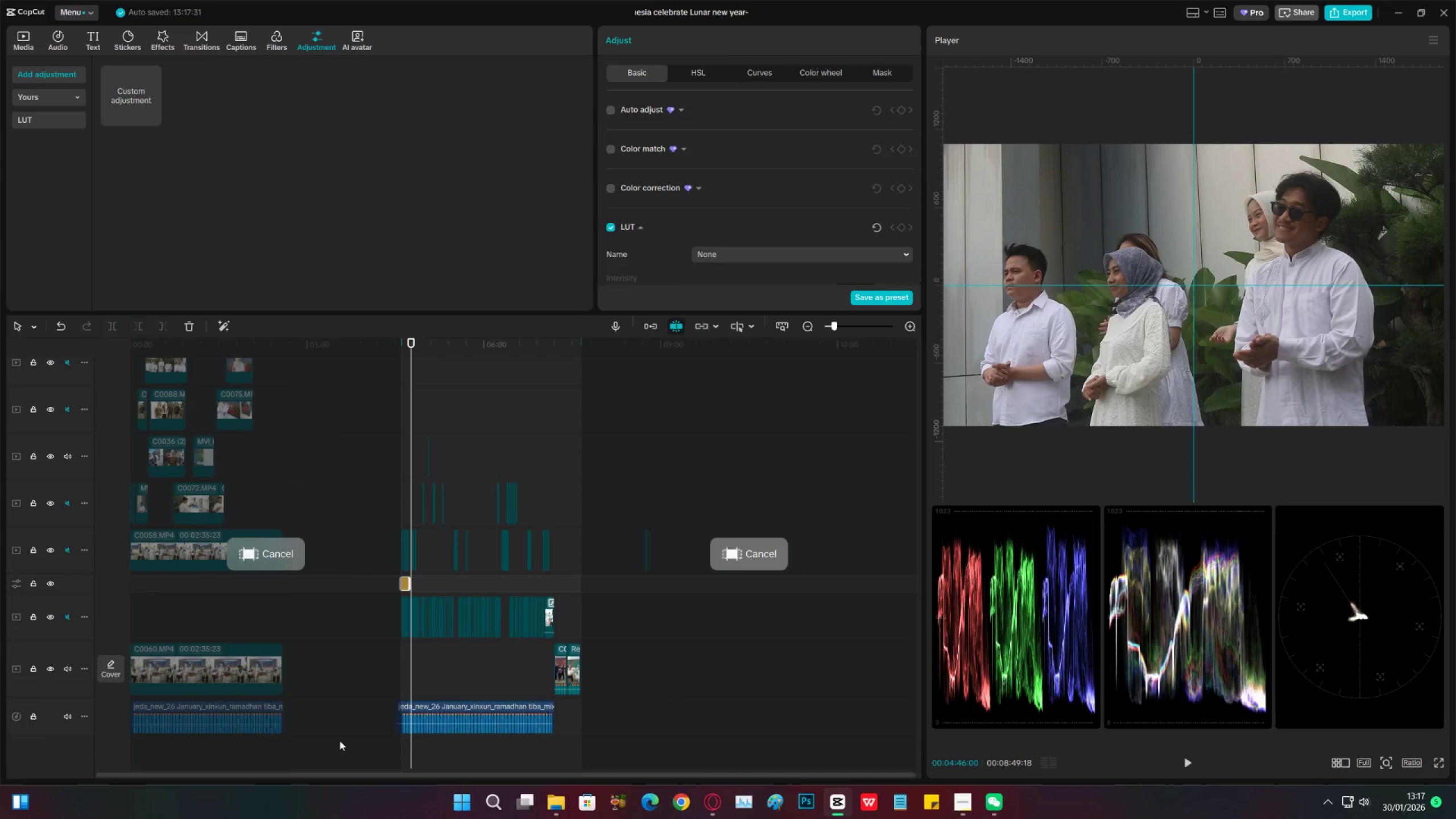 
scroll: coordinate [138, 353], scroll_direction: up, amount: 6.0
 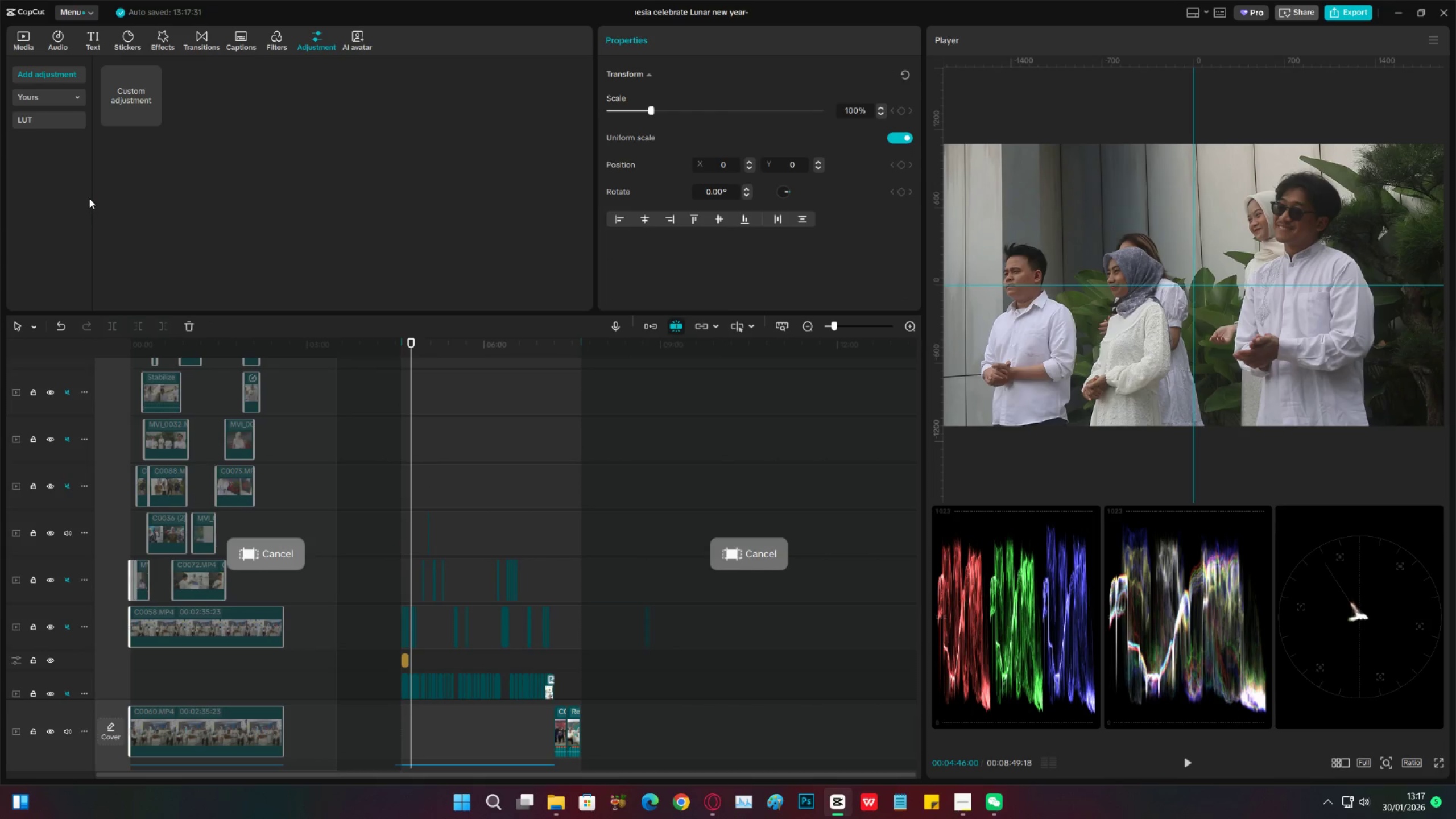 
key(X)
 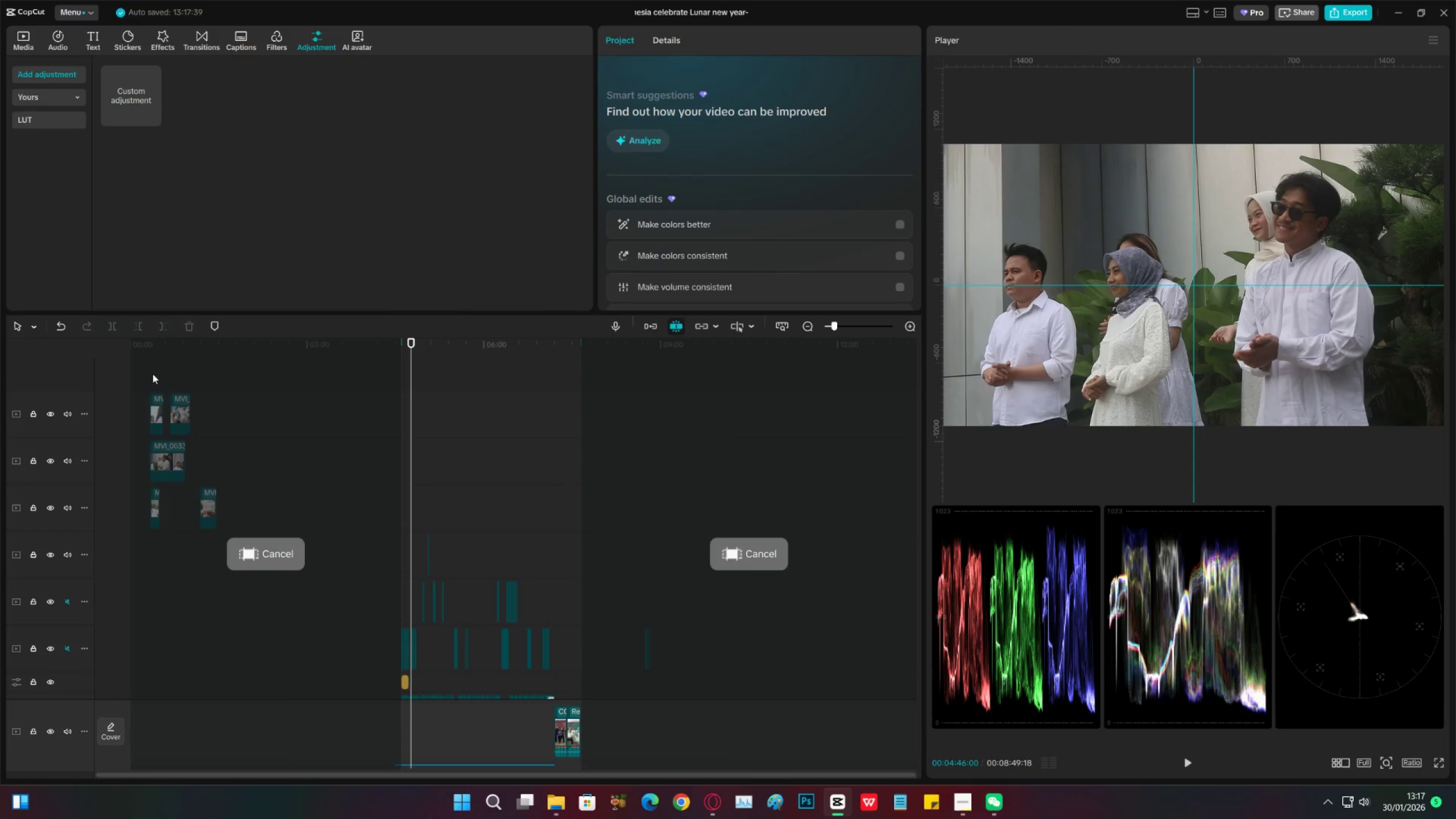 
scroll: coordinate [242, 527], scroll_direction: up, amount: 20.0
 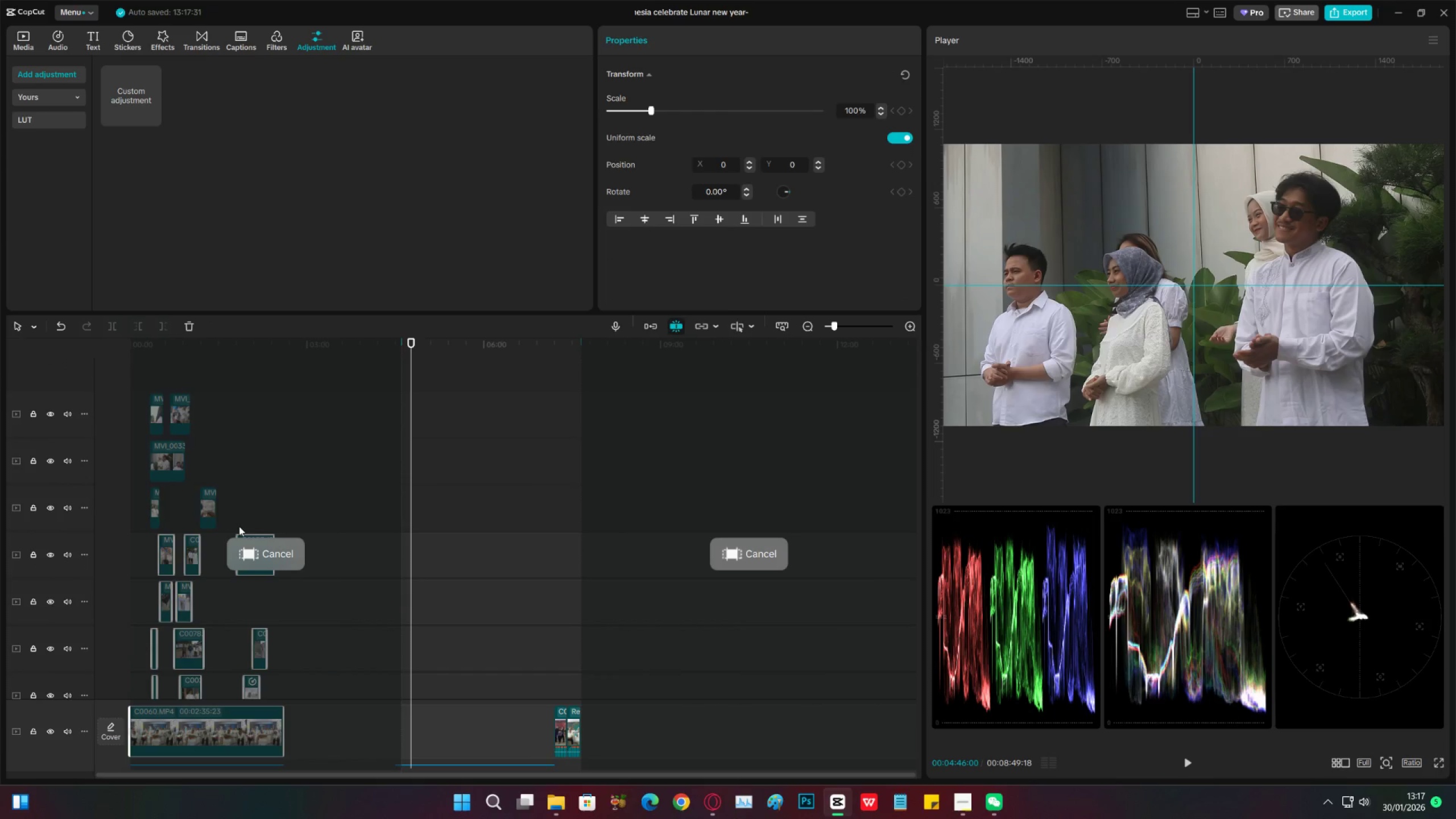 
left_click_drag(start_coordinate=[152, 374], to_coordinate=[255, 521])
 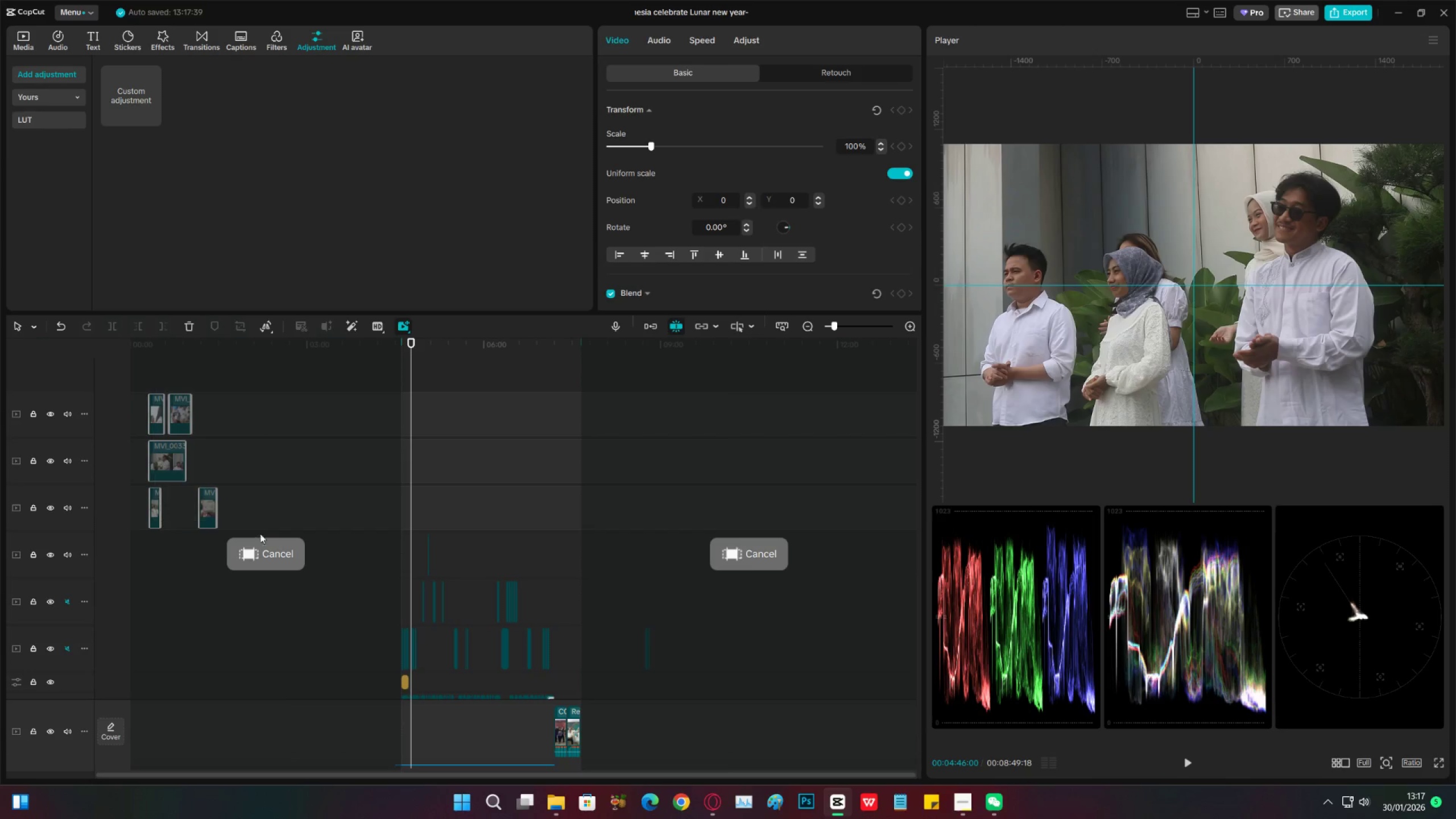 
key(X)
 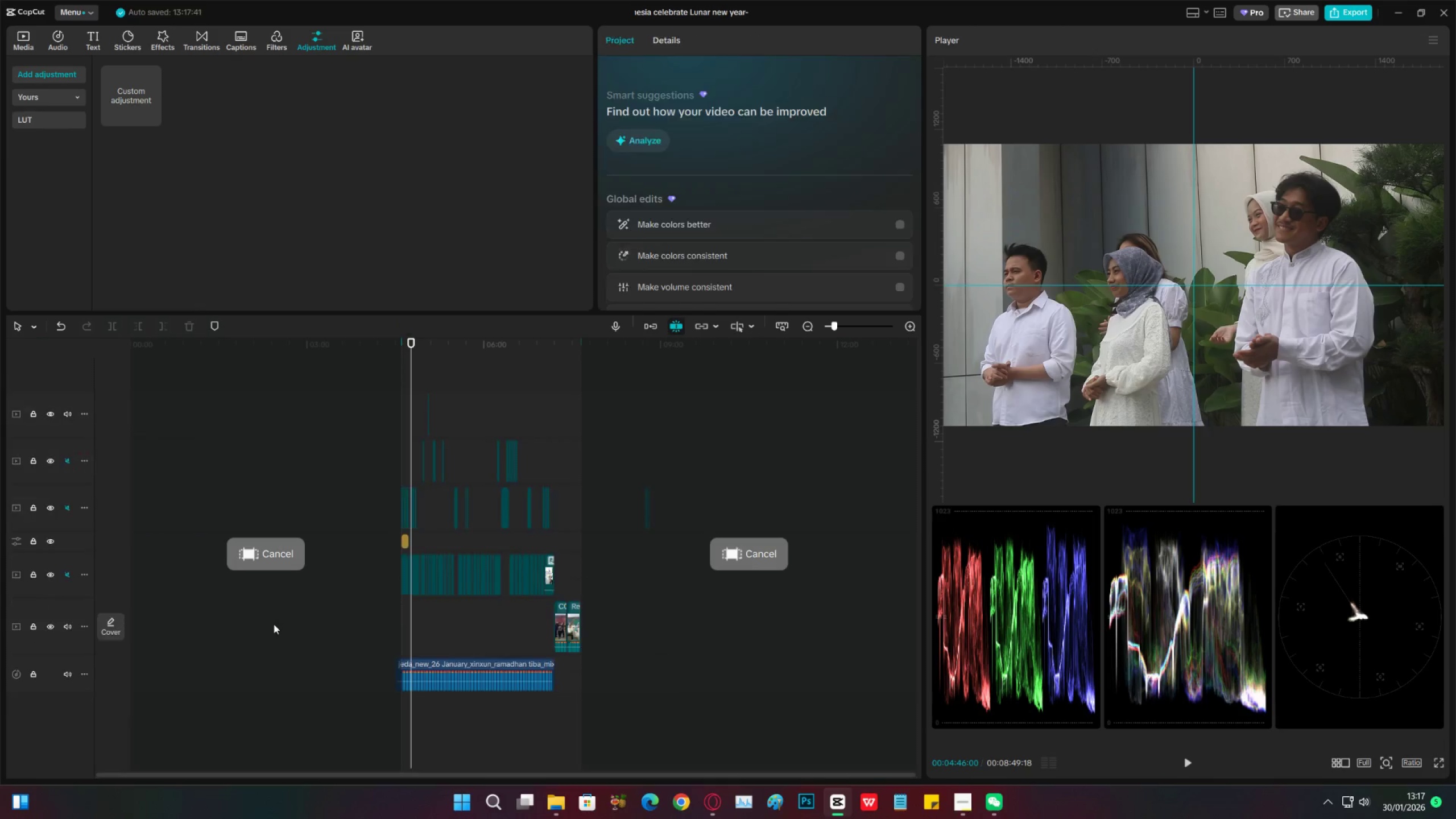 
left_click_drag(start_coordinate=[320, 392], to_coordinate=[742, 738])
 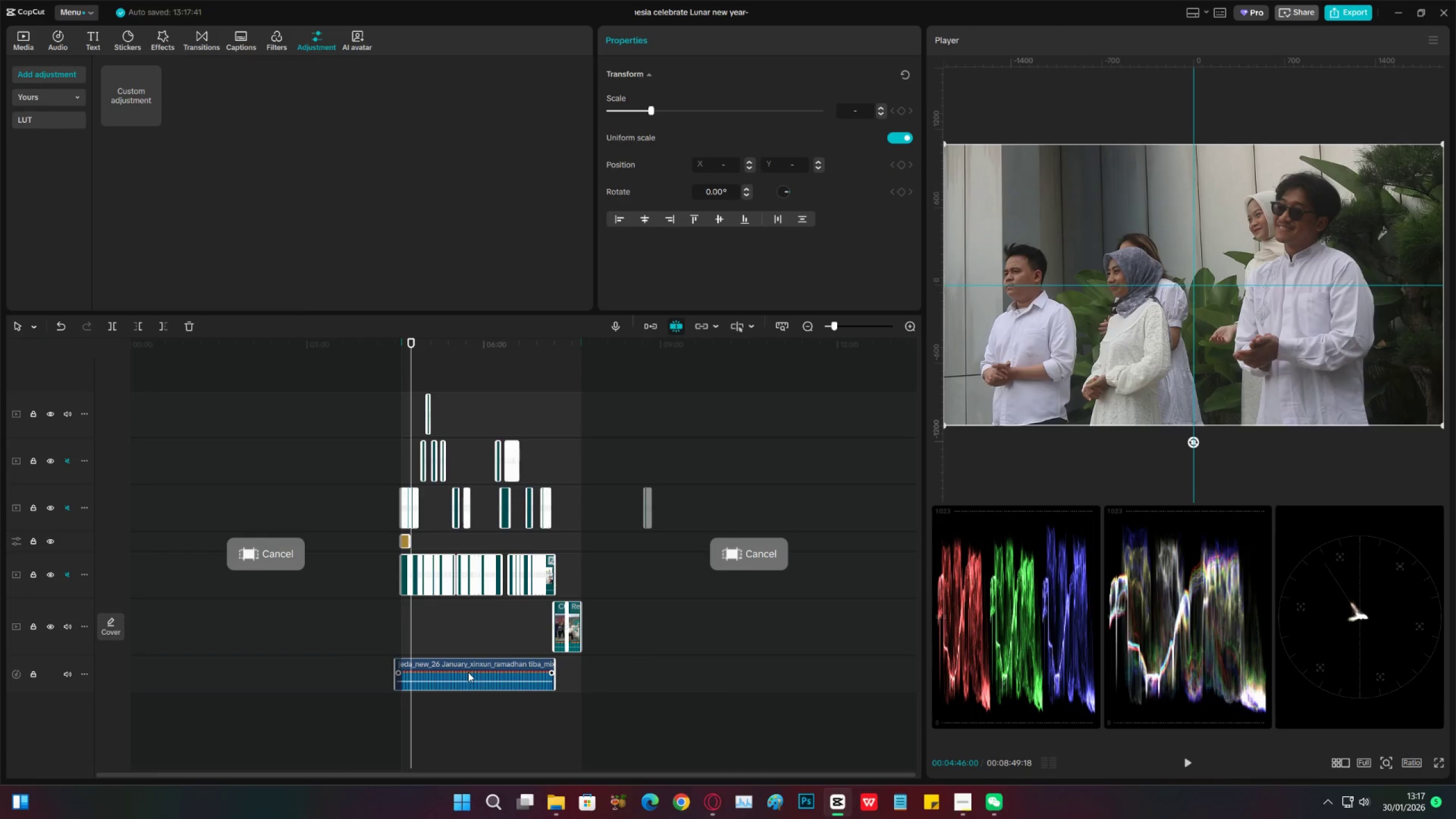 
scroll: coordinate [297, 613], scroll_direction: down, amount: 13.0
 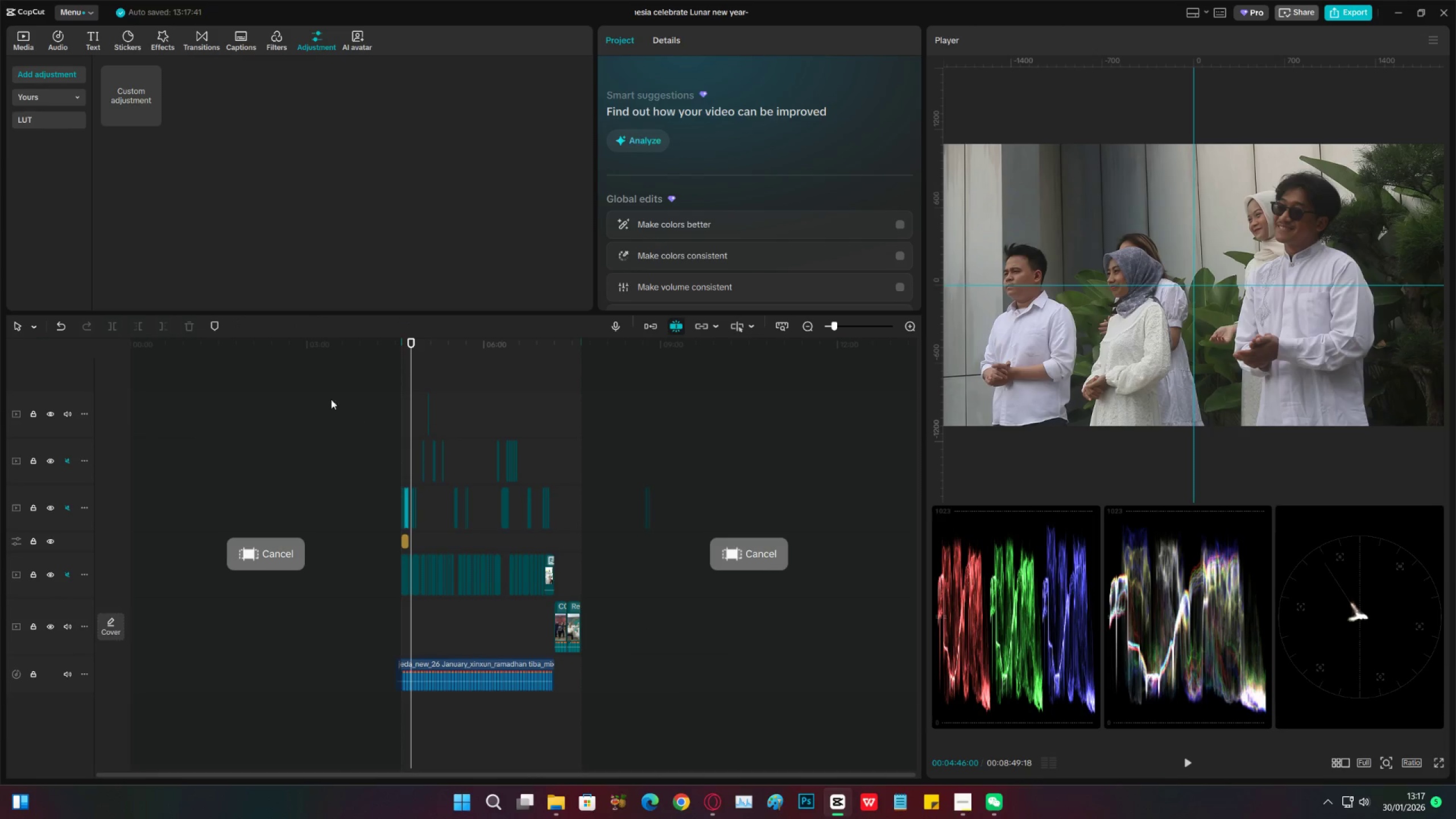 
left_click_drag(start_coordinate=[465, 669], to_coordinate=[176, 667])
 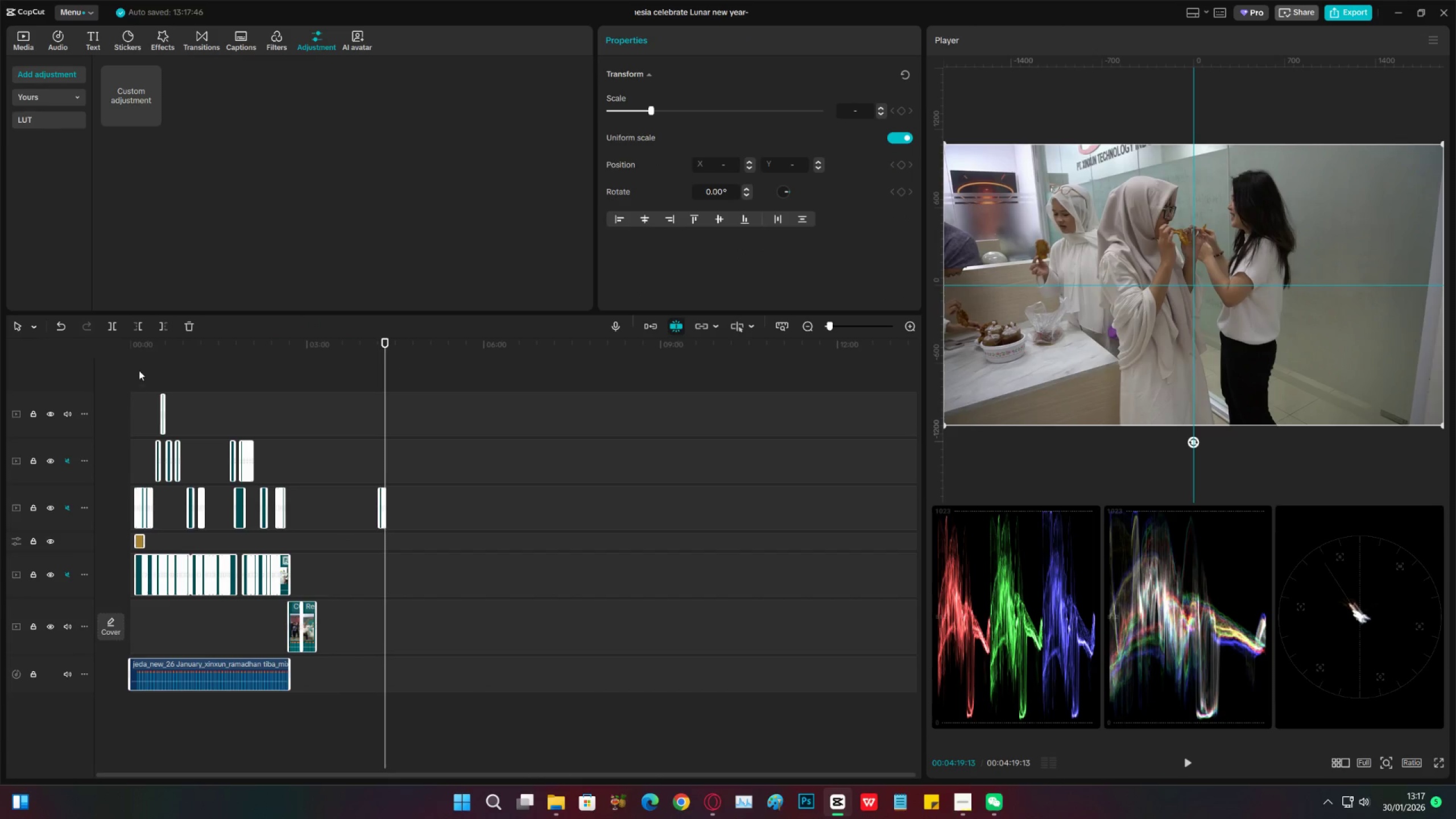 
left_click_drag(start_coordinate=[139, 355], to_coordinate=[134, 356])
 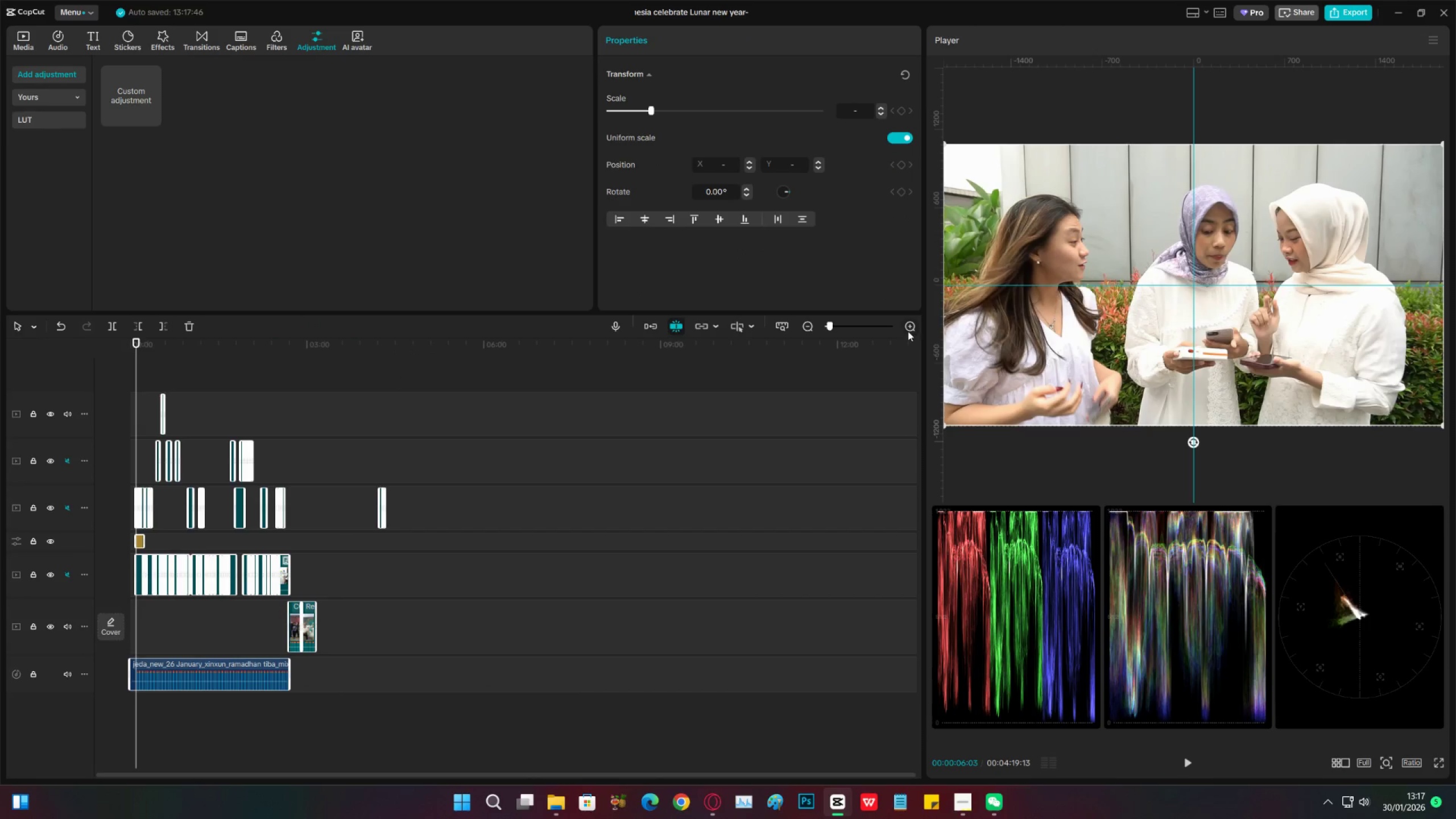 
double_click([910, 329])
 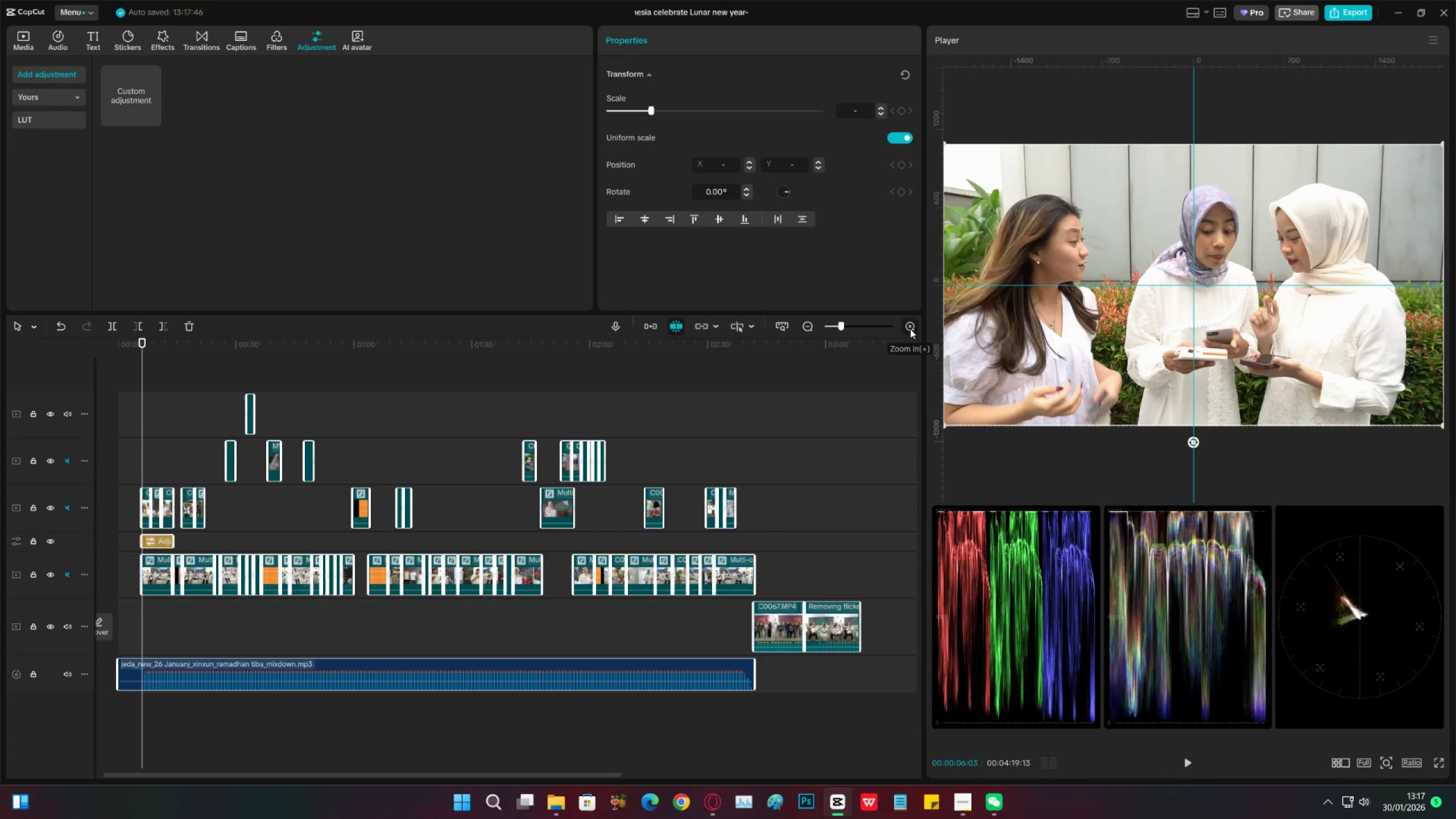 
triple_click([910, 329])
 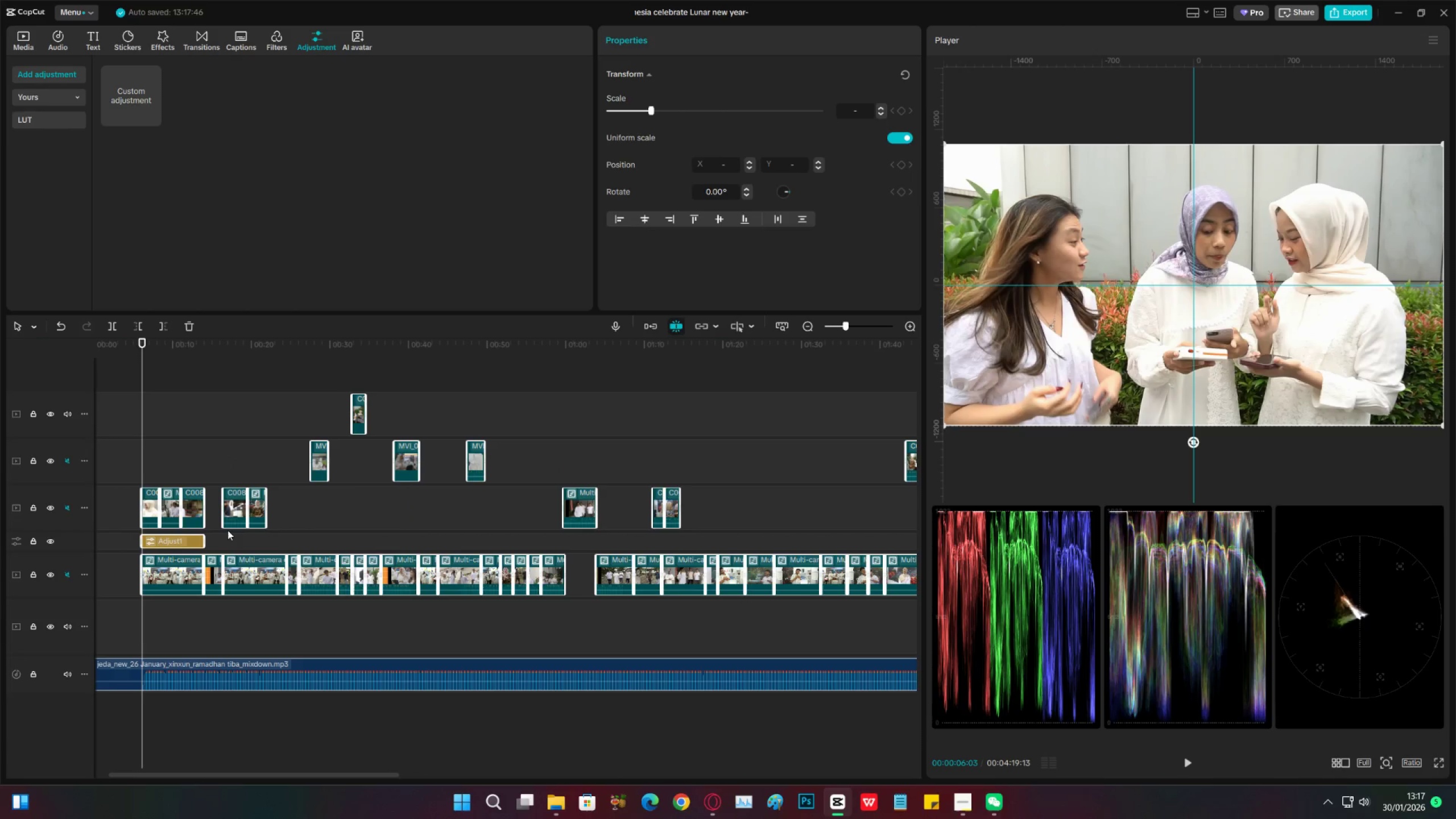 
key(I)
 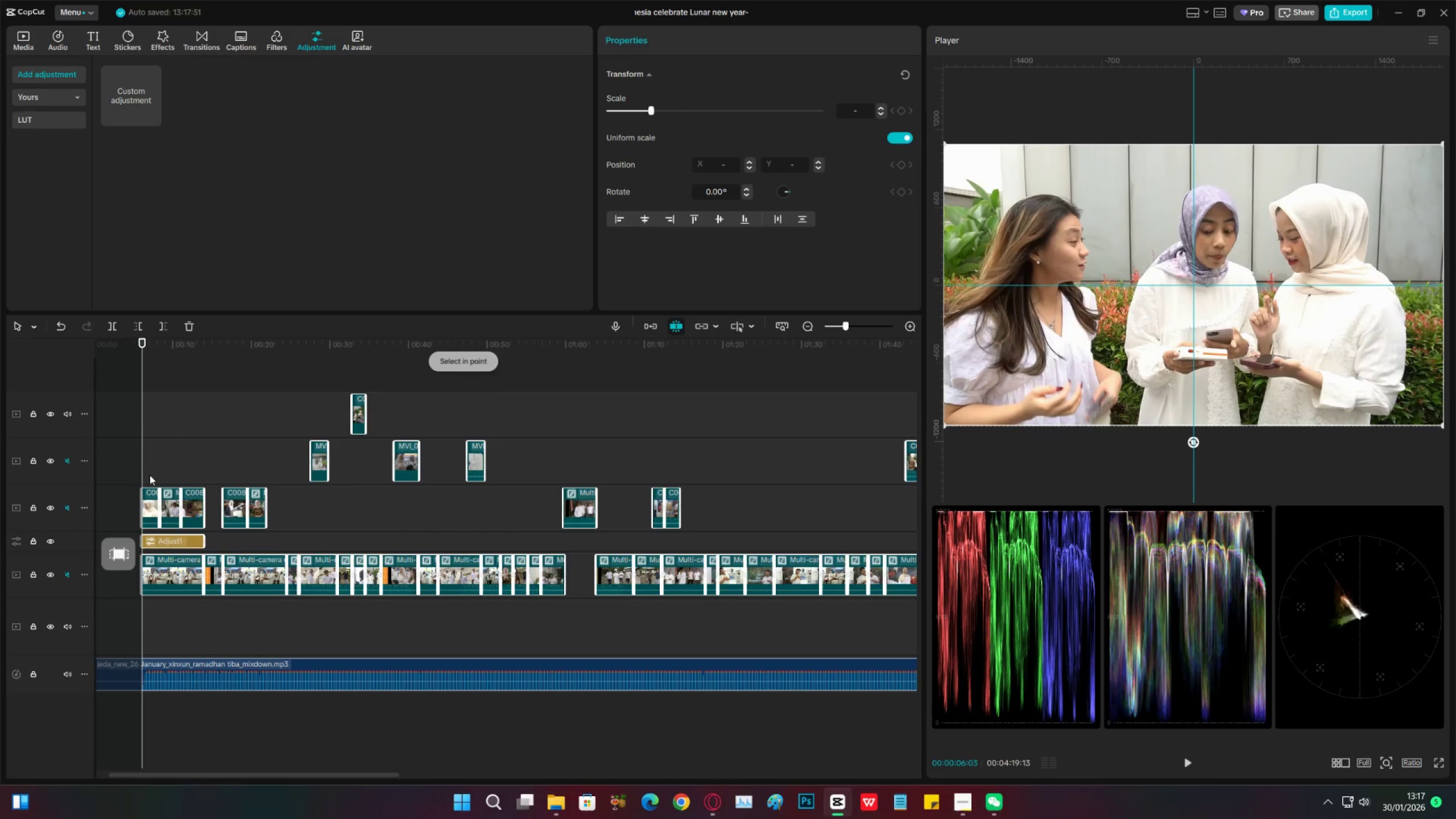 
left_click([129, 454])
 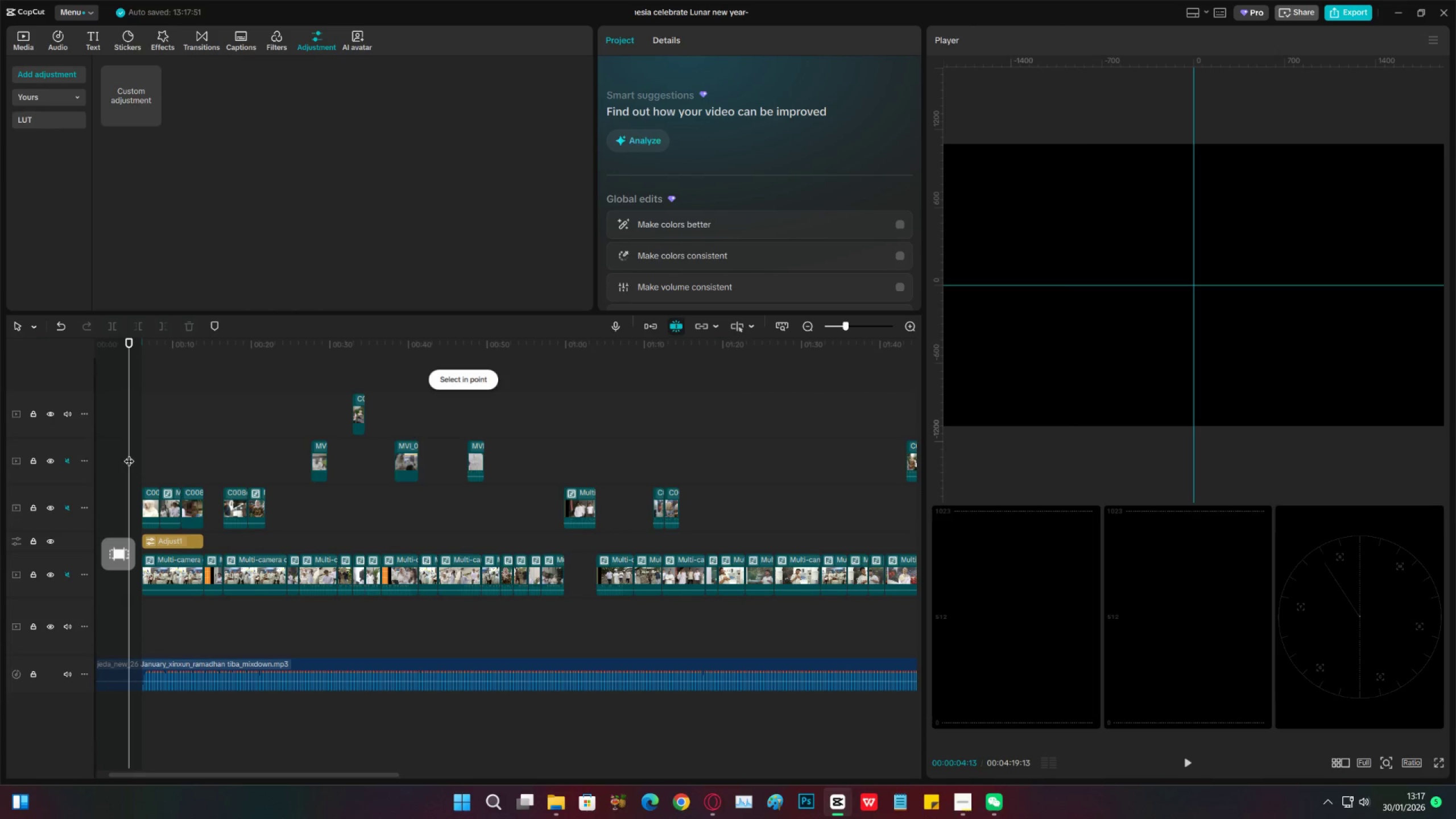 
key(Space)
 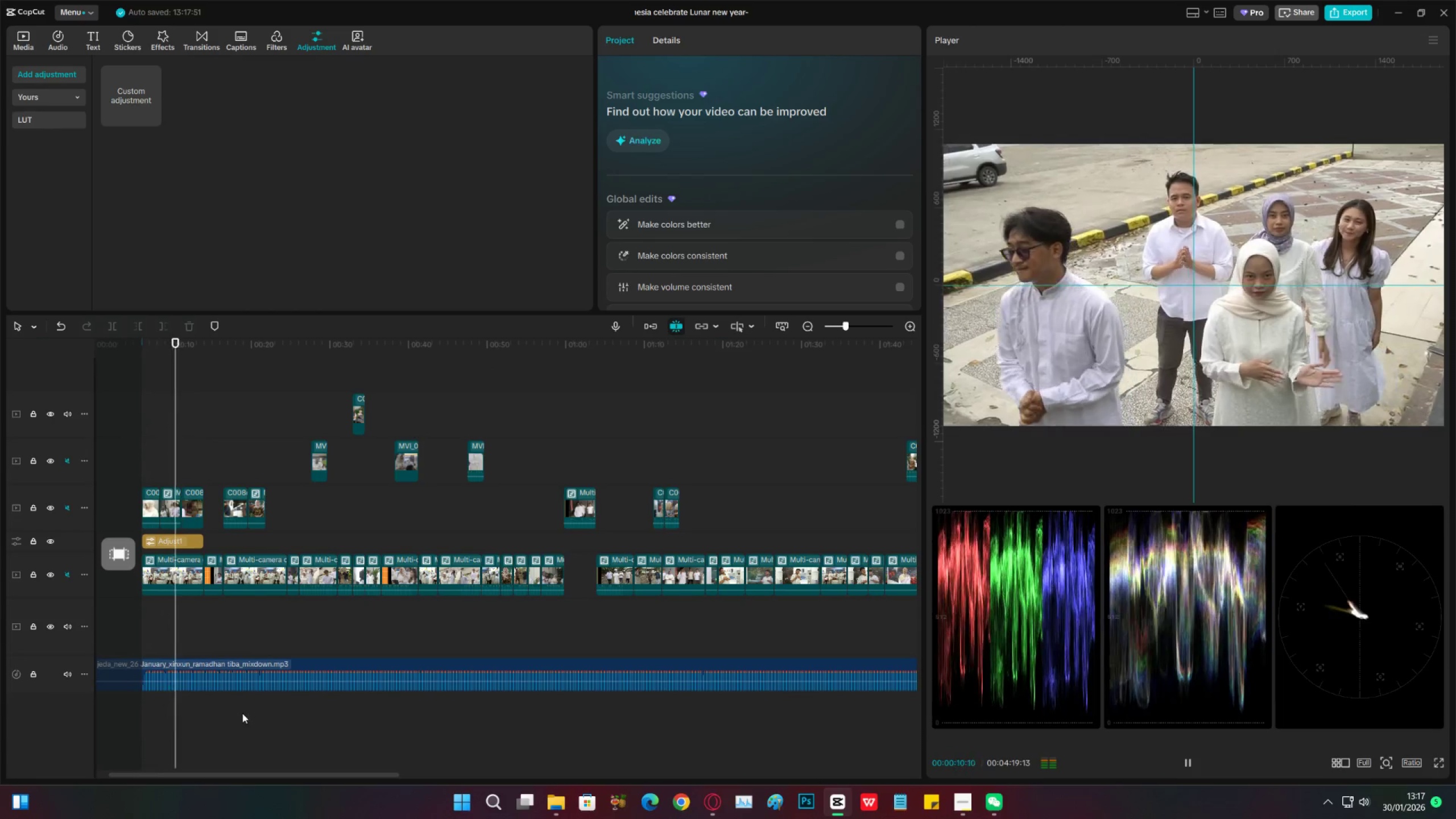 
wait(11.0)
 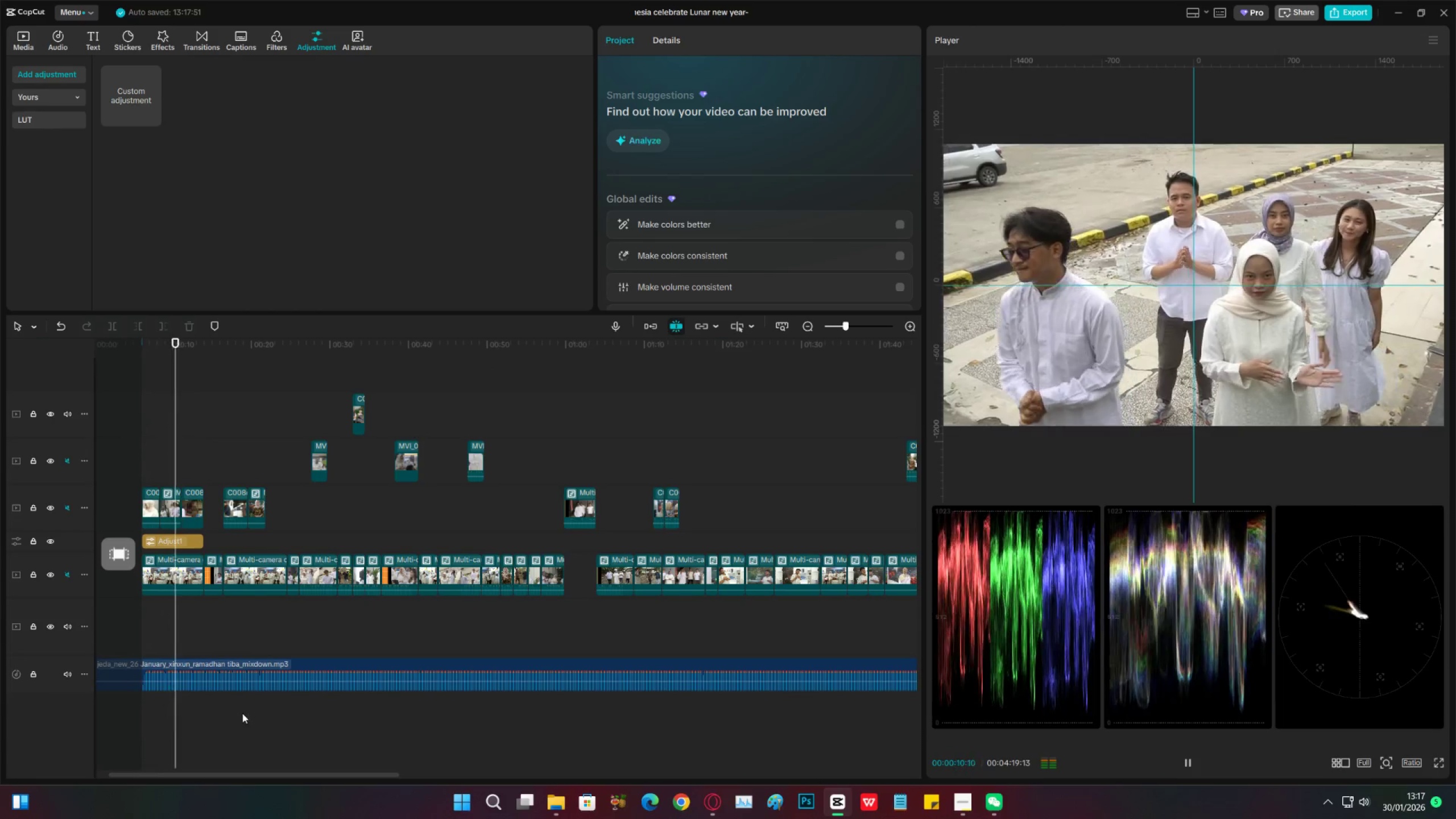 
left_click([256, 672])
 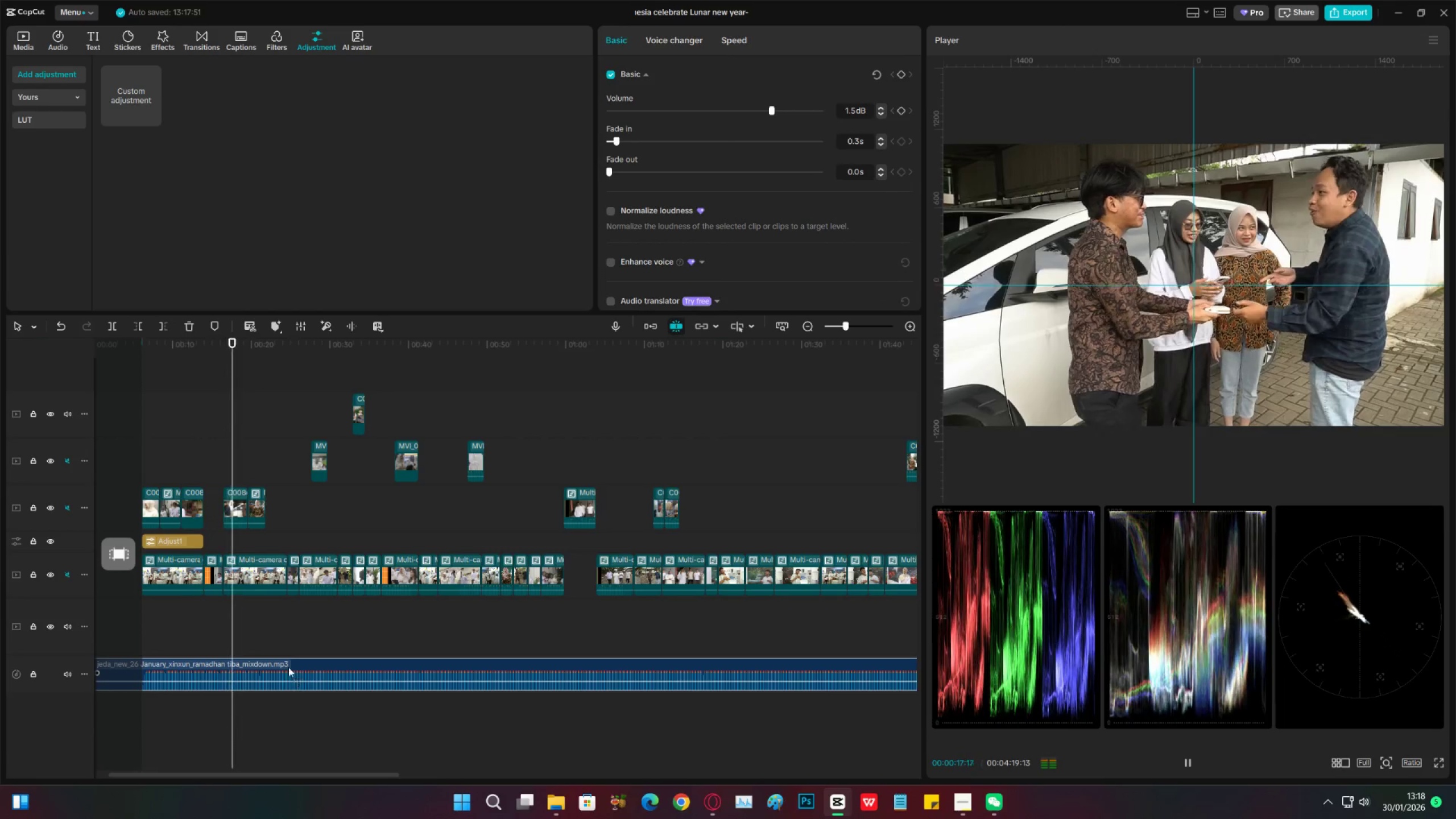 
key(Space)
 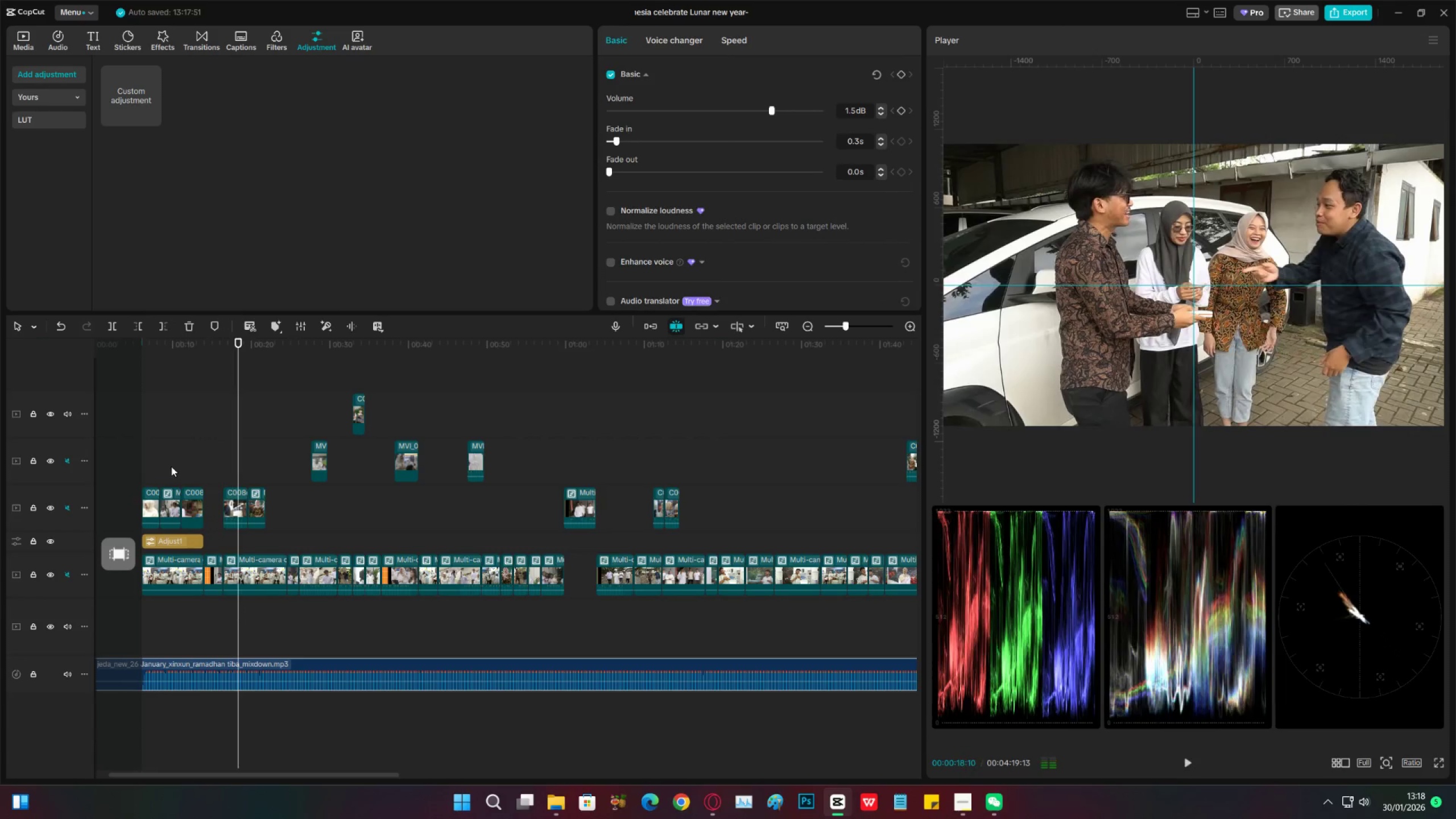 
left_click([171, 465])
 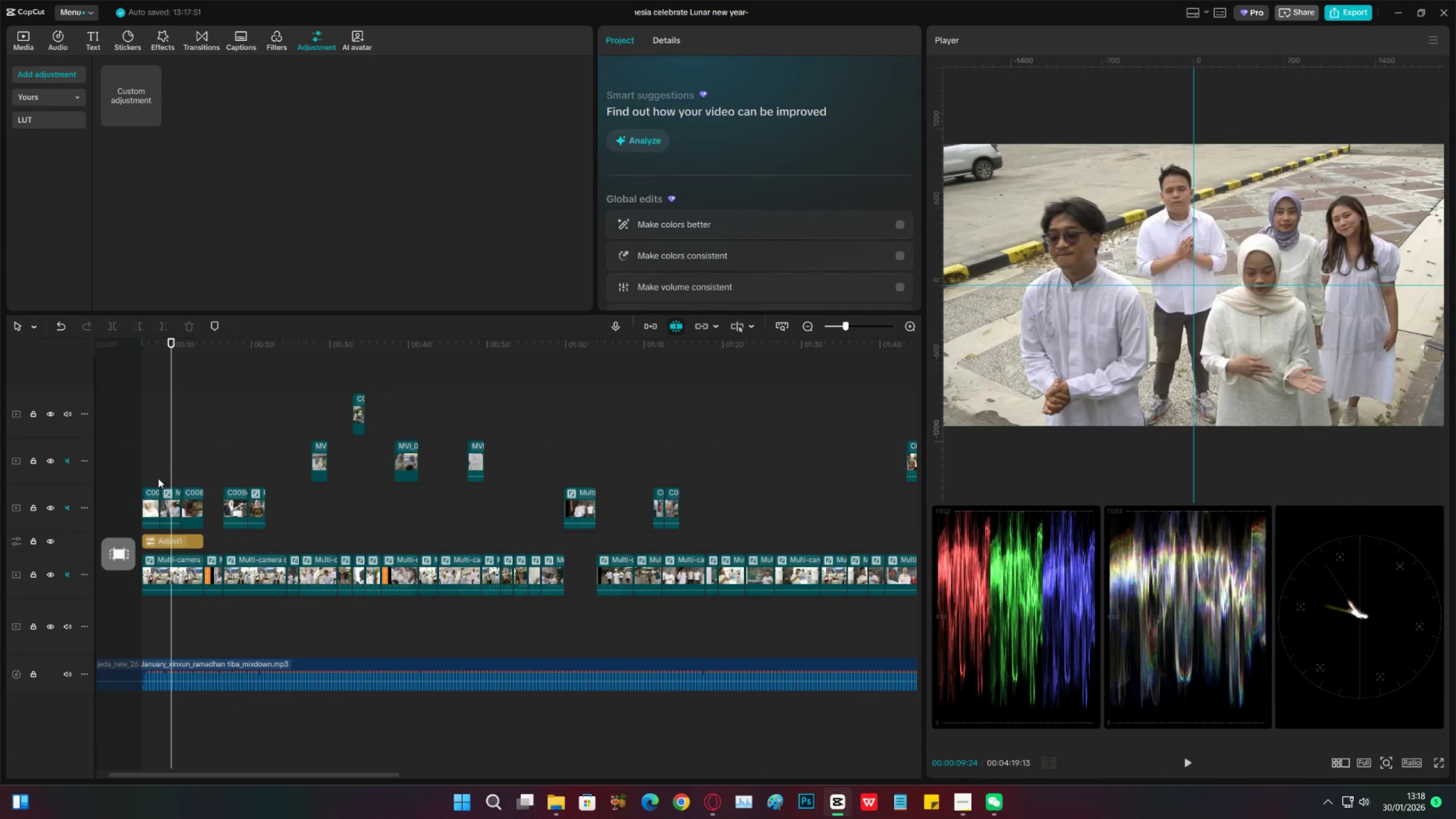 
left_click([161, 469])
 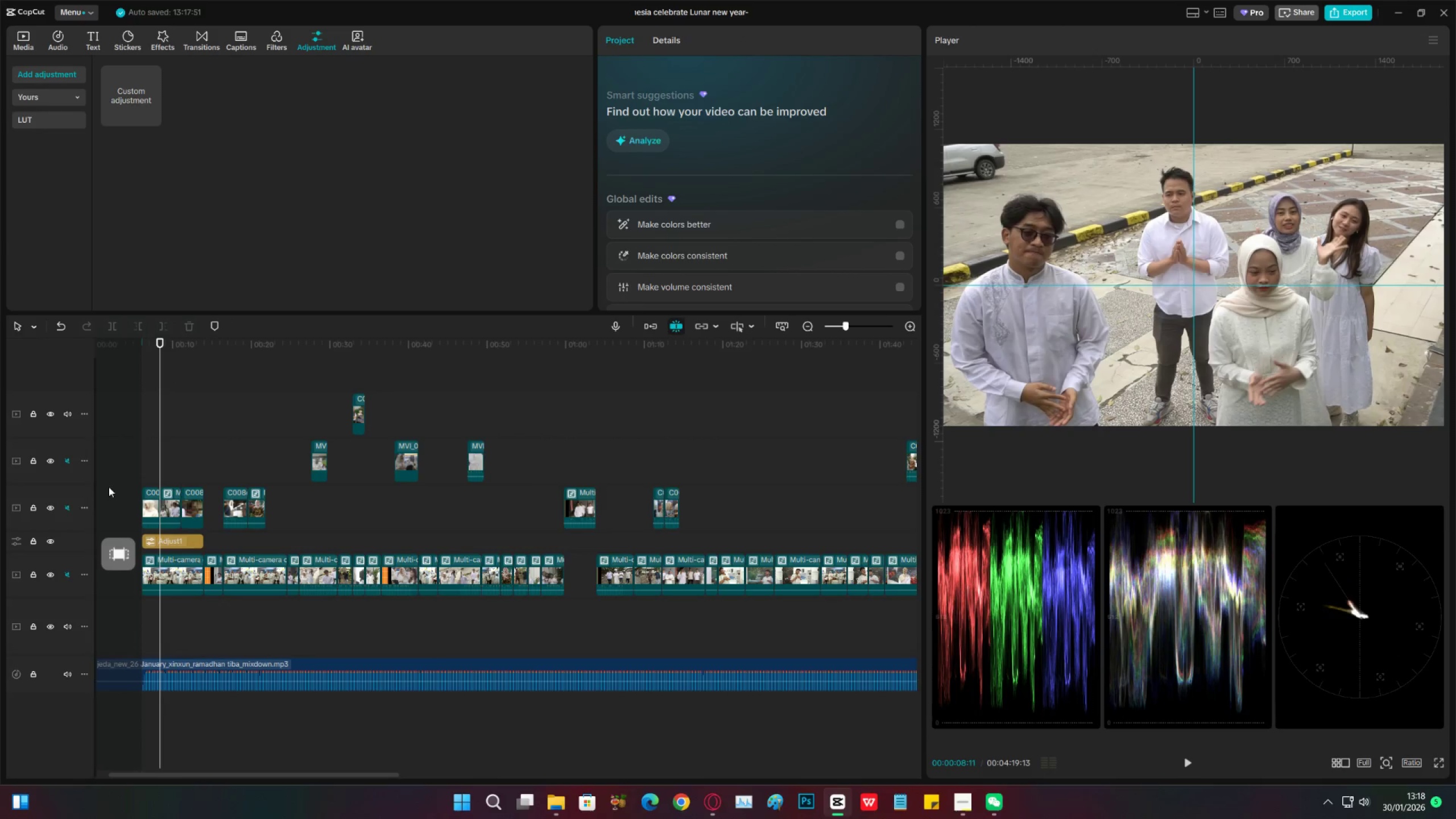 
left_click([50, 508])
 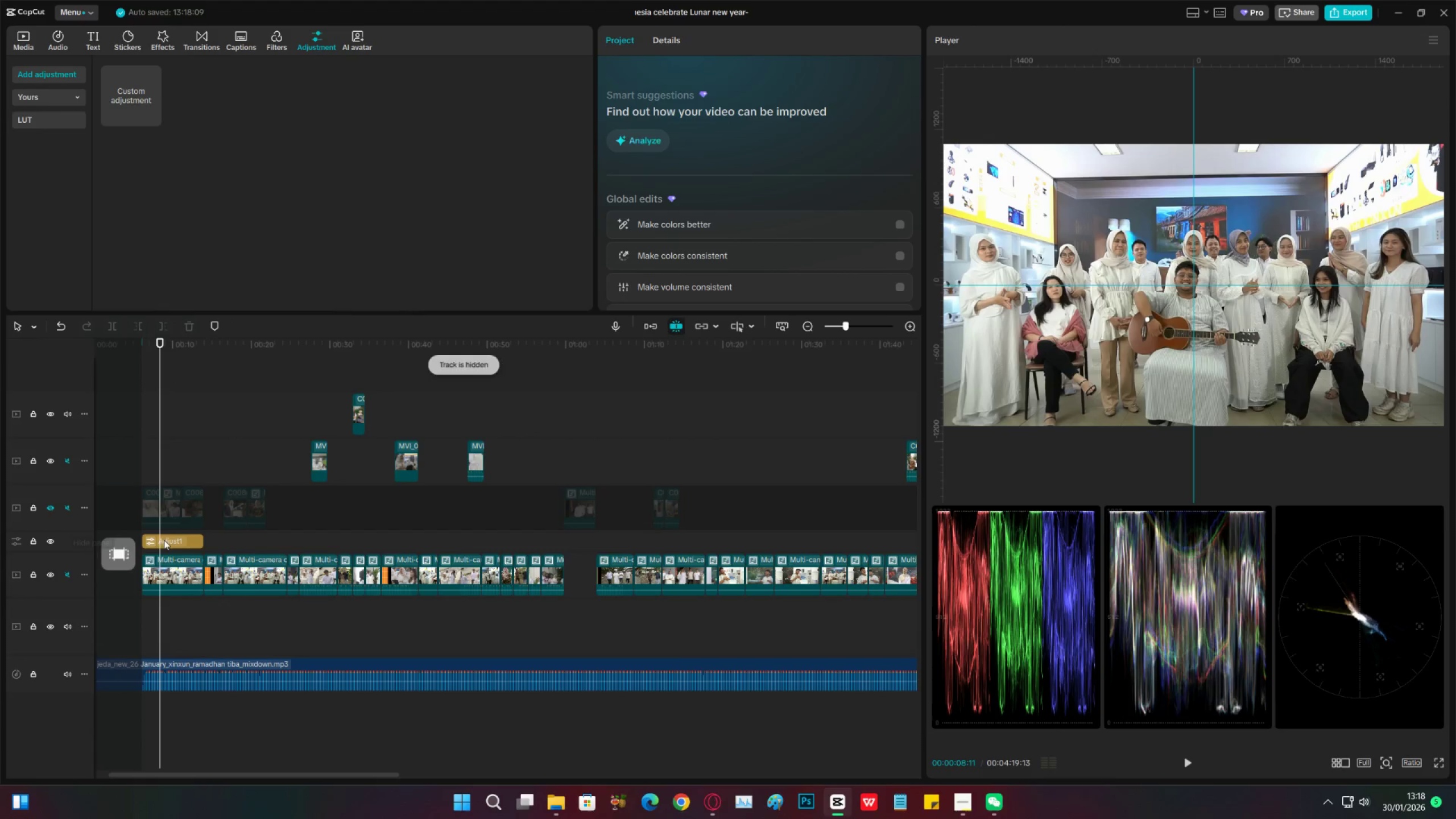 
left_click([166, 538])
 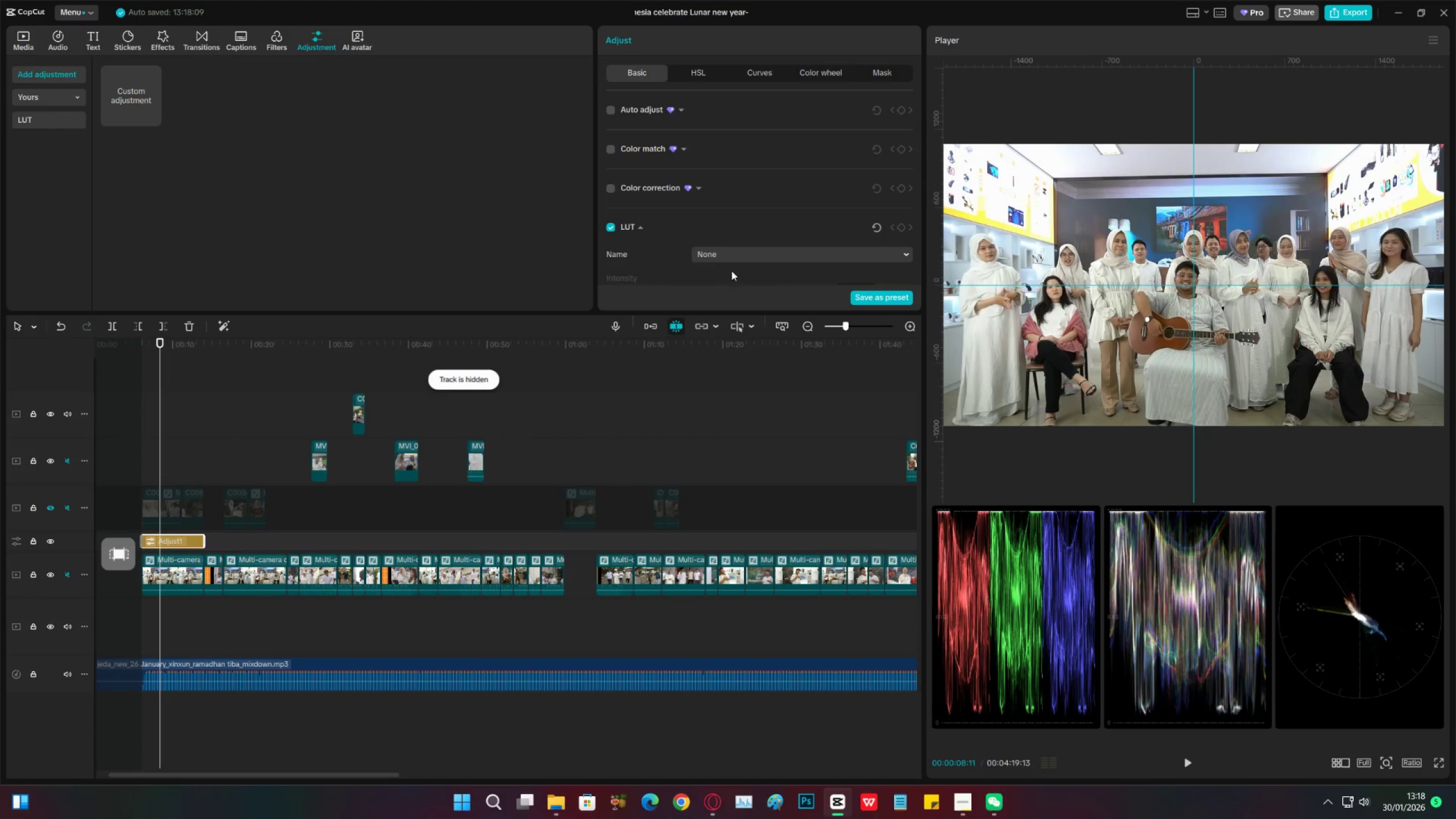 
scroll: coordinate [726, 260], scroll_direction: down, amount: 30.0
 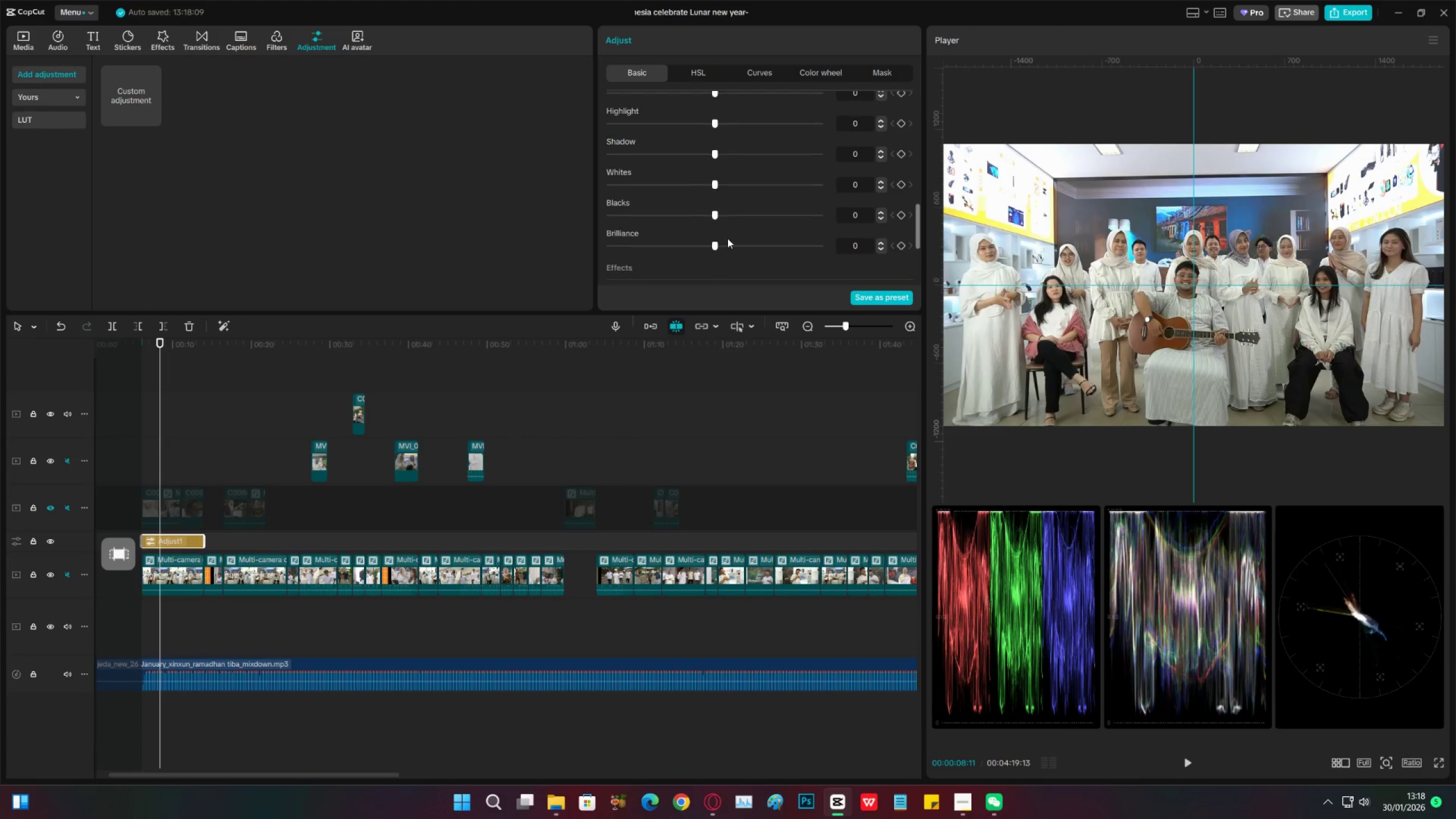 
left_click_drag(start_coordinate=[723, 245], to_coordinate=[768, 246])
 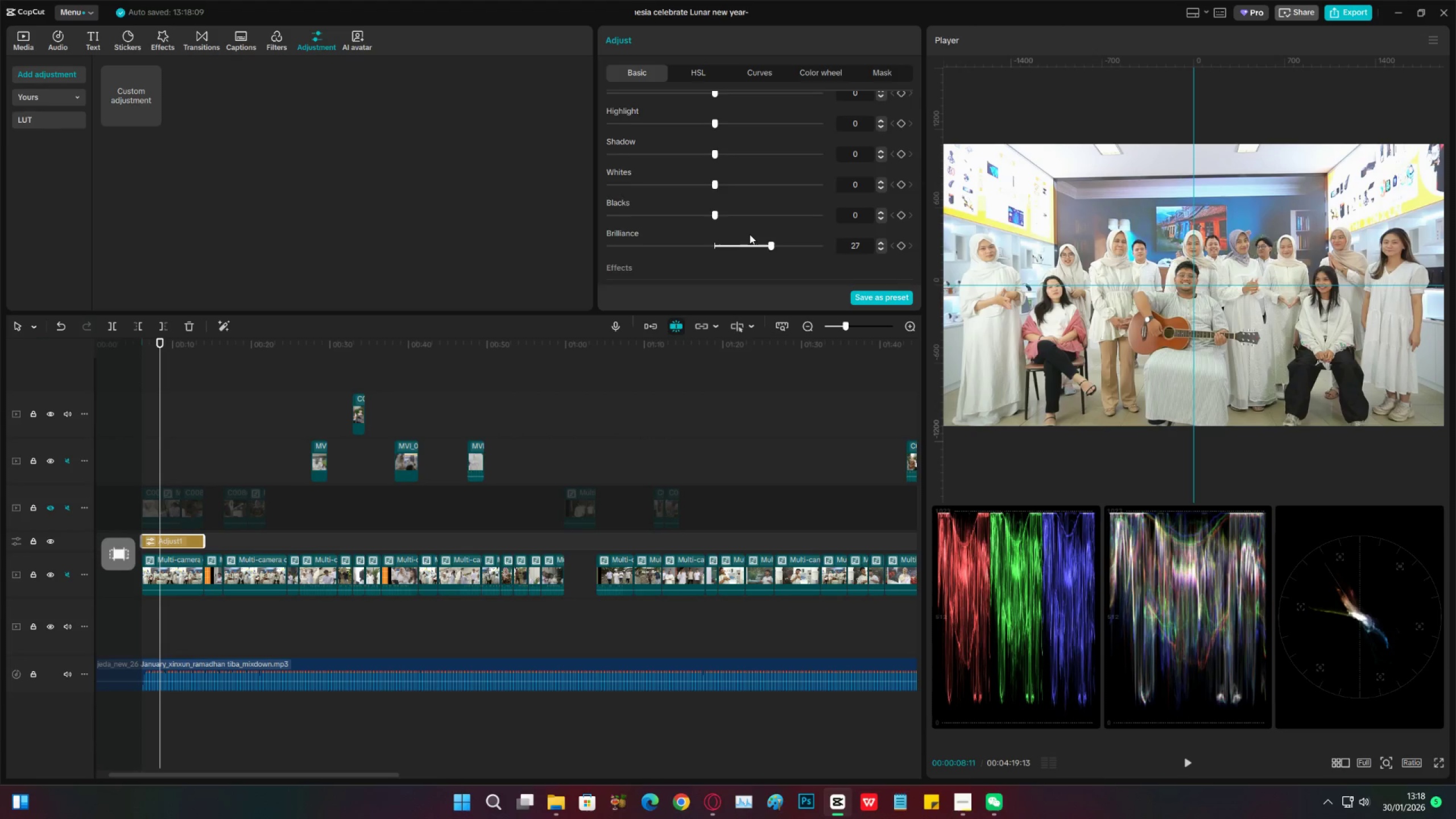 
scroll: coordinate [747, 233], scroll_direction: up, amount: 2.0
 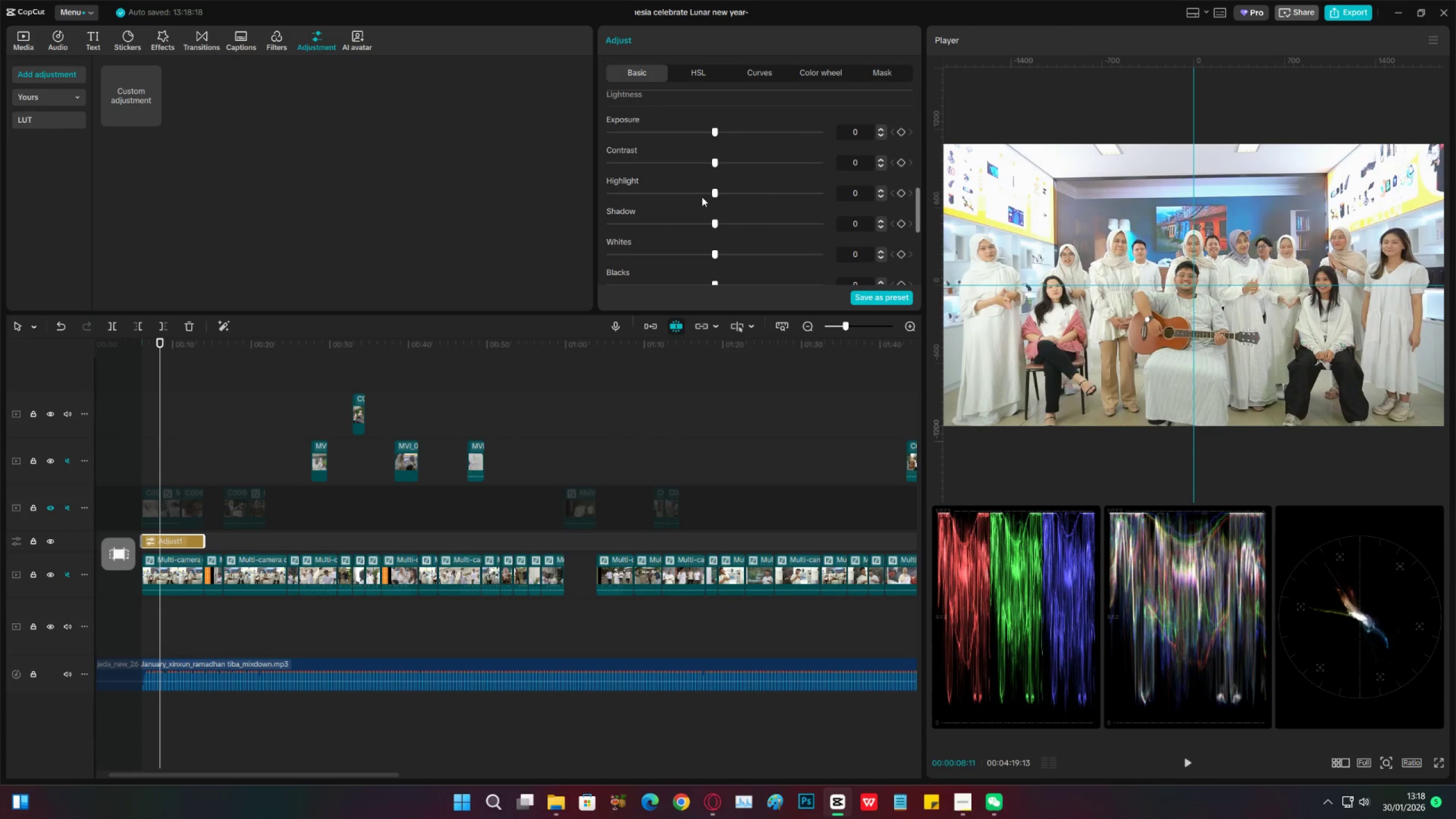 
left_click_drag(start_coordinate=[702, 195], to_coordinate=[667, 192])
 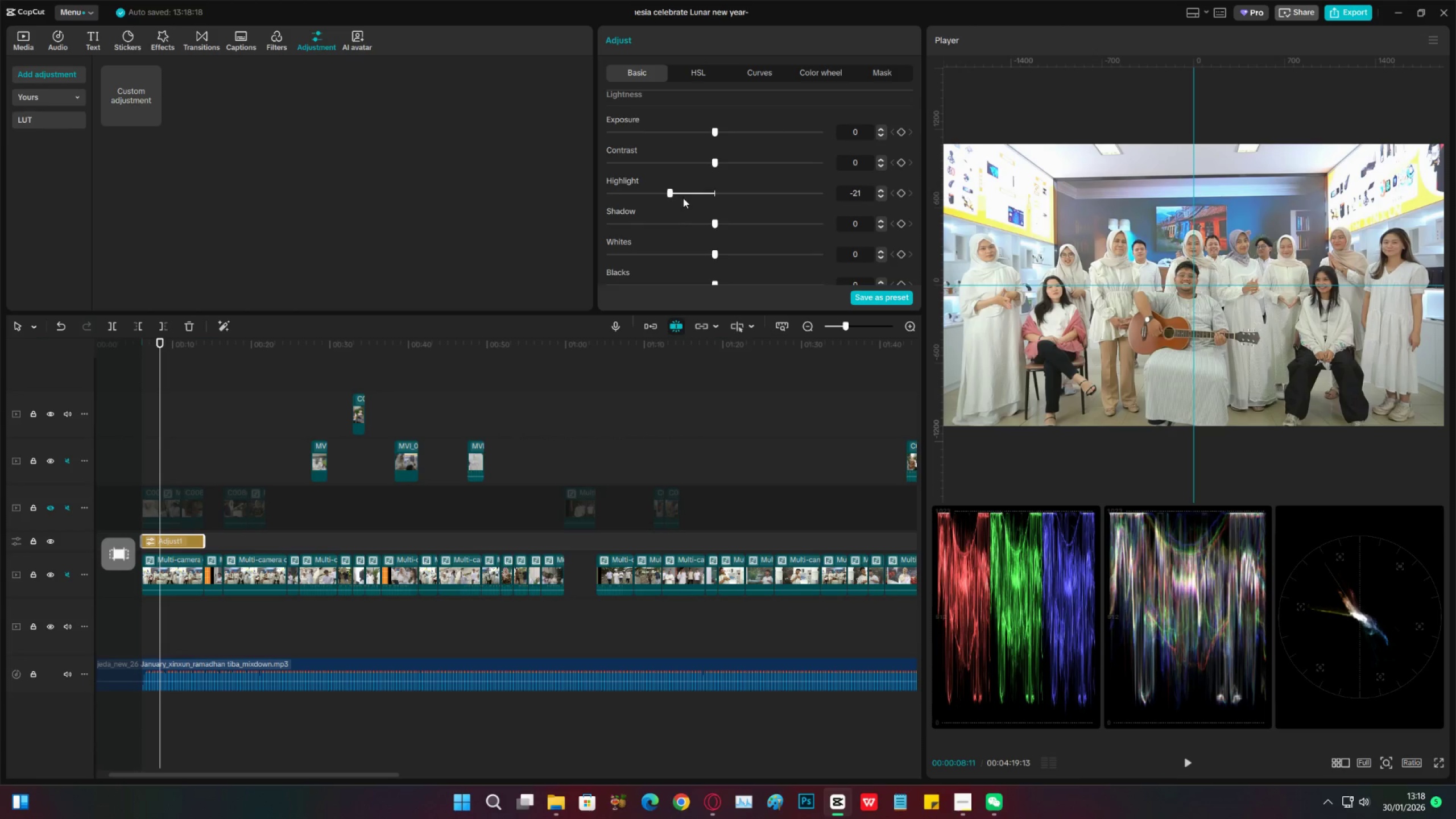 
scroll: coordinate [685, 202], scroll_direction: down, amount: 6.0
 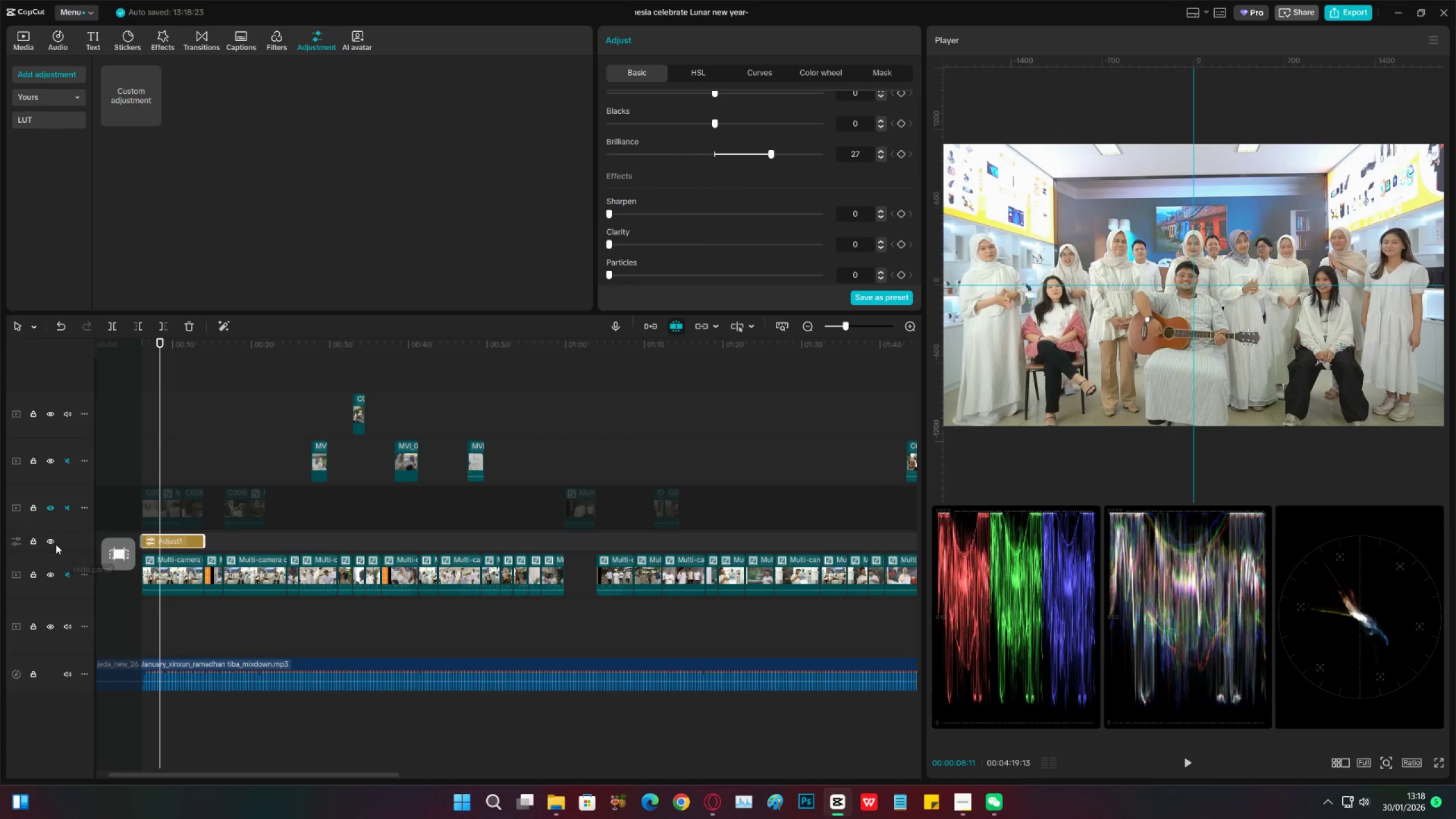 
left_click([48, 539])
 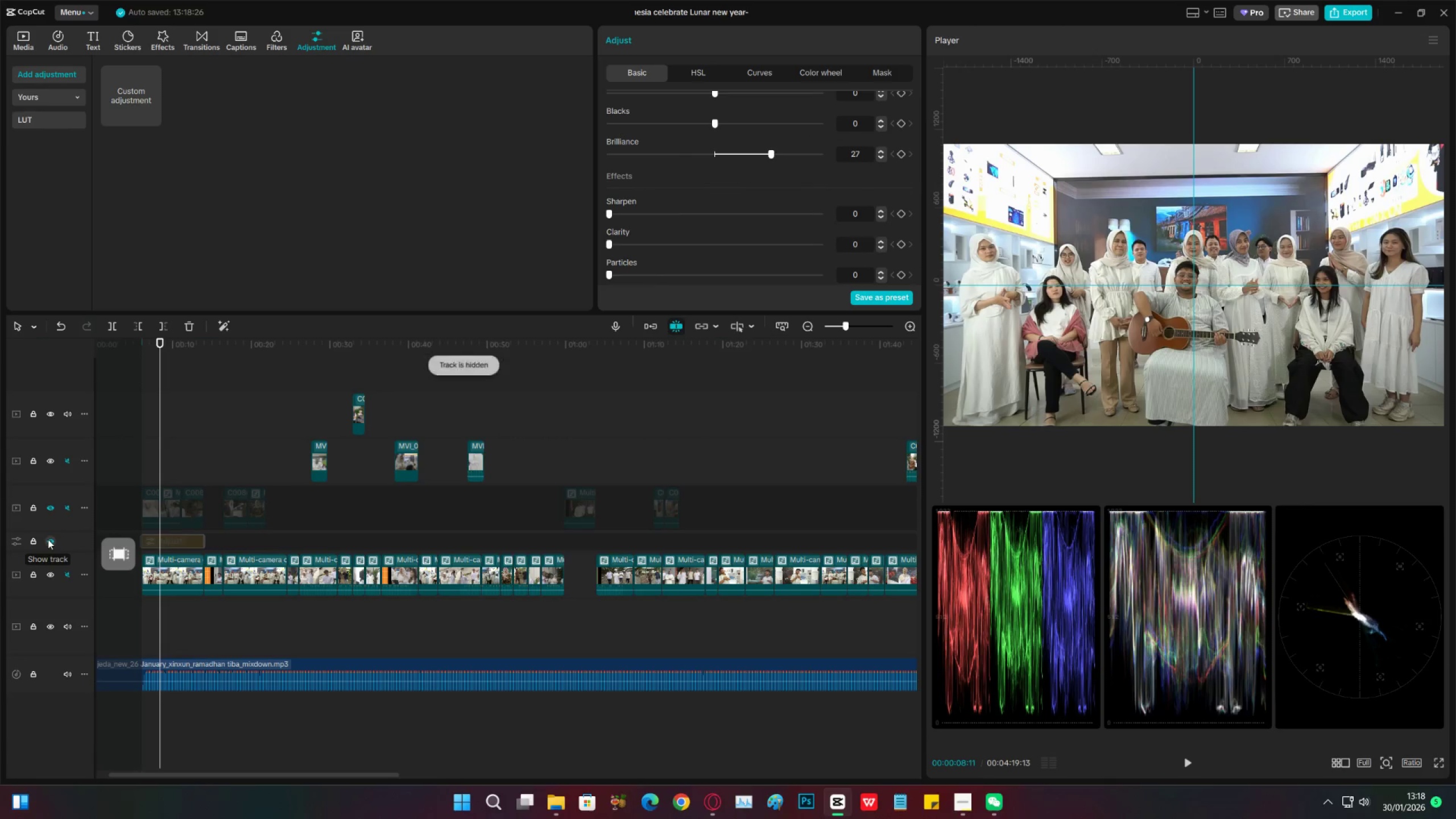 
left_click([48, 539])
 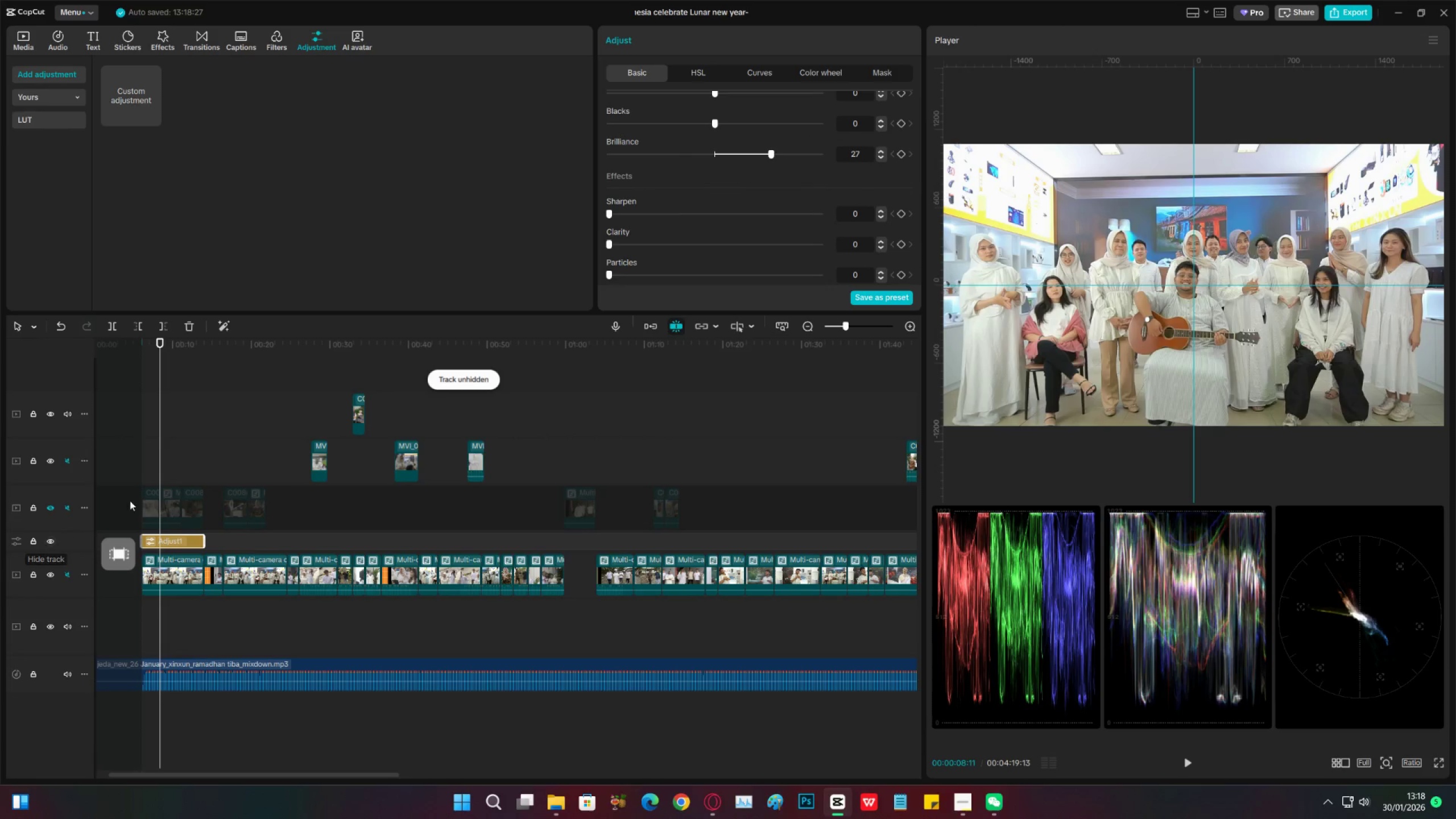 
scroll: coordinate [702, 189], scroll_direction: up, amount: 6.0
 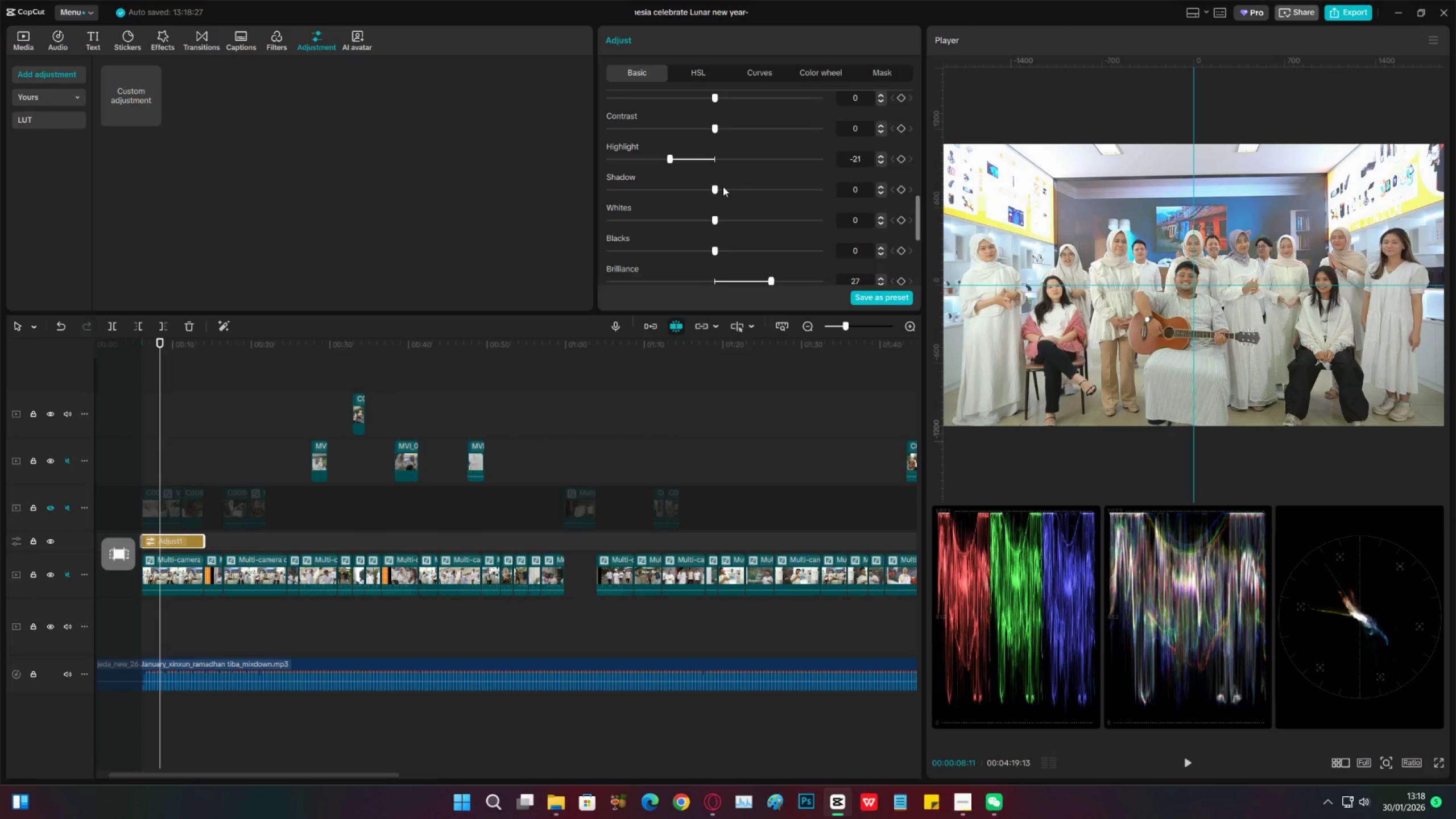 
left_click_drag(start_coordinate=[721, 189], to_coordinate=[715, 194])
 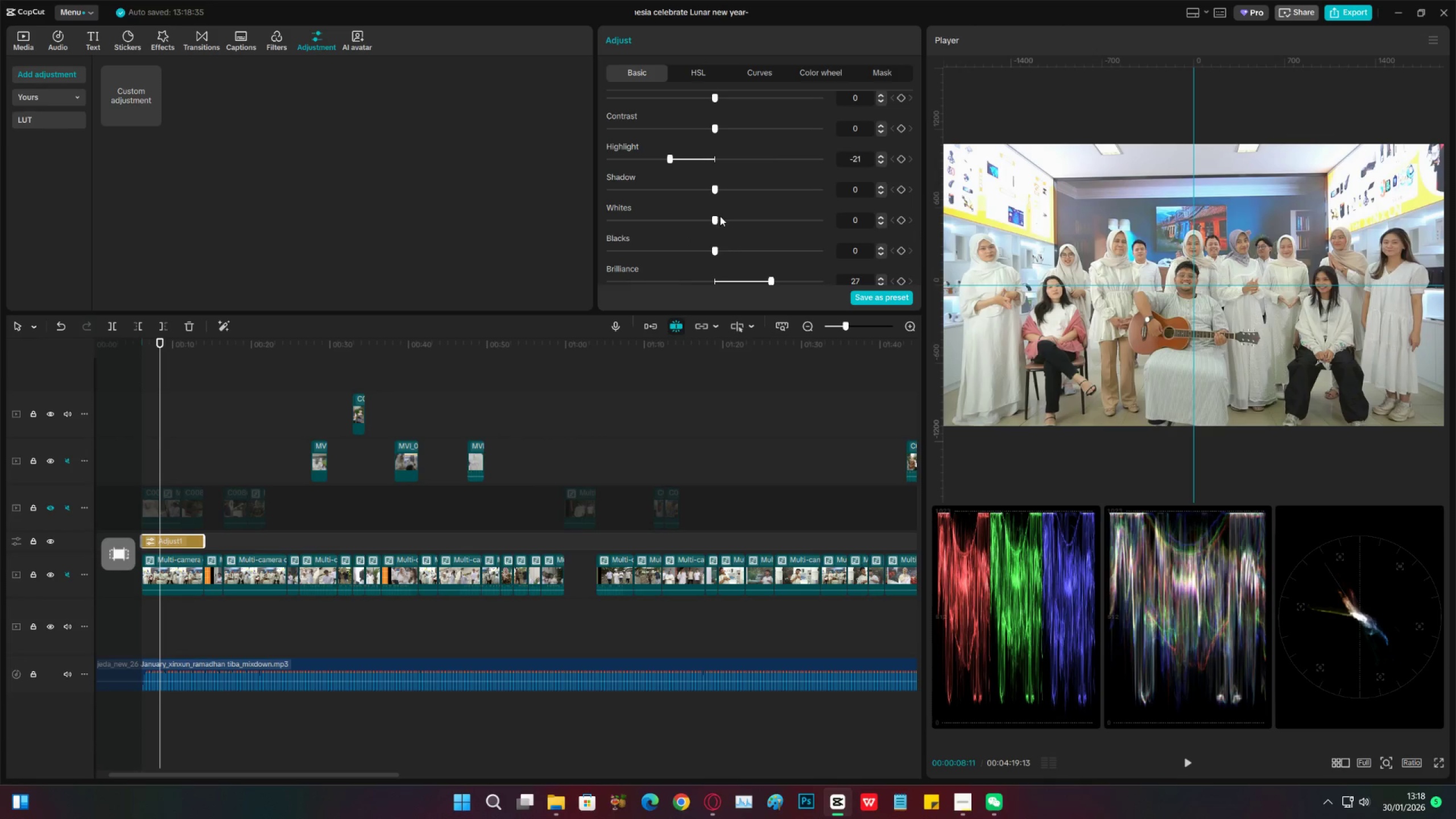 
scroll: coordinate [701, 172], scroll_direction: up, amount: 1.0
 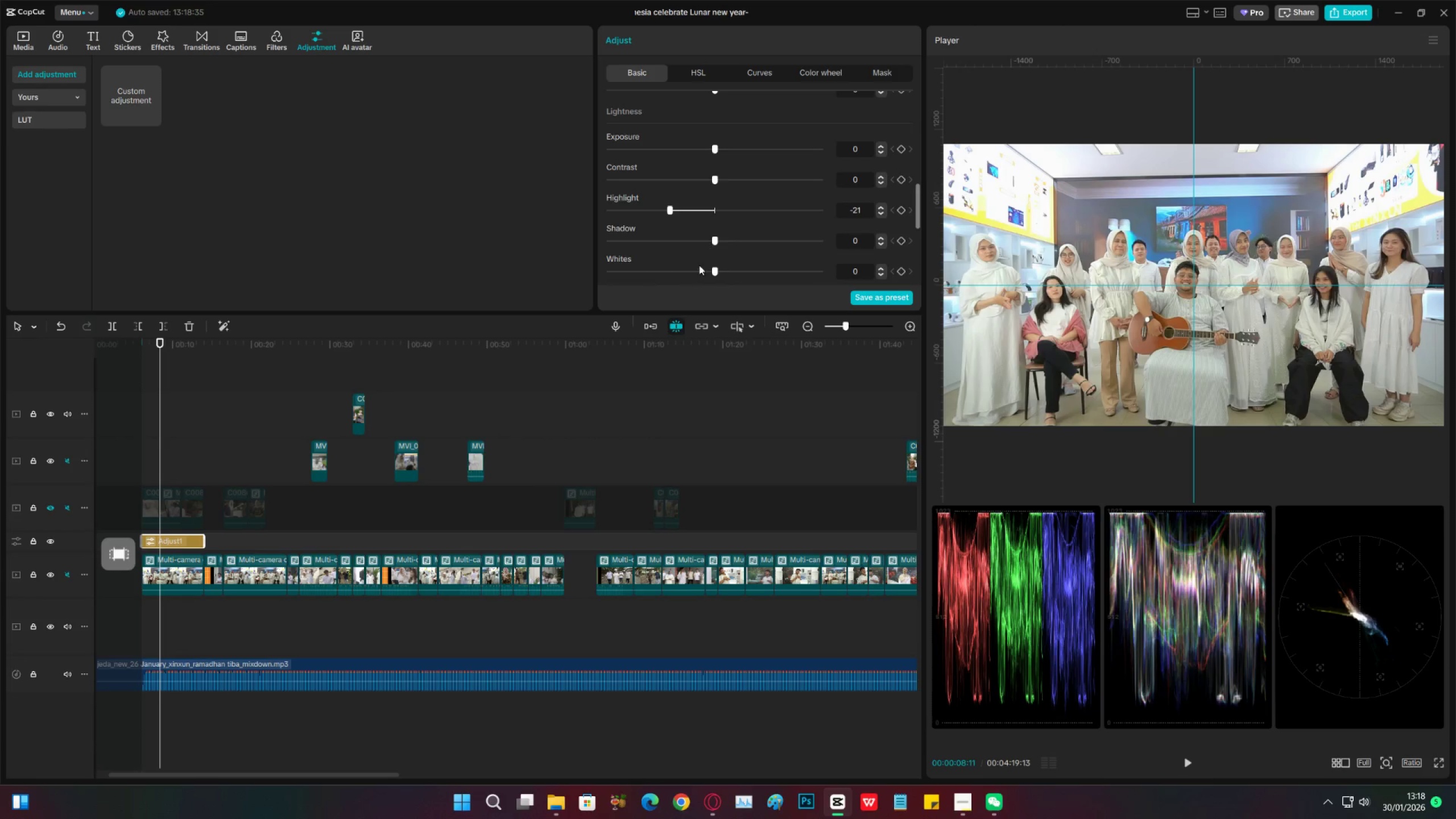 
left_click_drag(start_coordinate=[697, 271], to_coordinate=[718, 267])
 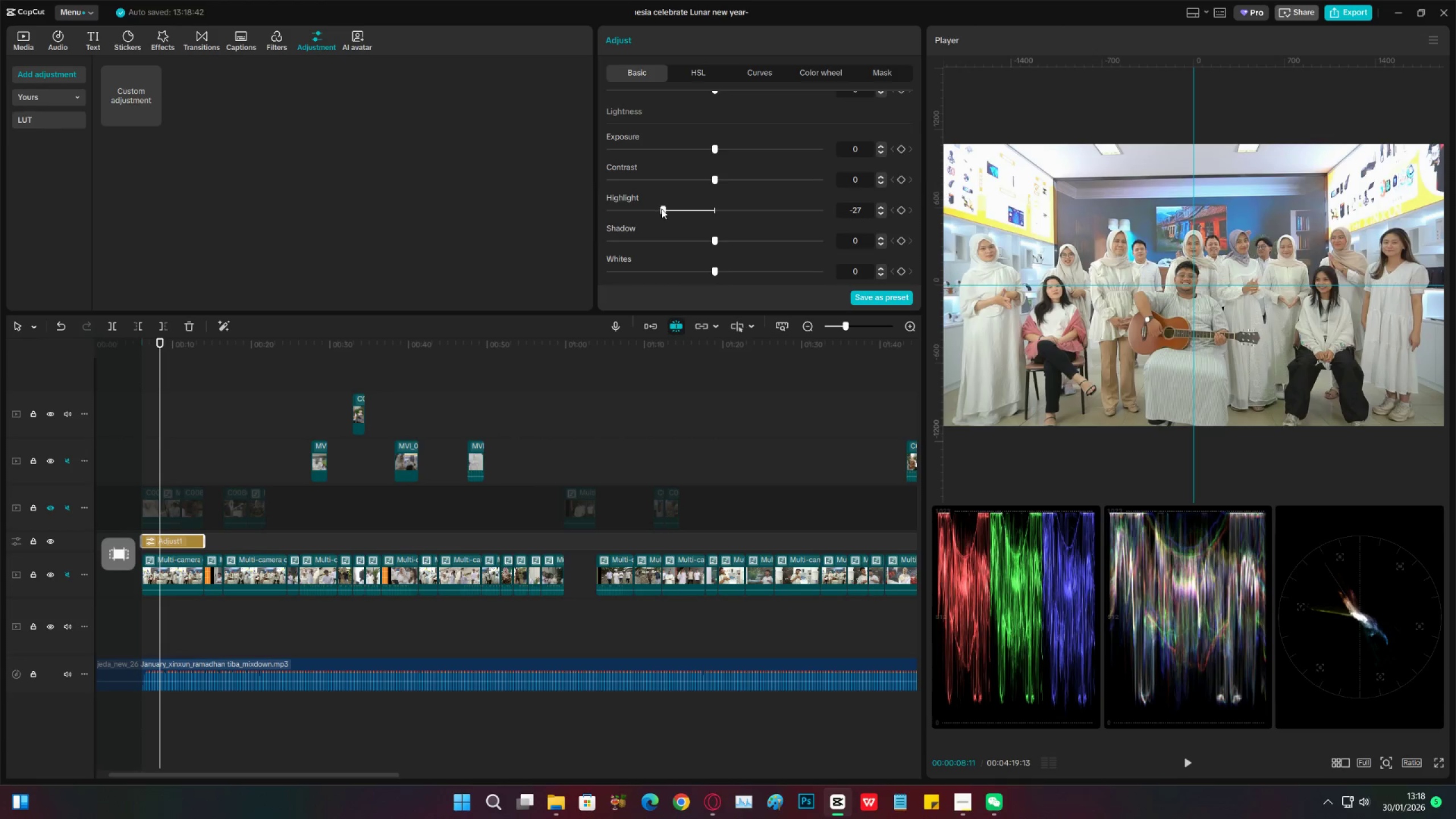 
wait(6.28)
 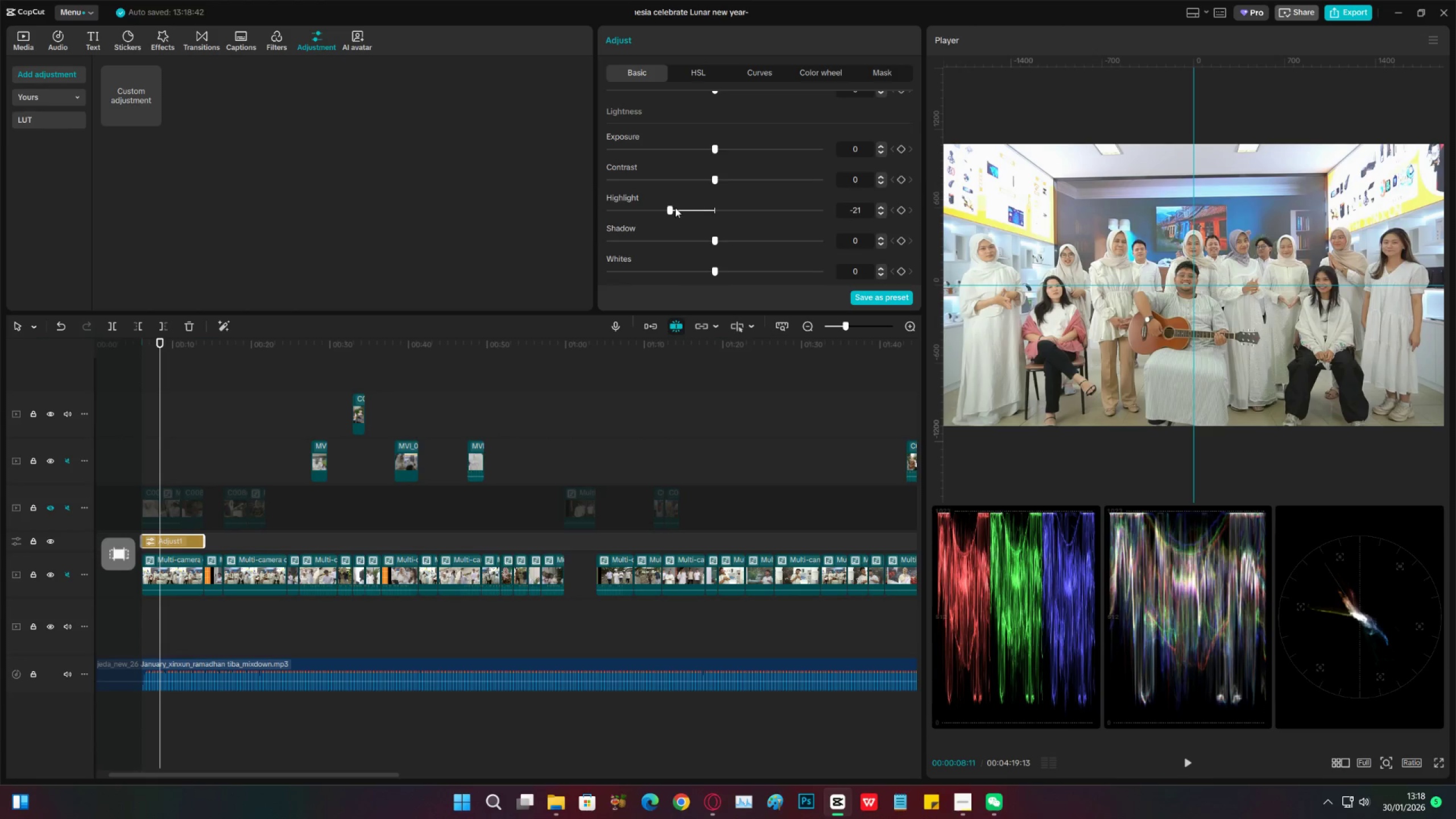 
key(Space)
 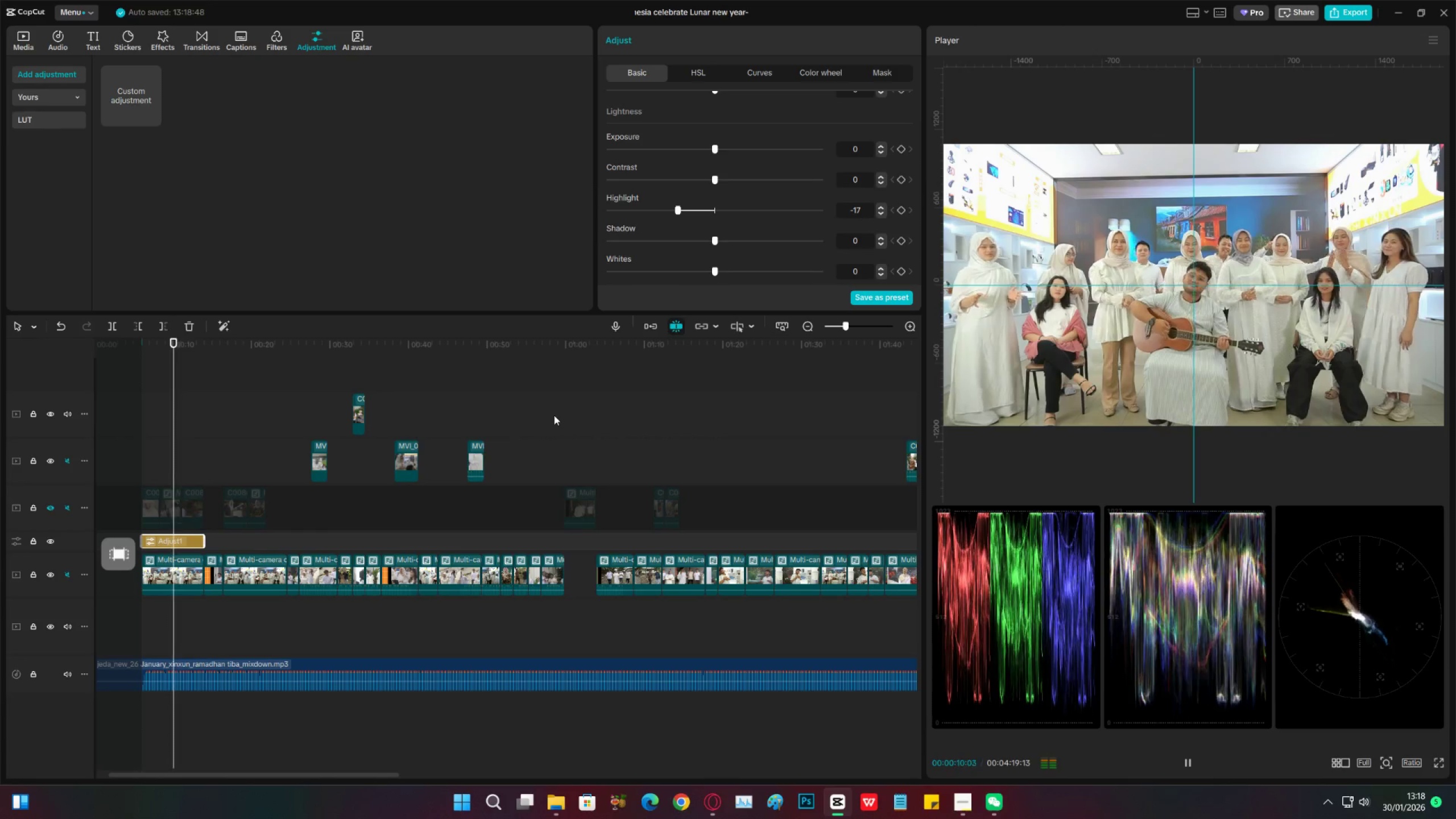 
key(Space)
 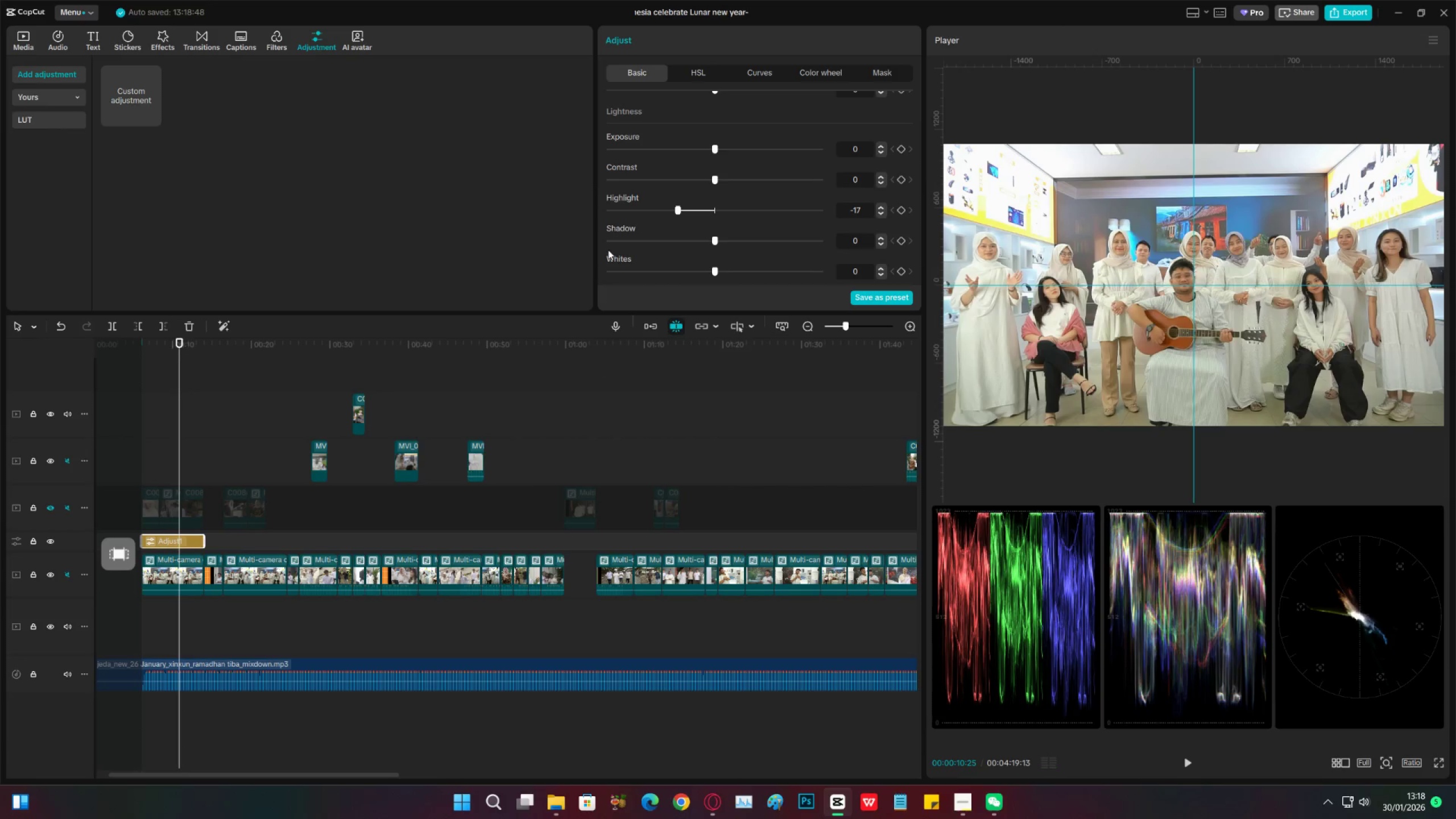 
scroll: coordinate [671, 193], scroll_direction: up, amount: 5.0
 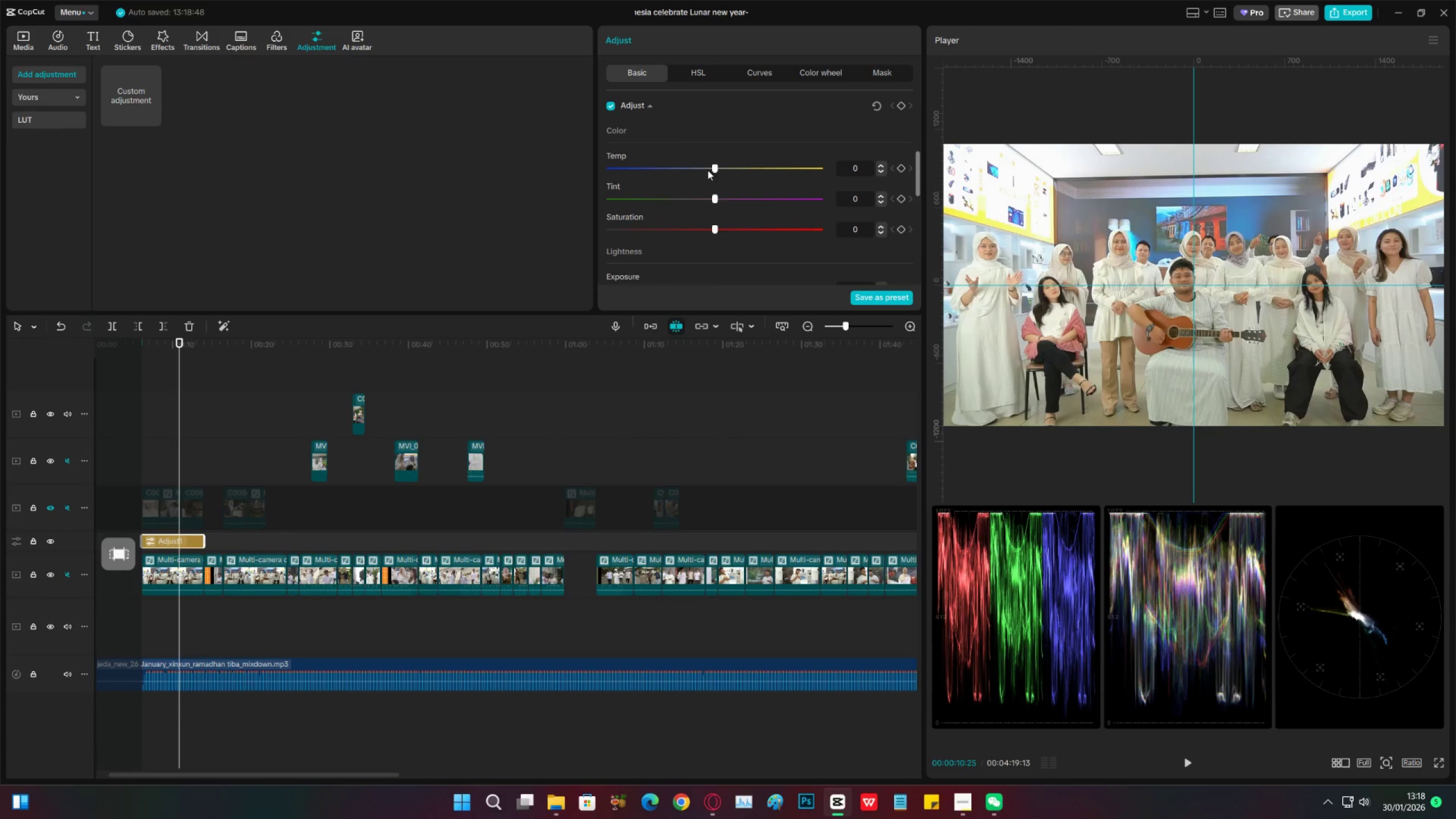 
left_click_drag(start_coordinate=[700, 169], to_coordinate=[719, 166])
 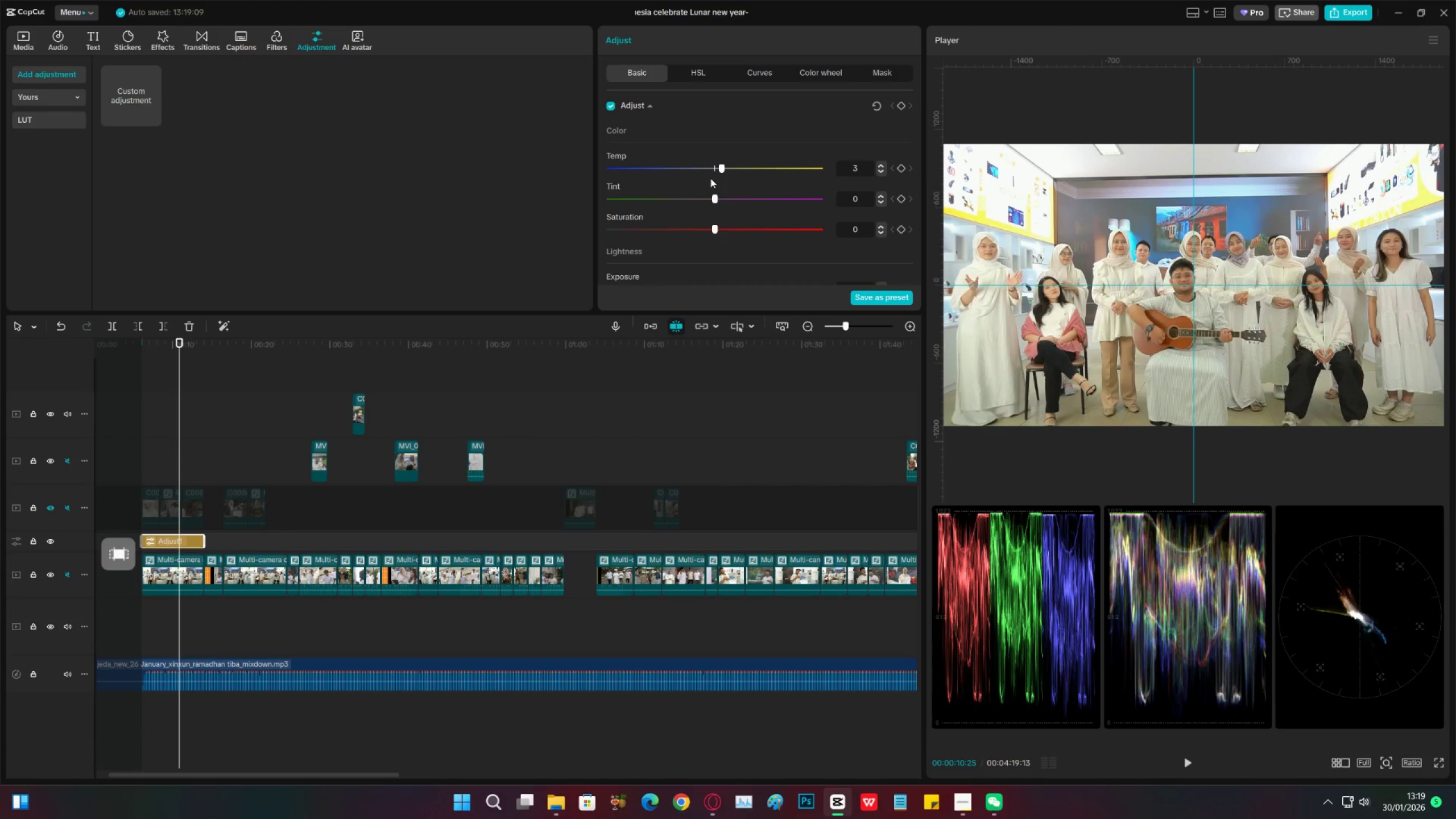 
left_click_drag(start_coordinate=[708, 171], to_coordinate=[704, 169])
 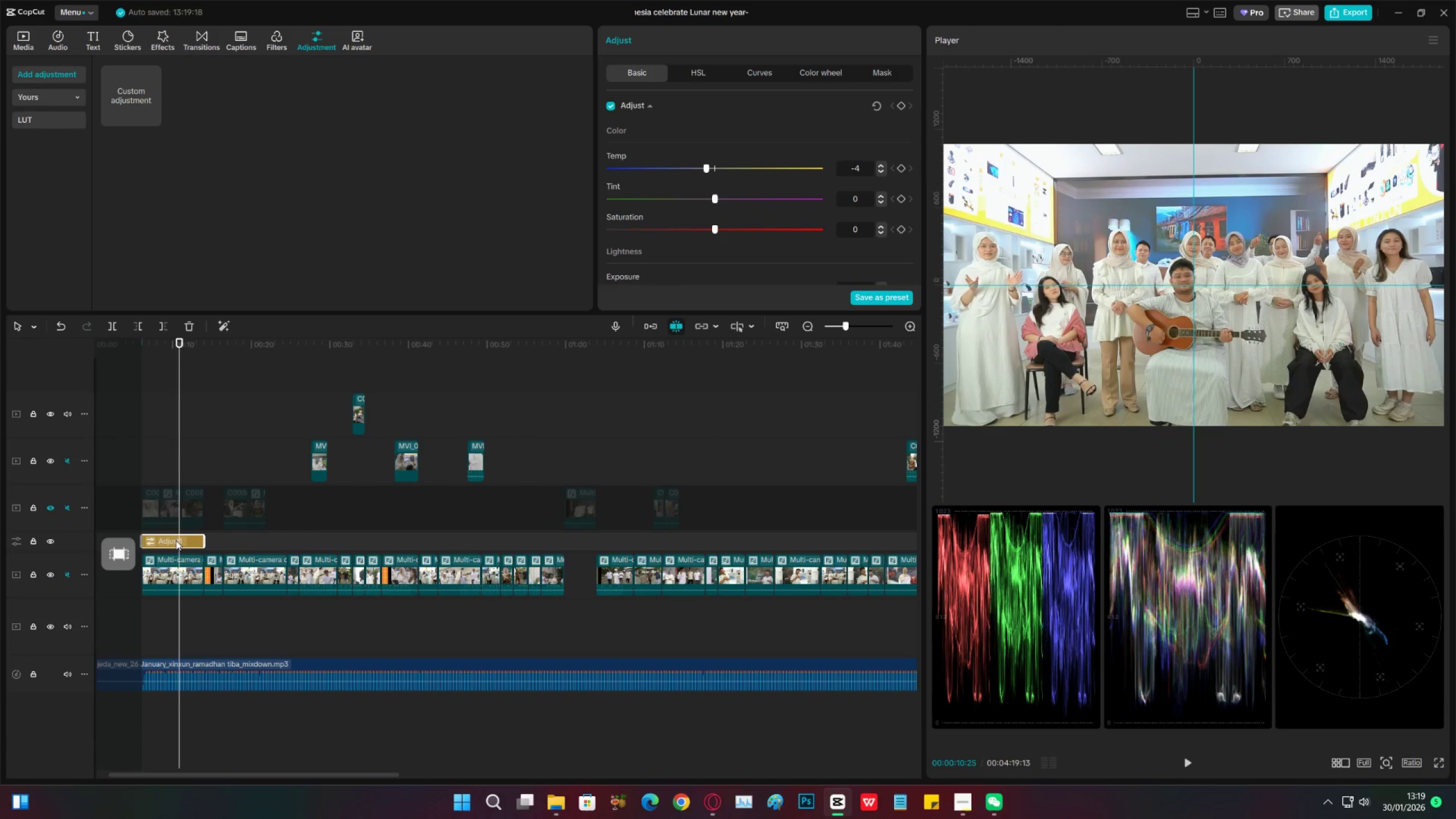 
key(Control+C)
 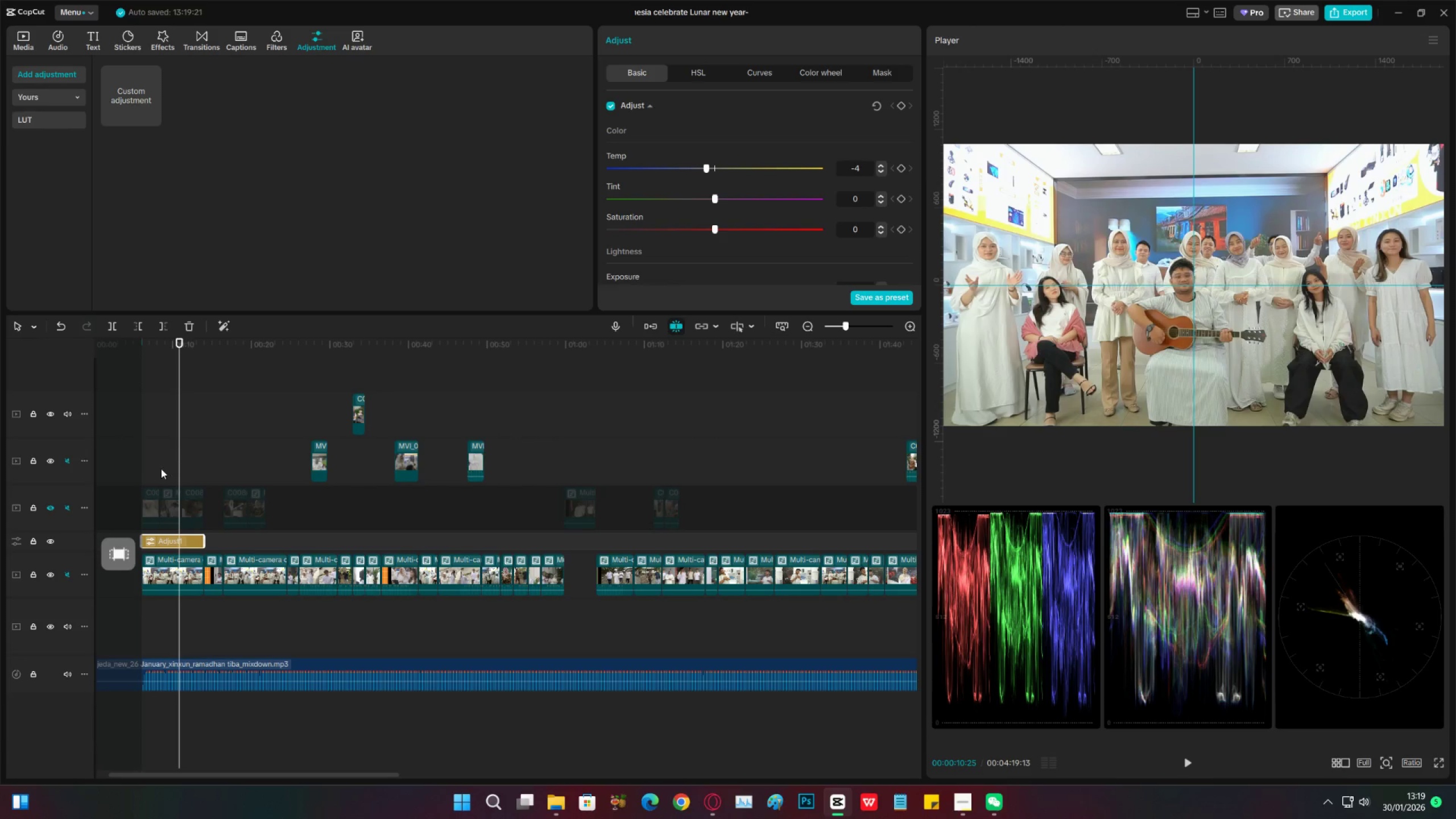 
left_click([161, 469])
 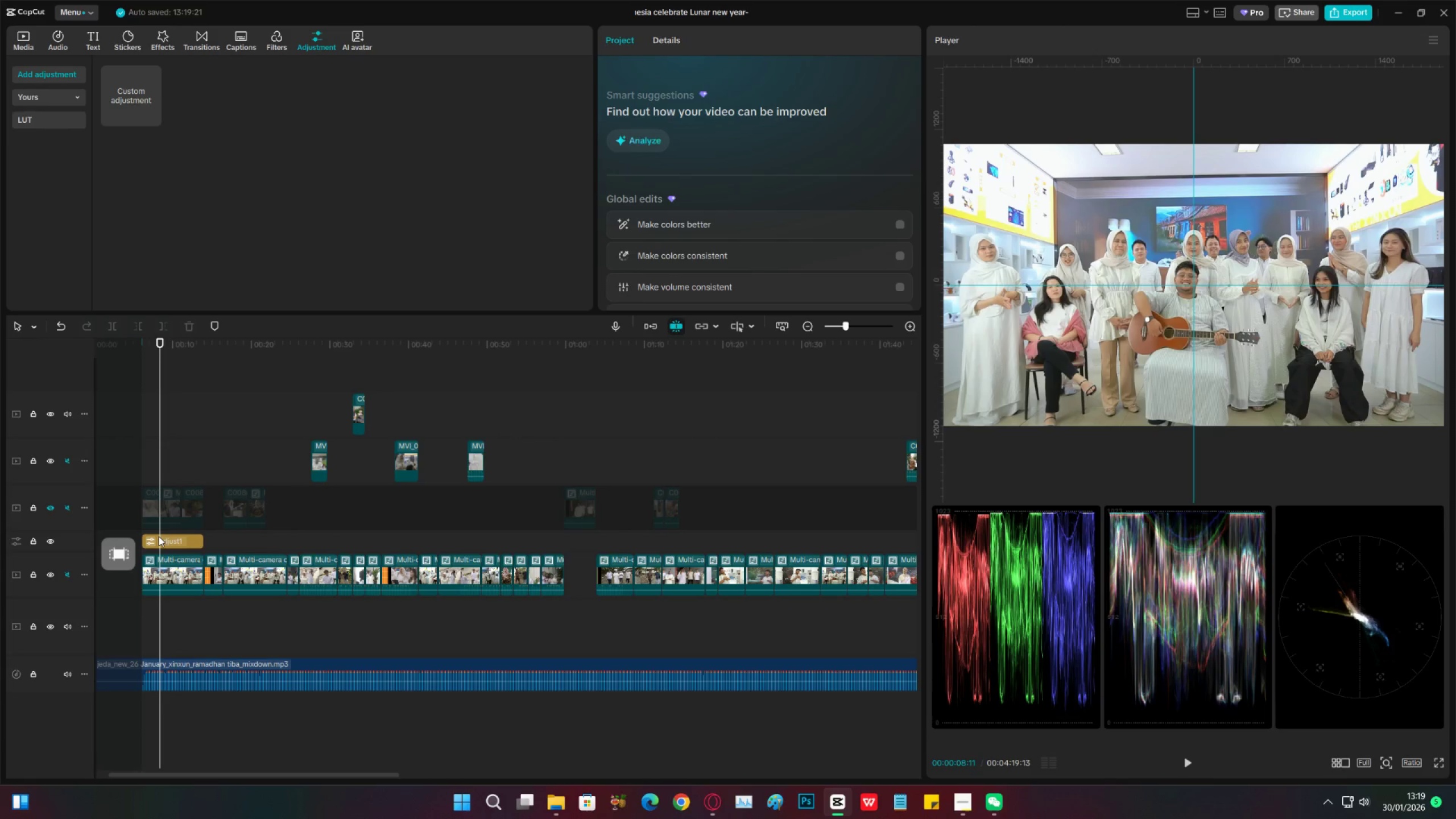 
left_click([164, 541])
 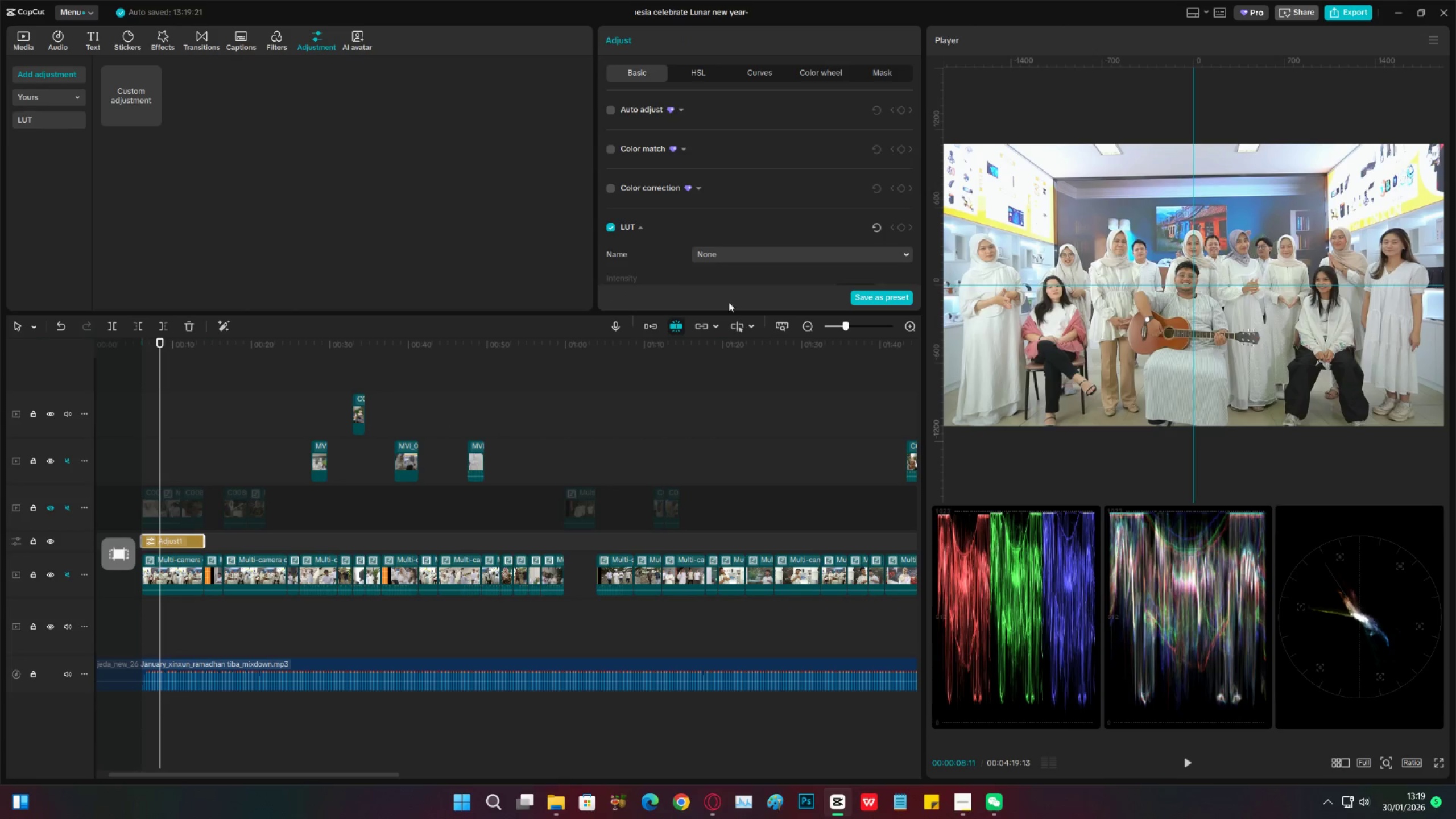 
scroll: coordinate [796, 254], scroll_direction: down, amount: 10.0
 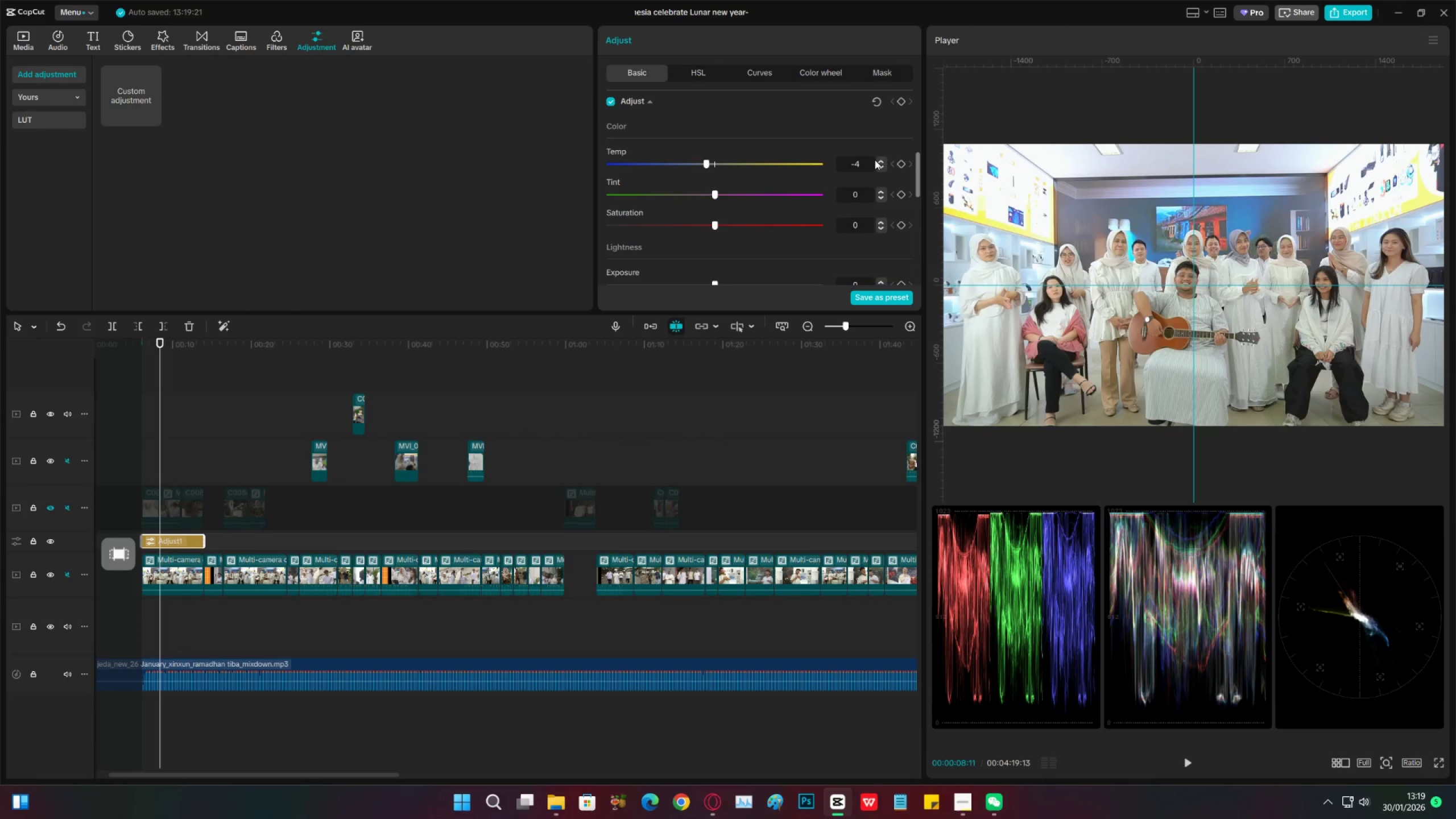 
left_click([880, 161])
 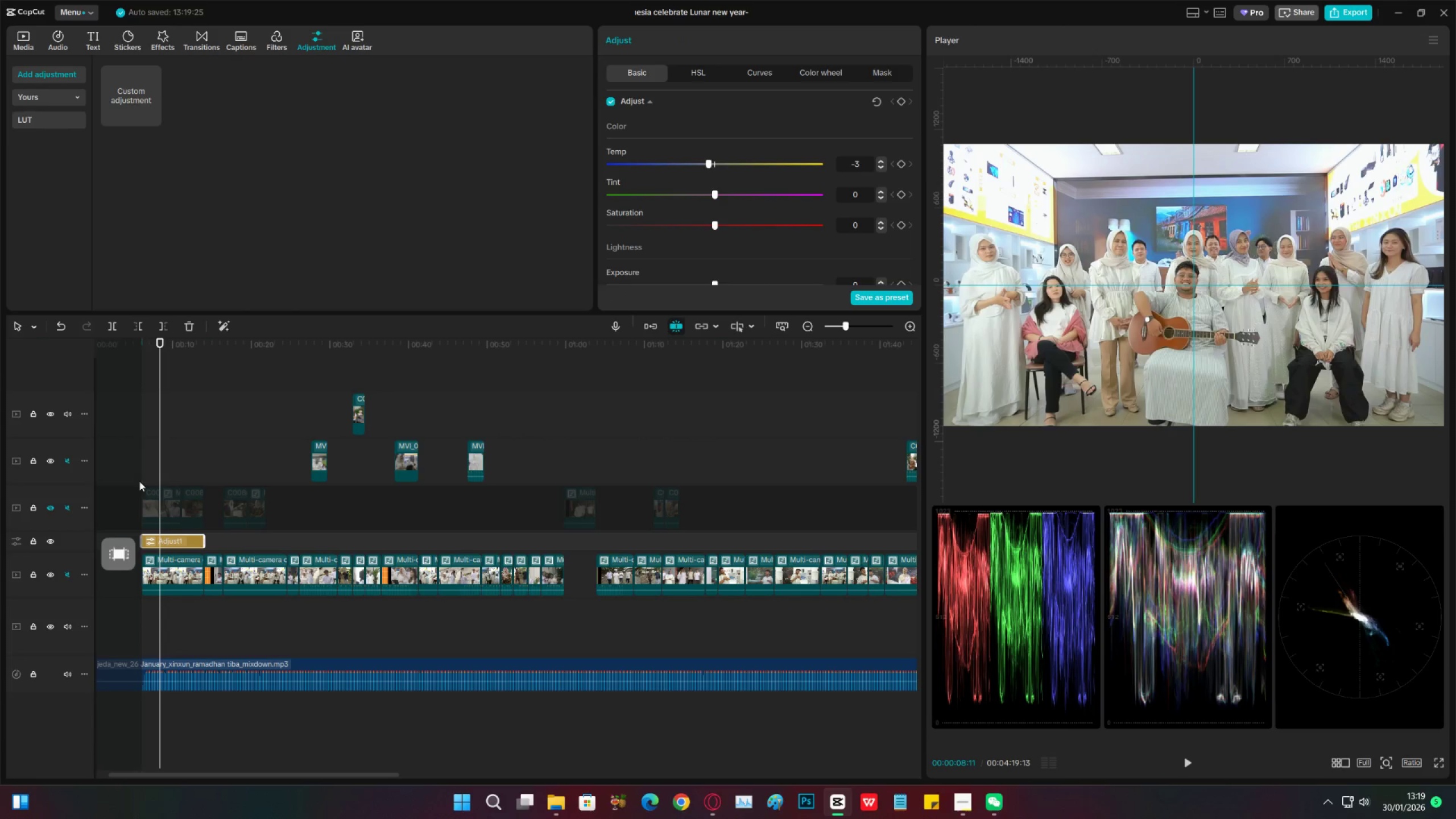 
left_click([147, 468])
 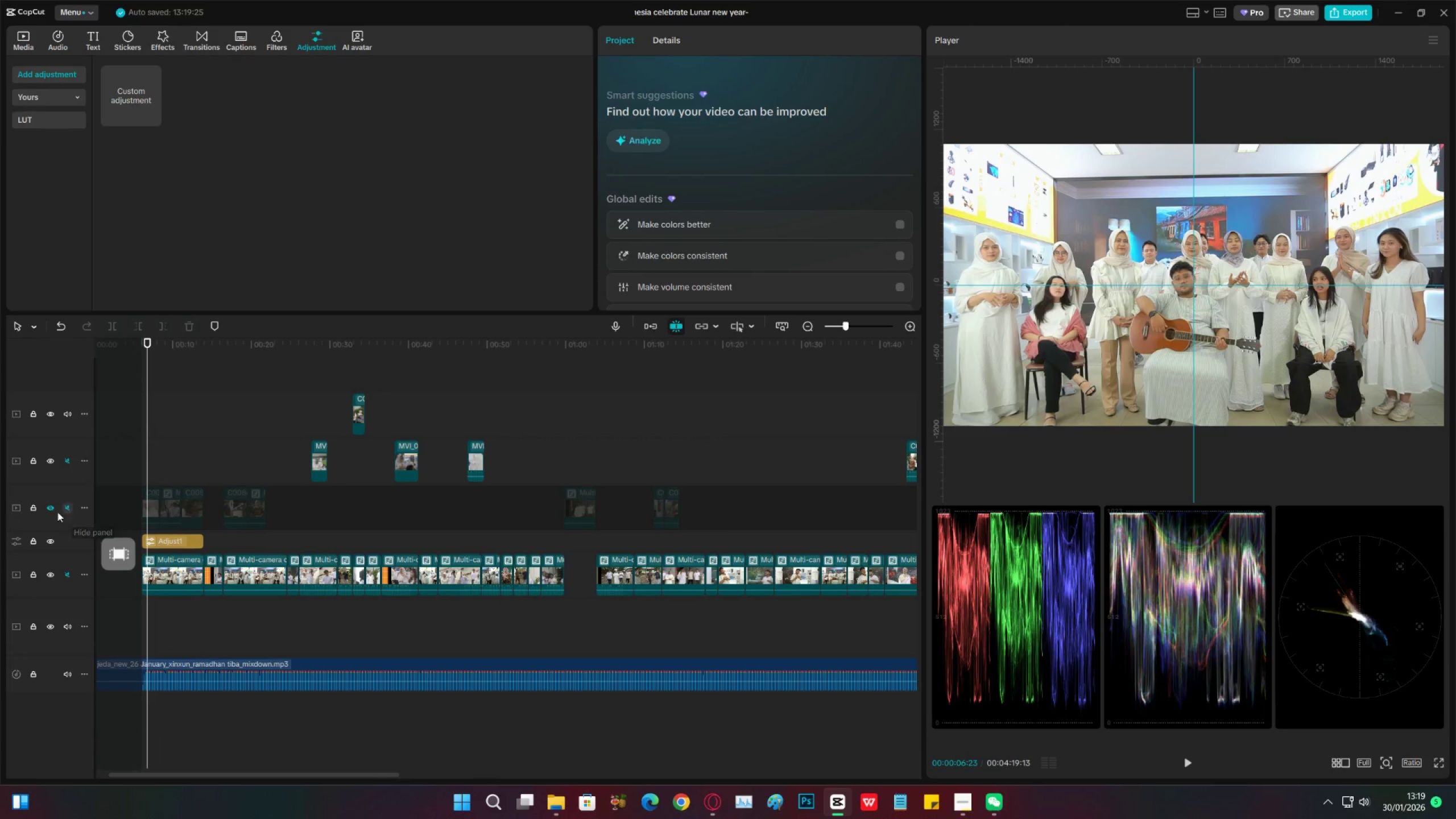 
left_click([52, 510])
 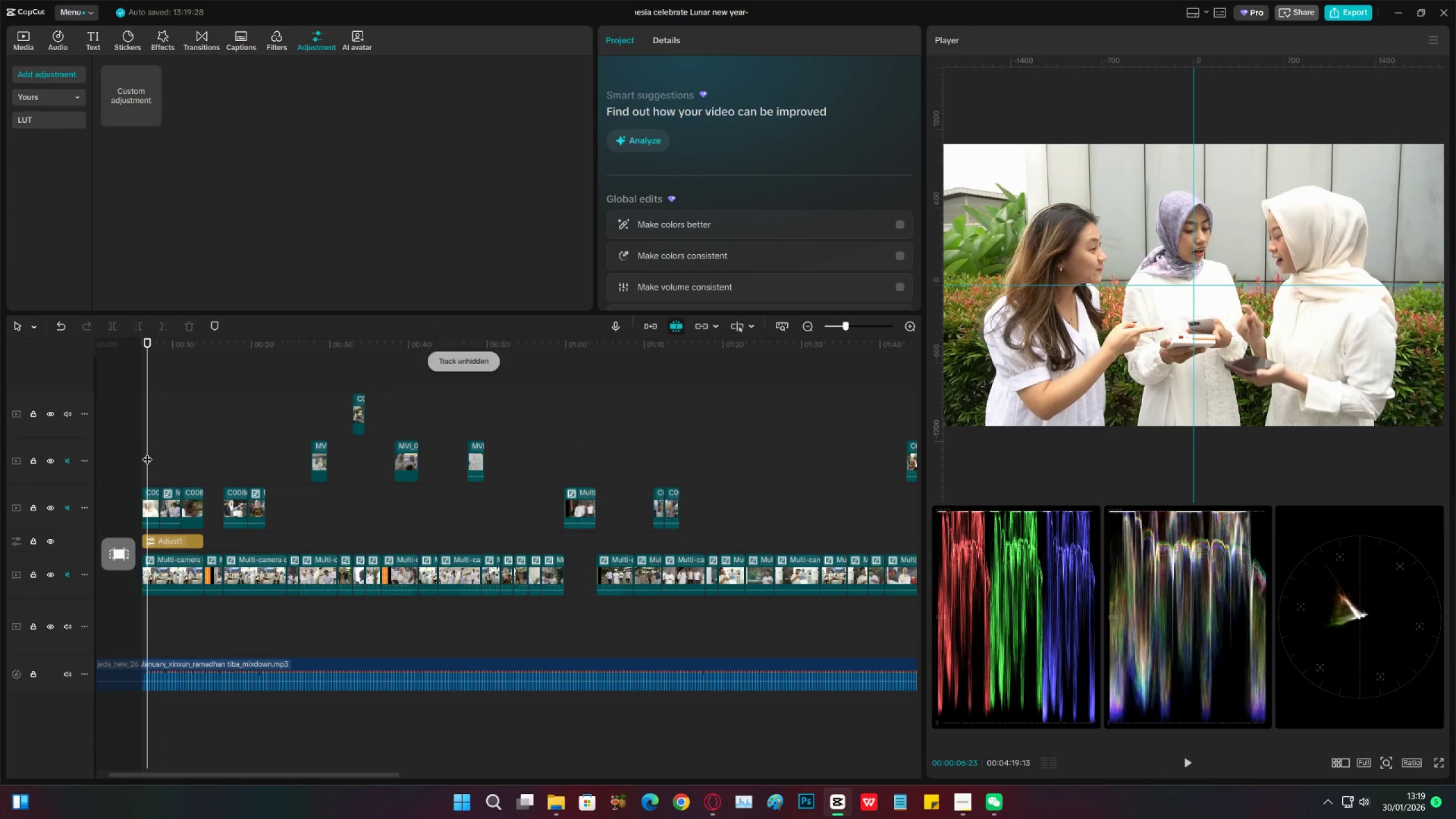 
left_click_drag(start_coordinate=[147, 452], to_coordinate=[180, 464])
 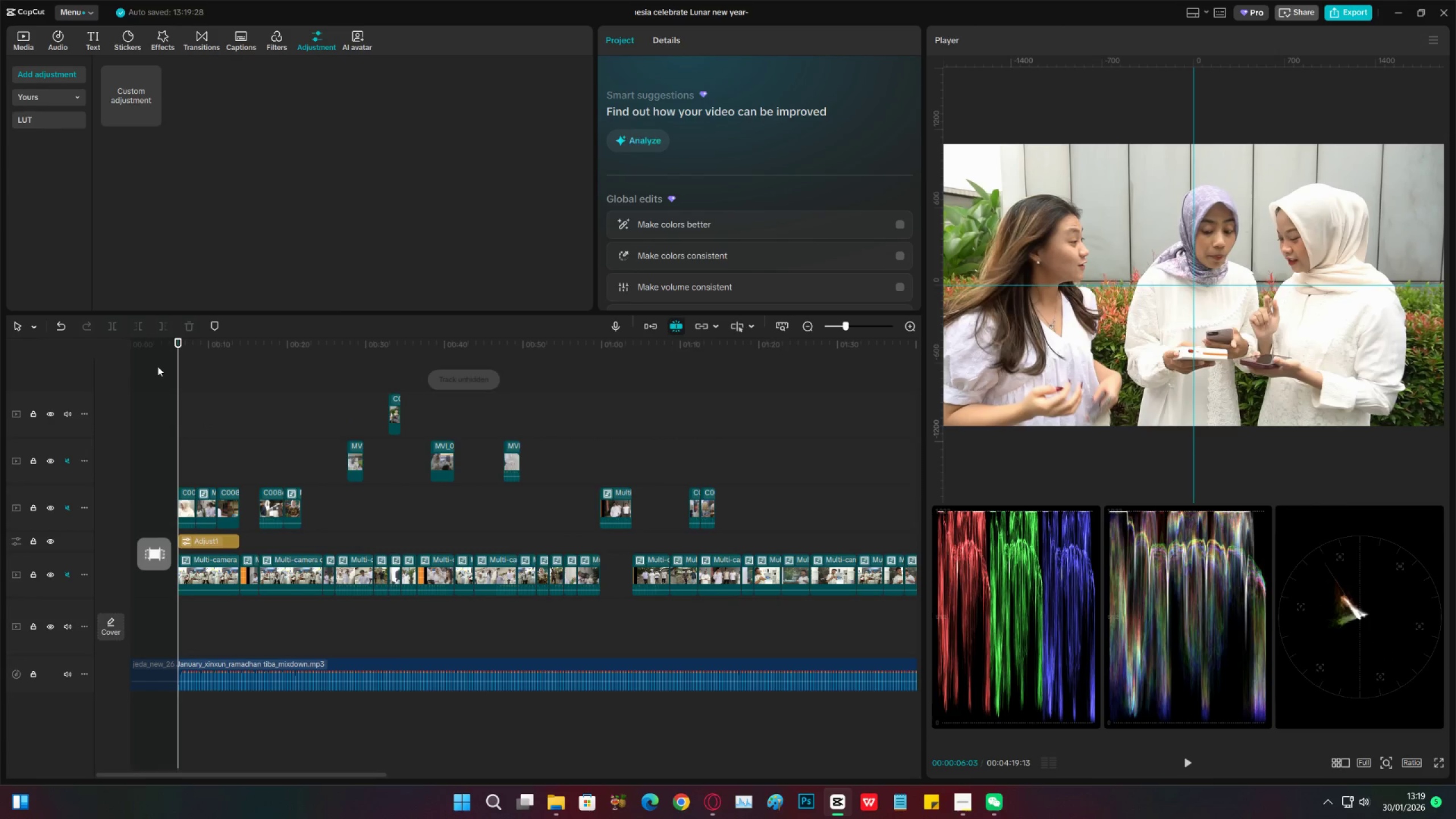 
left_click([155, 115])
 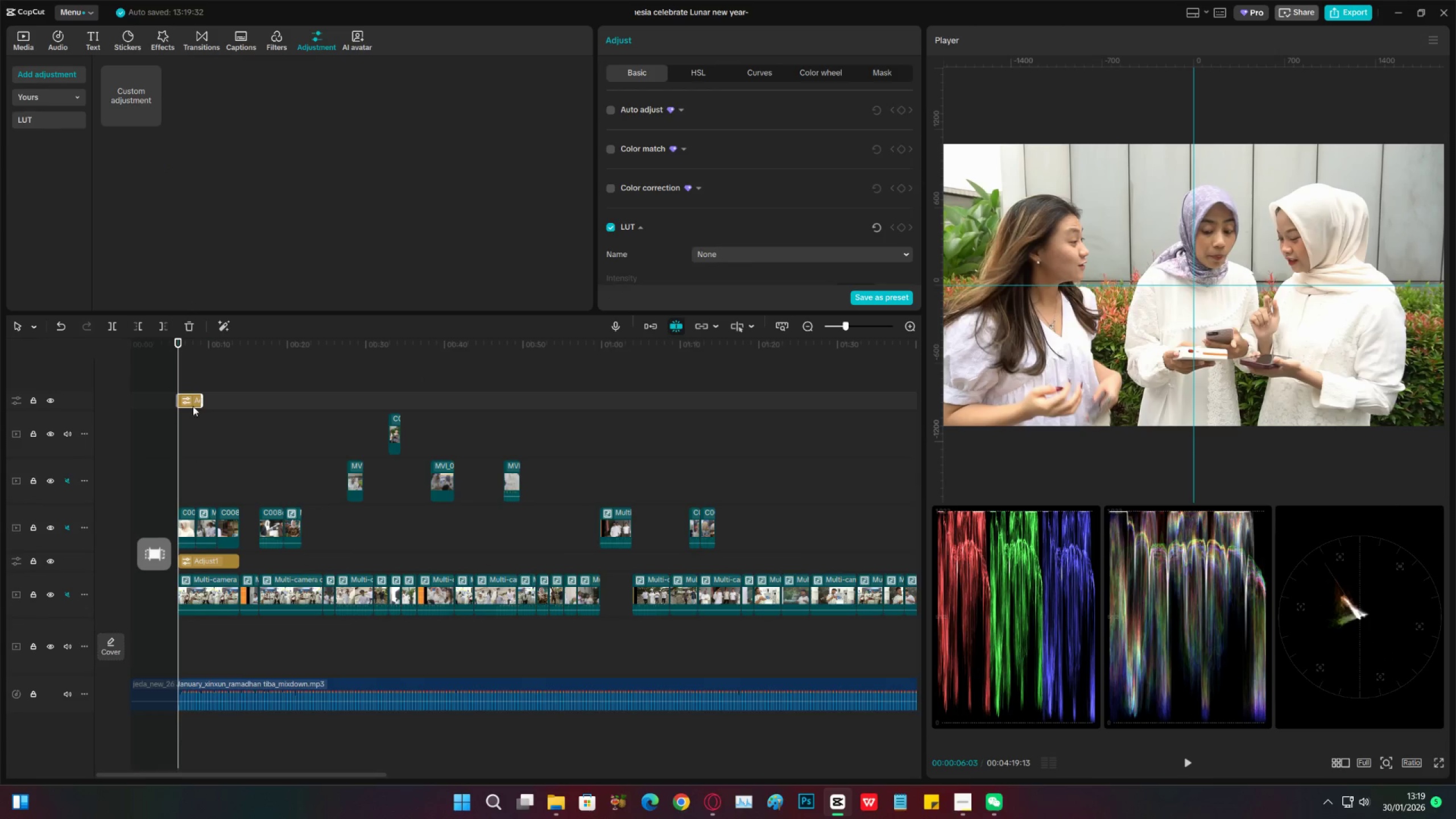 
left_click_drag(start_coordinate=[182, 402], to_coordinate=[184, 417])
 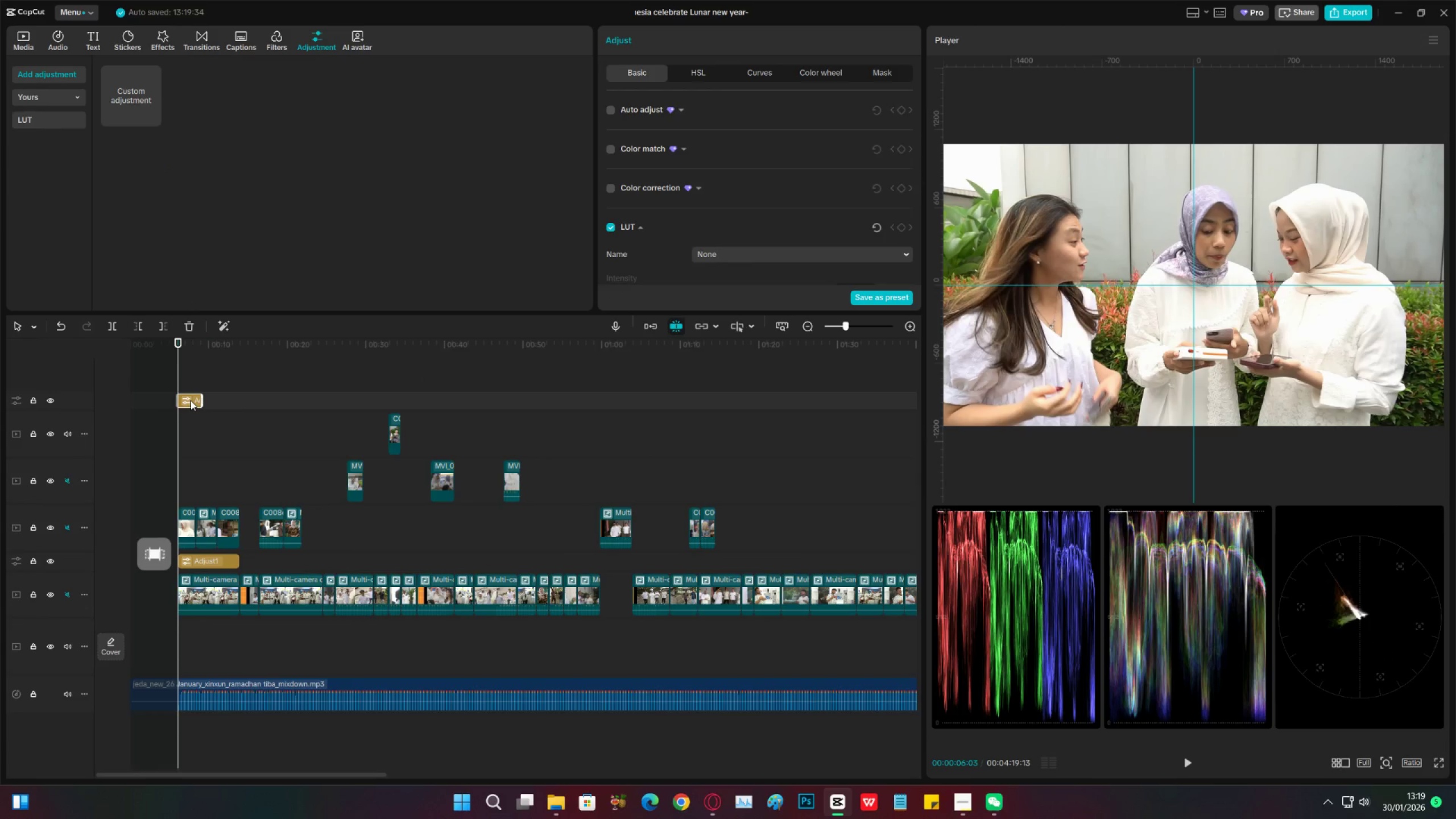 
left_click_drag(start_coordinate=[191, 400], to_coordinate=[188, 509])
 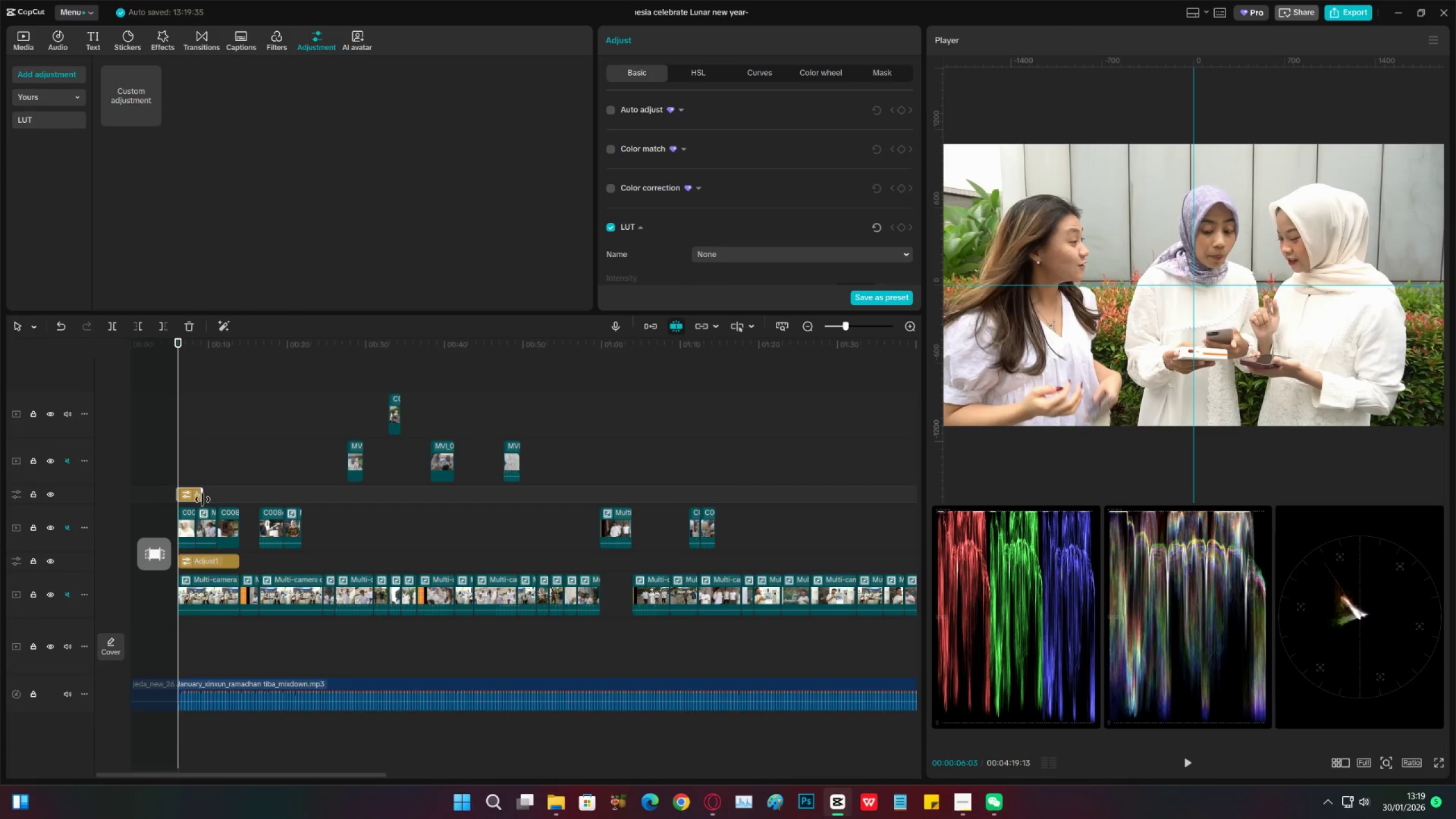 
left_click_drag(start_coordinate=[202, 497], to_coordinate=[195, 497])
 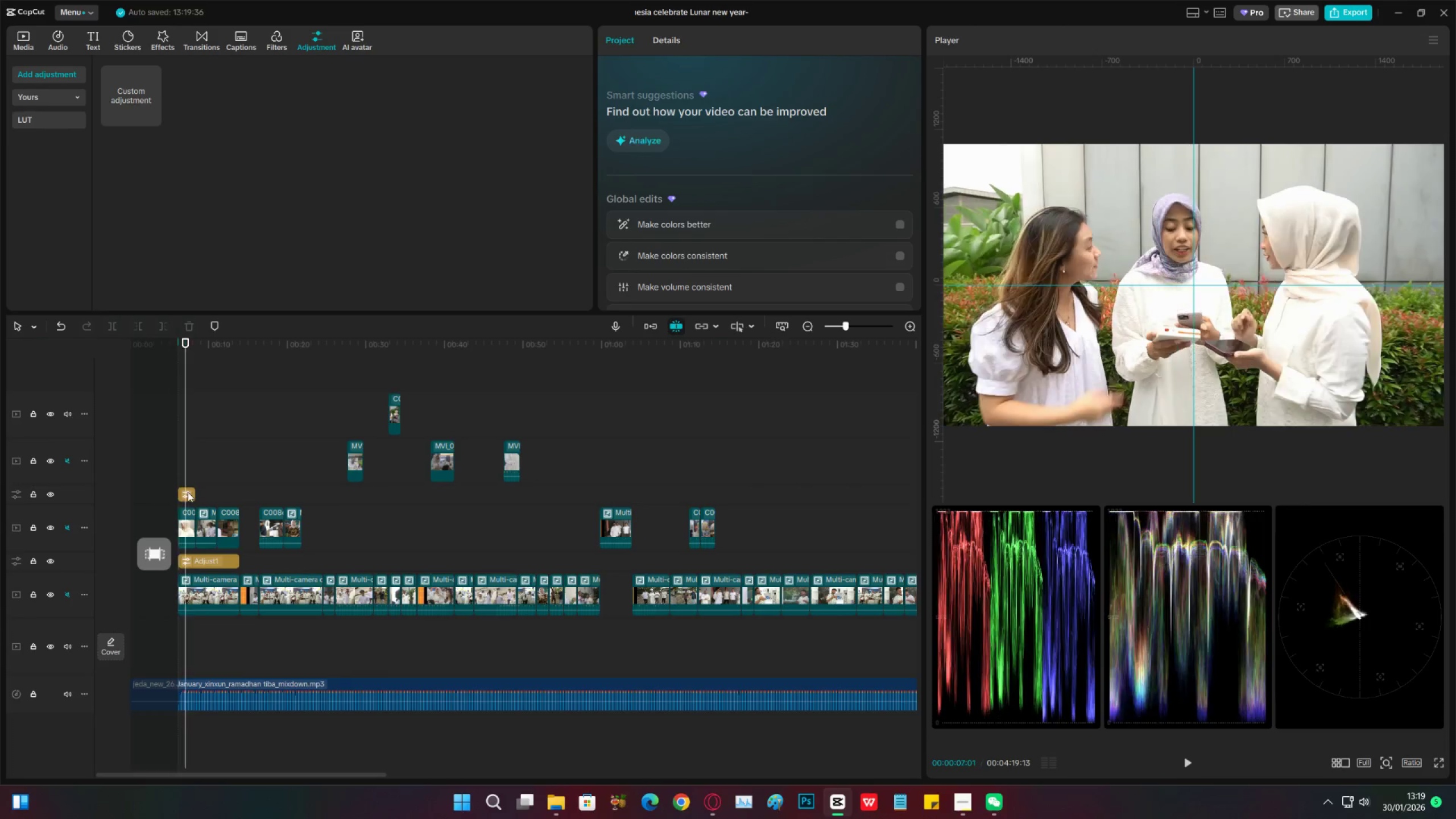 
double_click([188, 495])
 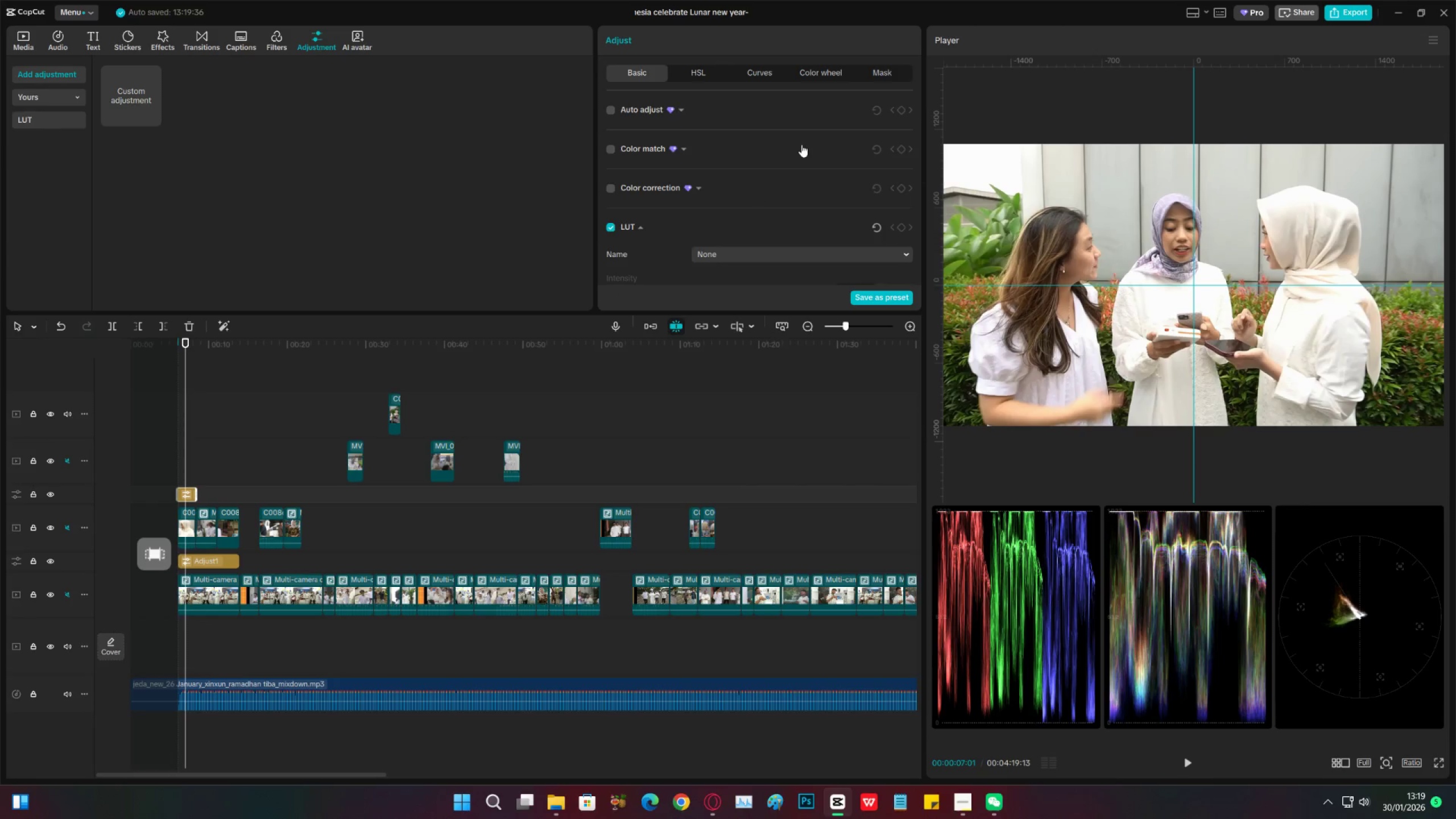 
scroll: coordinate [729, 229], scroll_direction: down, amount: 26.0
 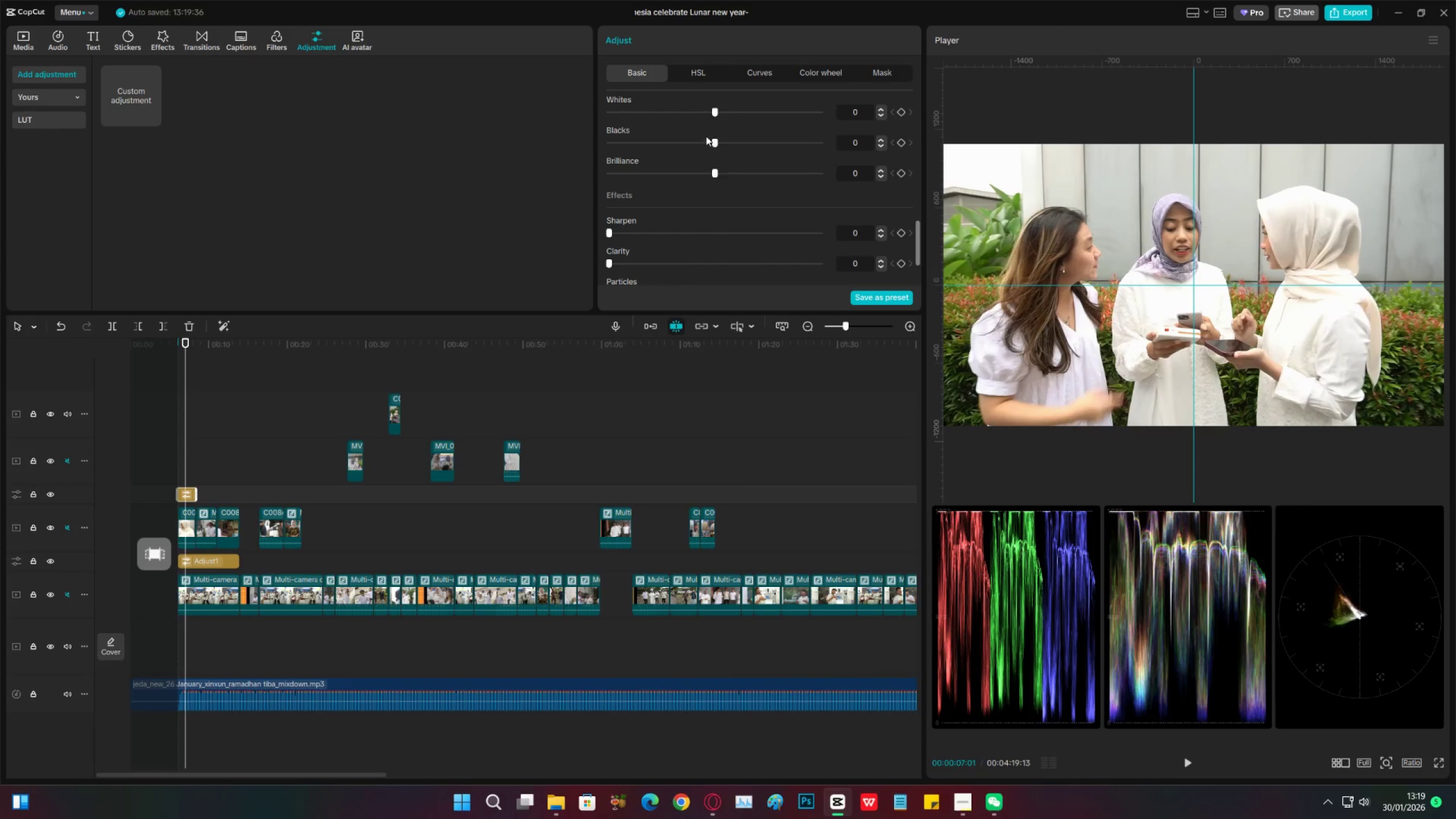 
scroll: coordinate [698, 148], scroll_direction: up, amount: 3.0
 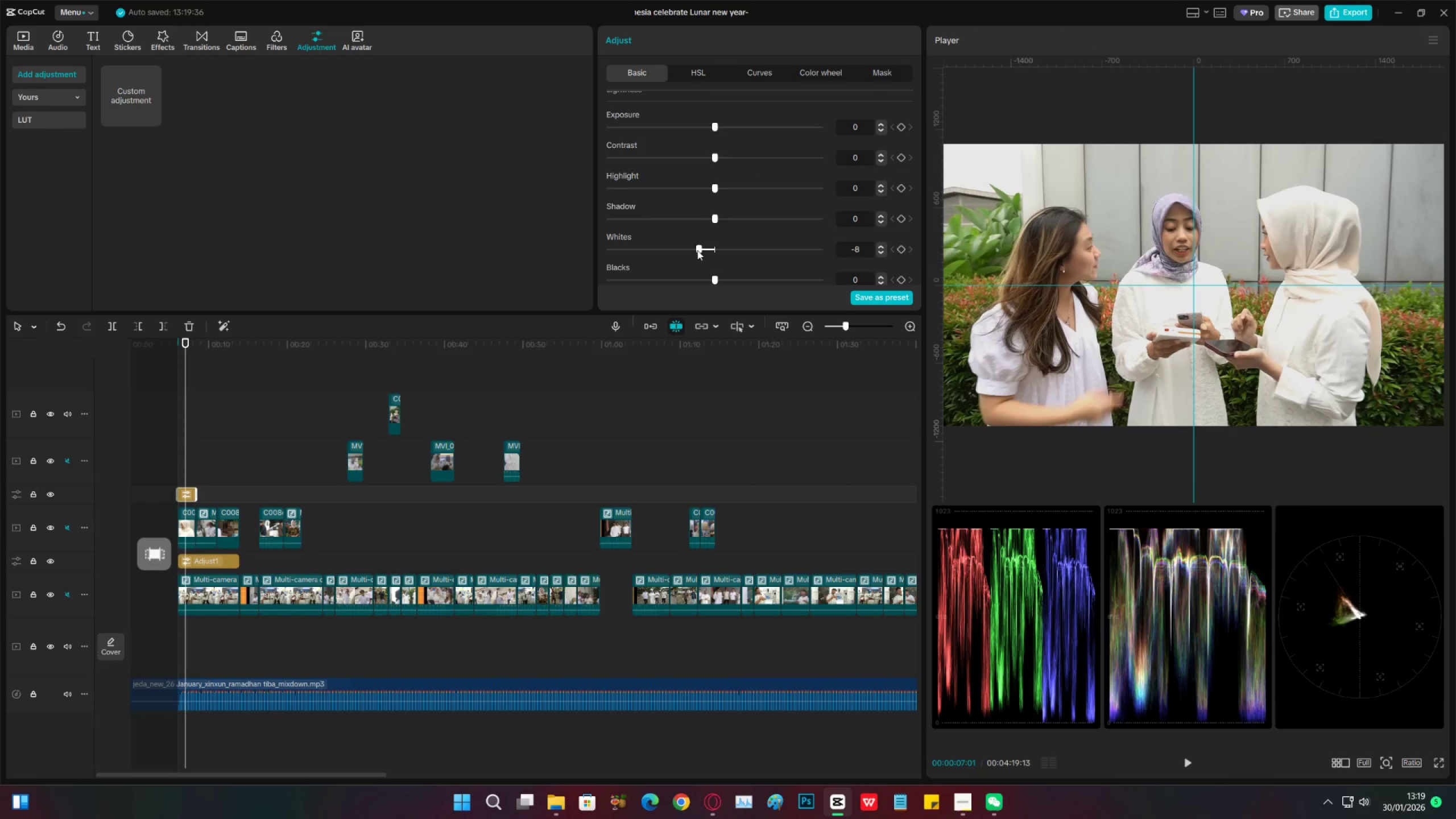 
left_click([698, 250])
 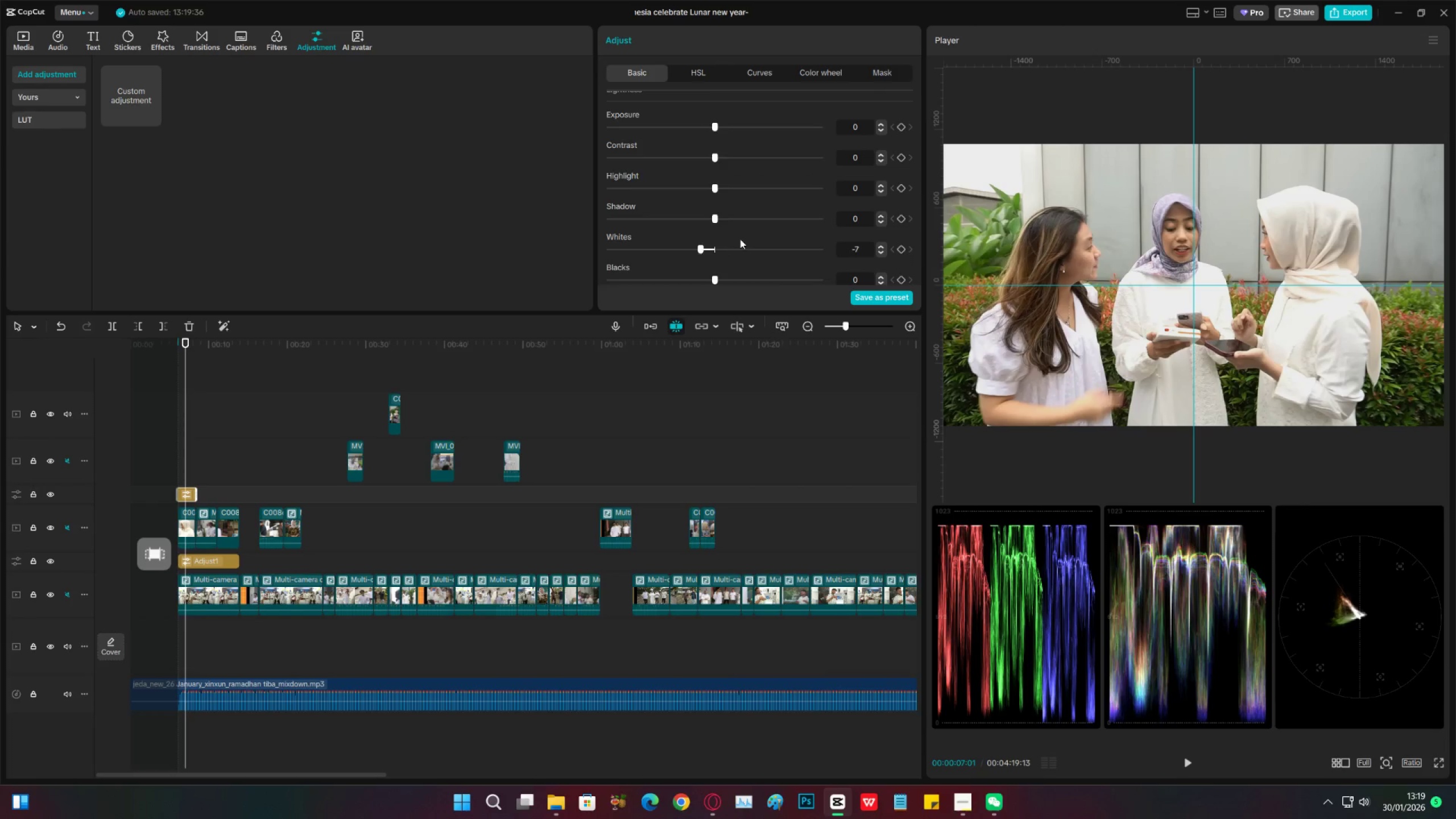 
scroll: coordinate [740, 239], scroll_direction: down, amount: 3.0
 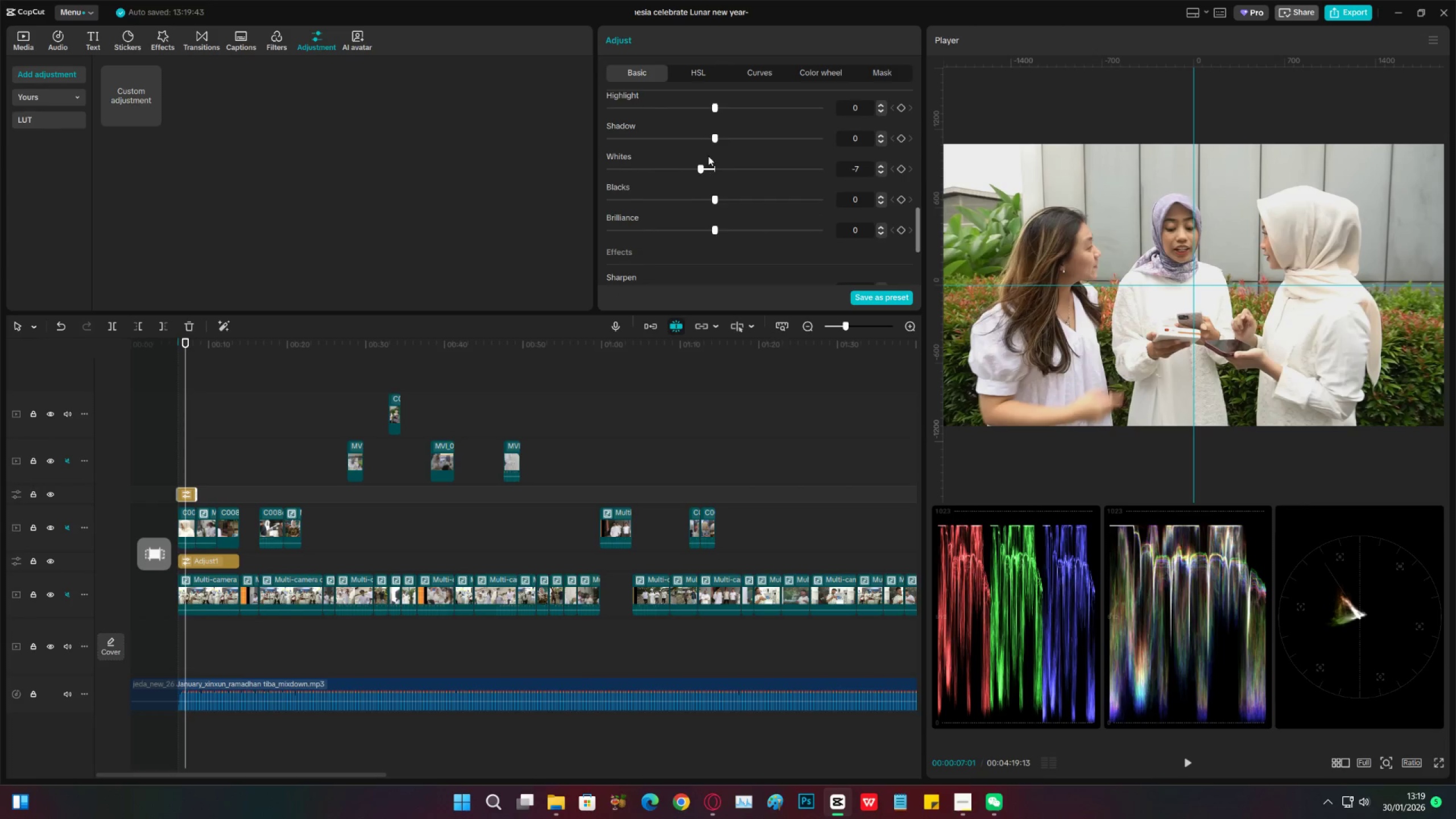 
left_click([712, 169])
 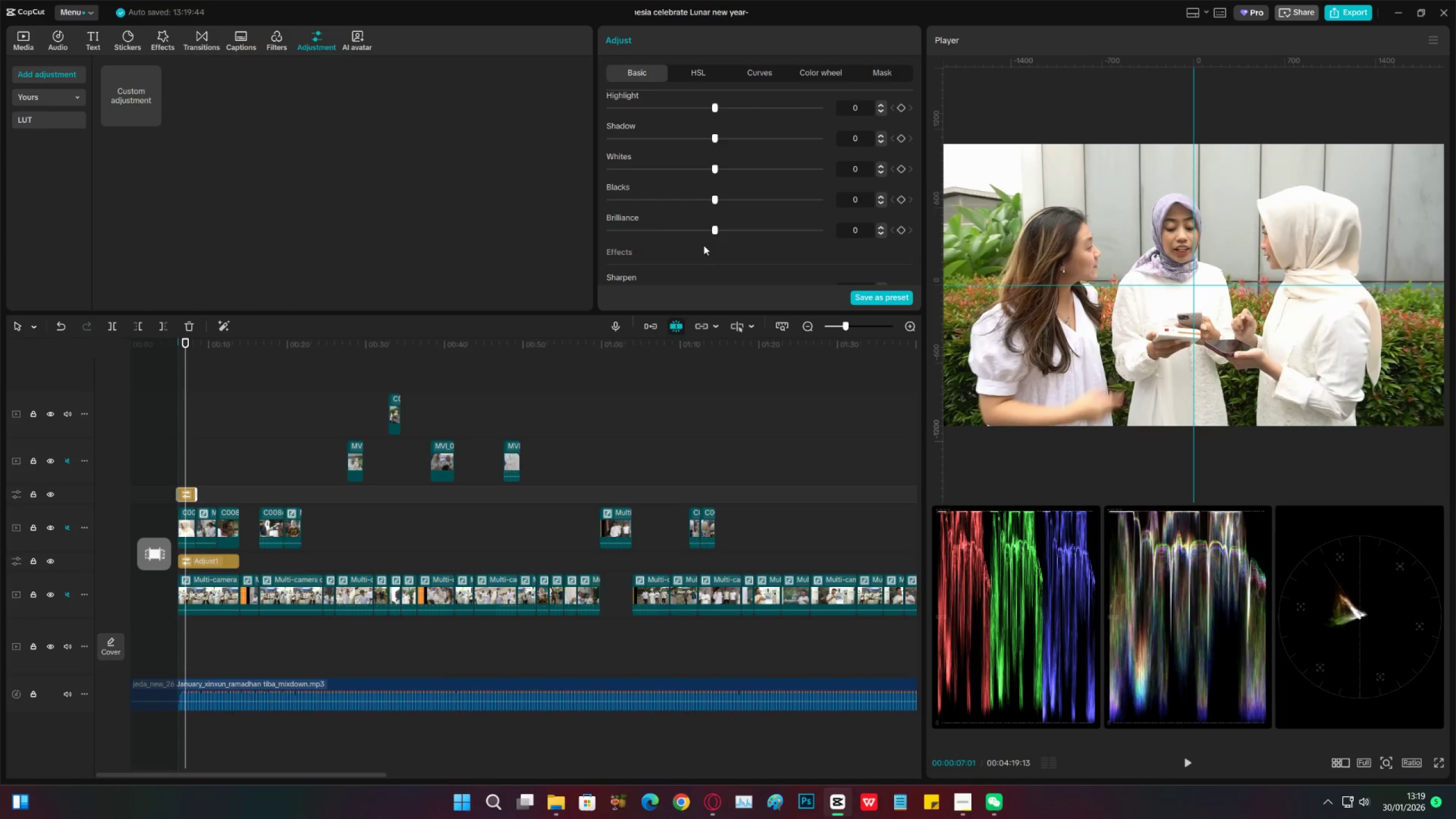 
left_click_drag(start_coordinate=[698, 233], to_coordinate=[713, 231])
 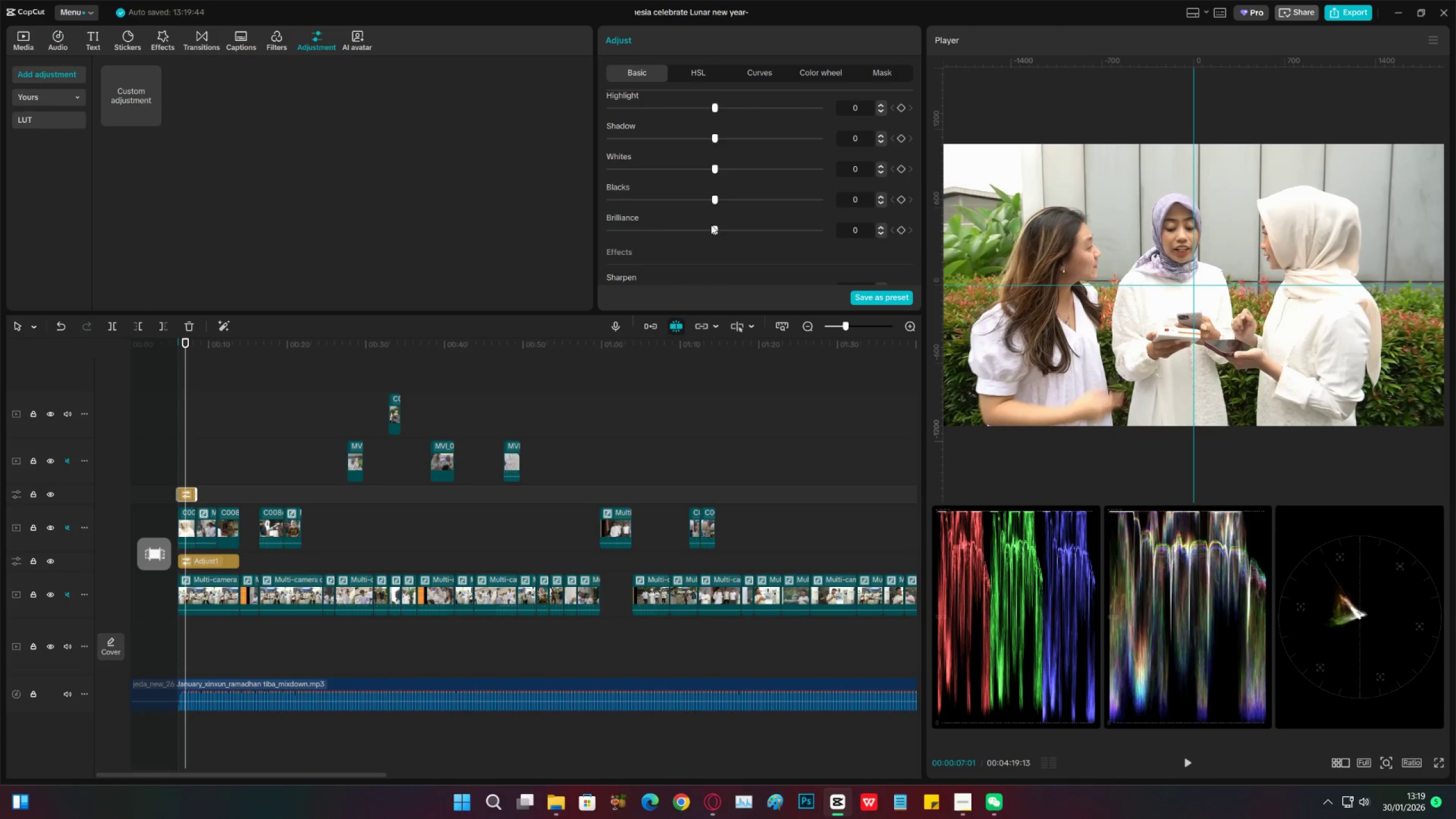 
scroll: coordinate [706, 221], scroll_direction: up, amount: 2.0
 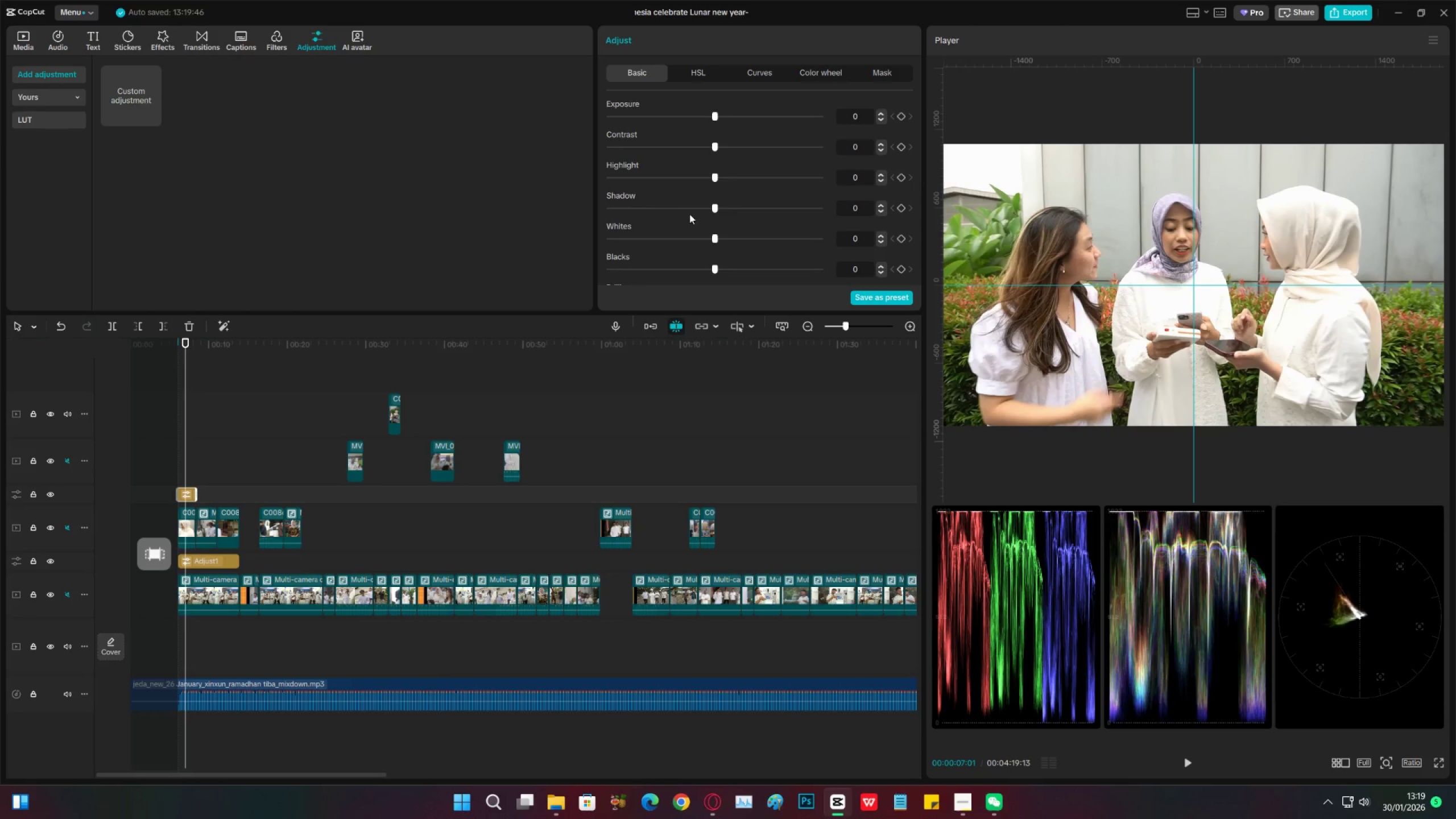 
left_click_drag(start_coordinate=[689, 240], to_coordinate=[694, 240])
 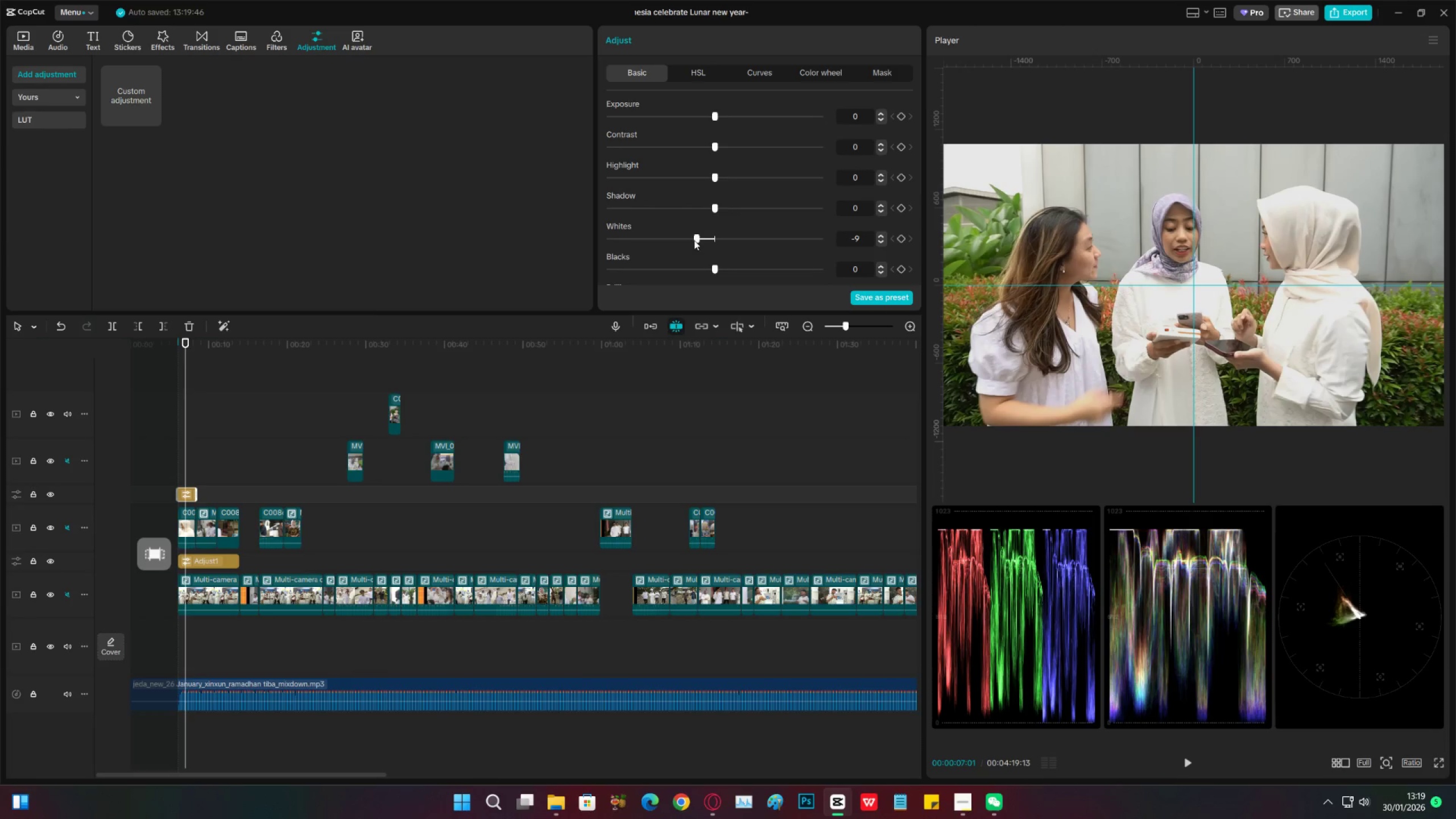 
key(Space)
 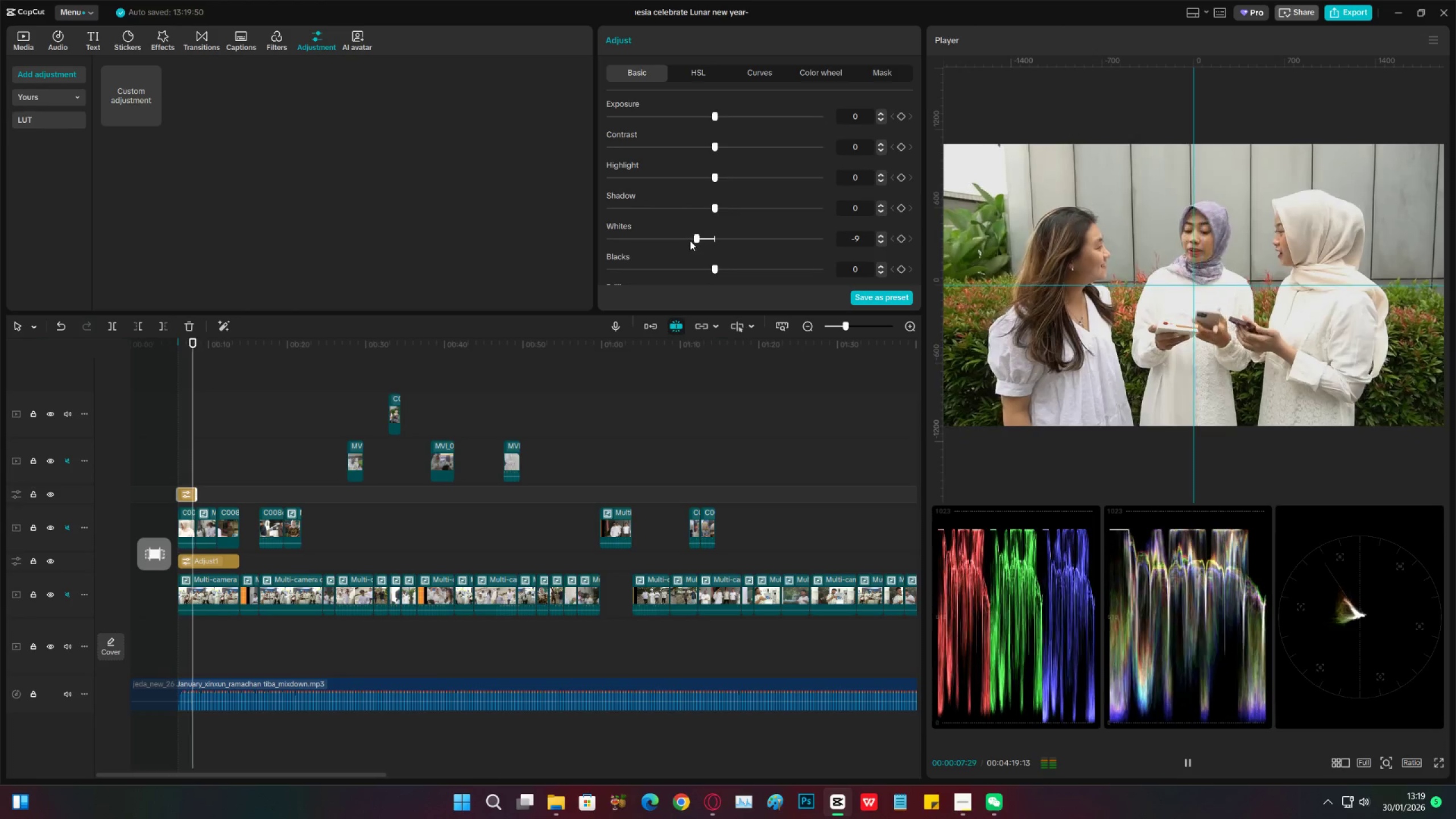 
key(Space)
 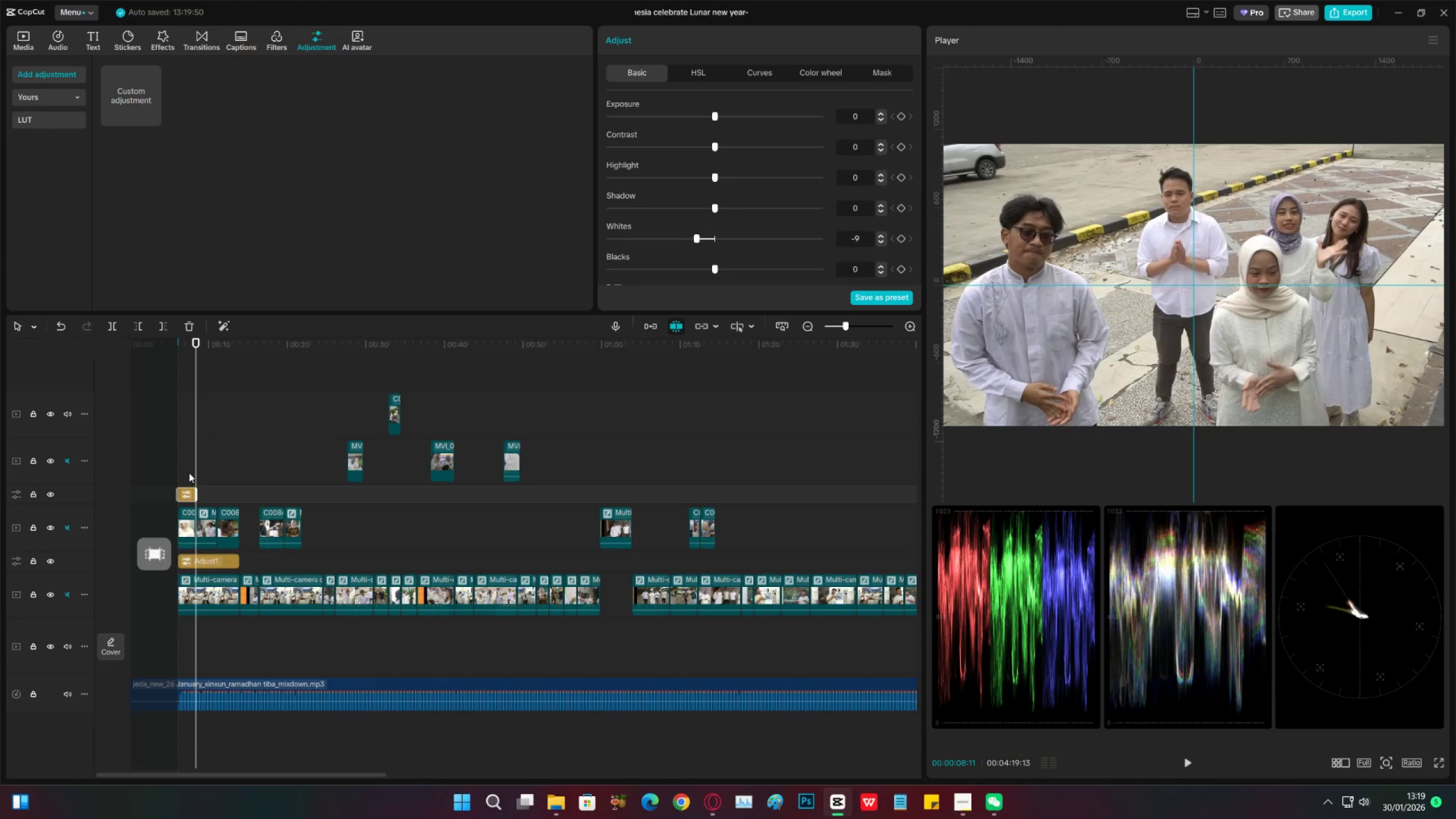 
double_click([189, 493])
 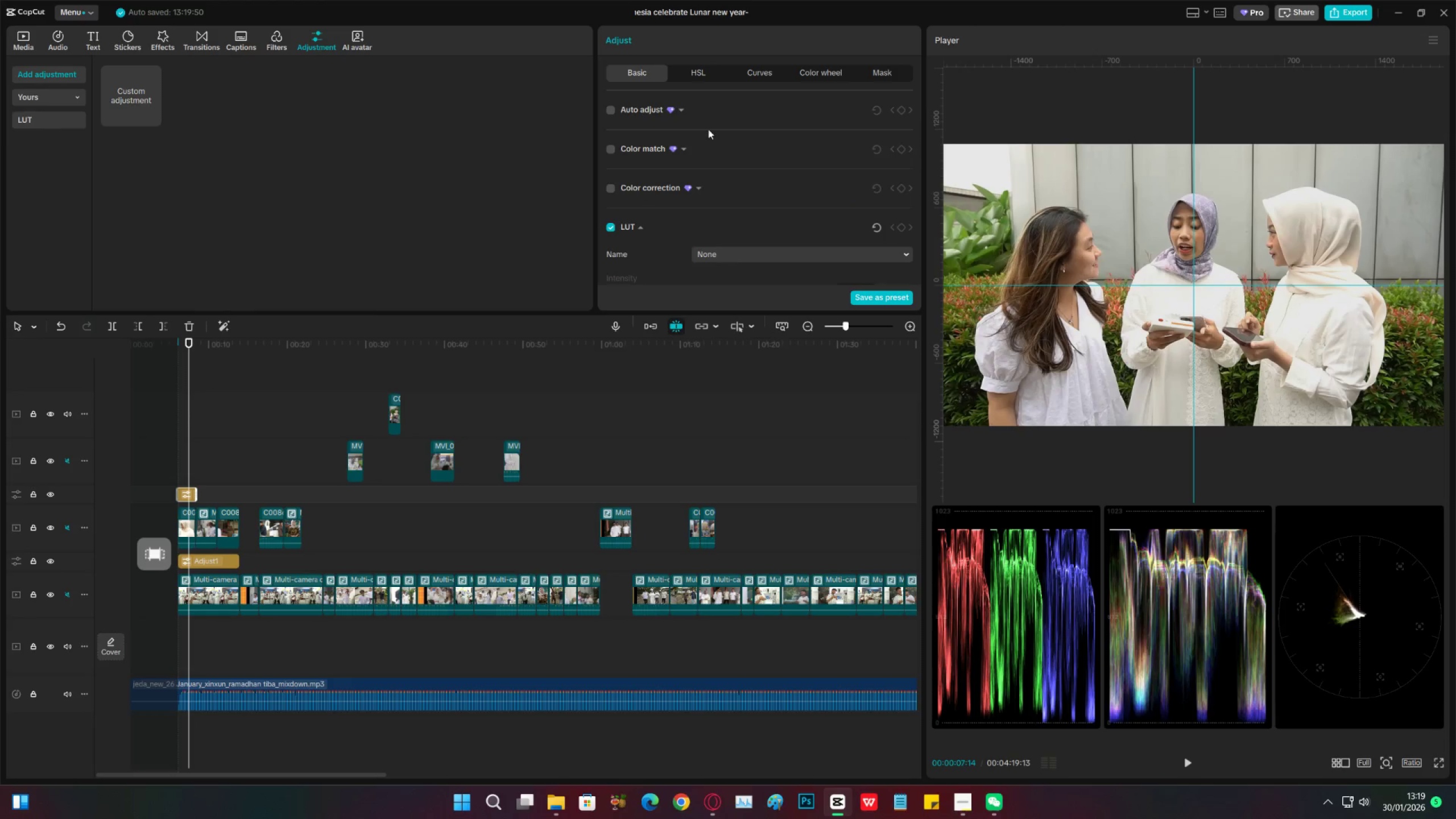 
scroll: coordinate [740, 143], scroll_direction: up, amount: 7.0
 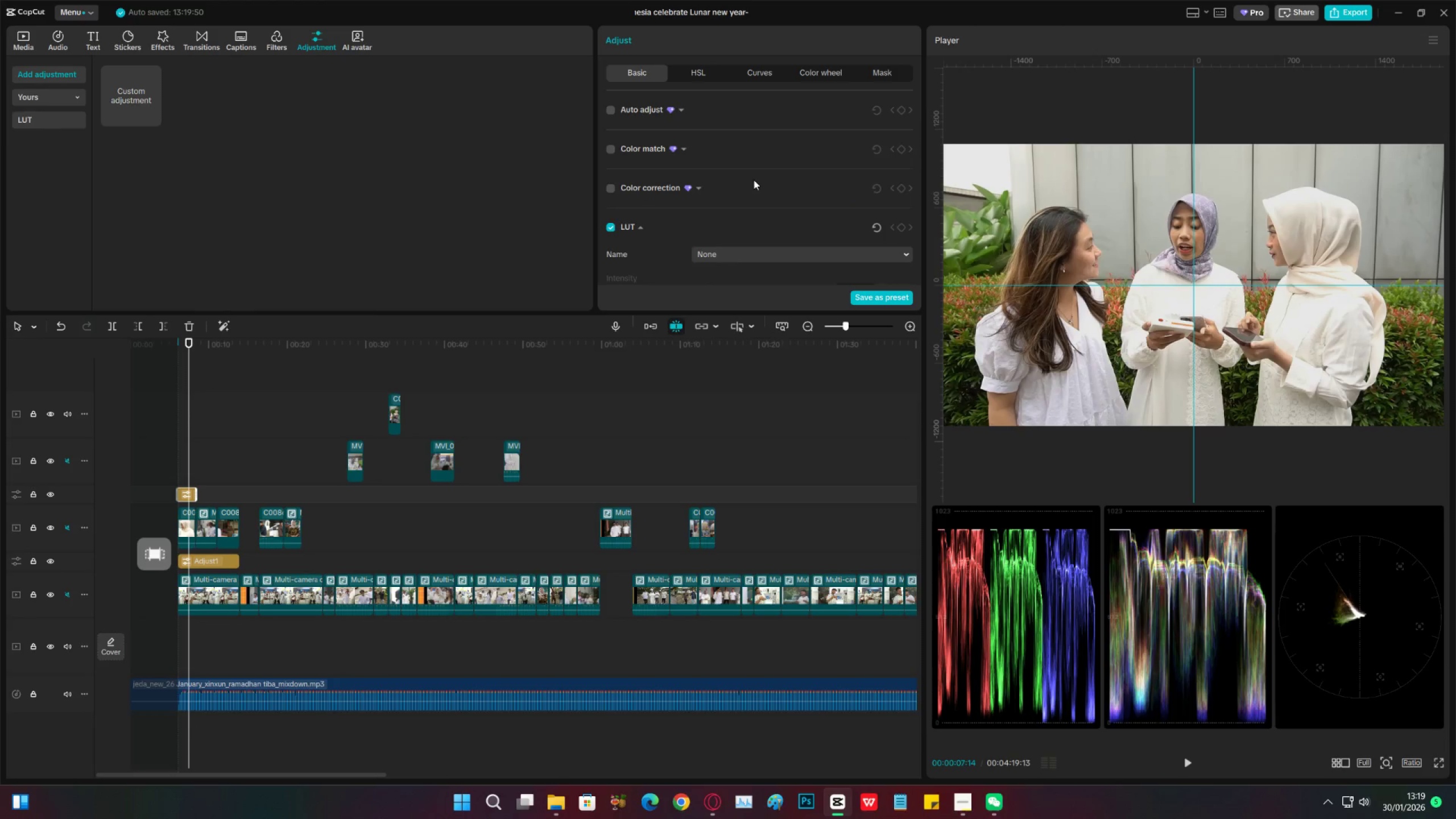 
scroll: coordinate [776, 213], scroll_direction: down, amount: 7.0
 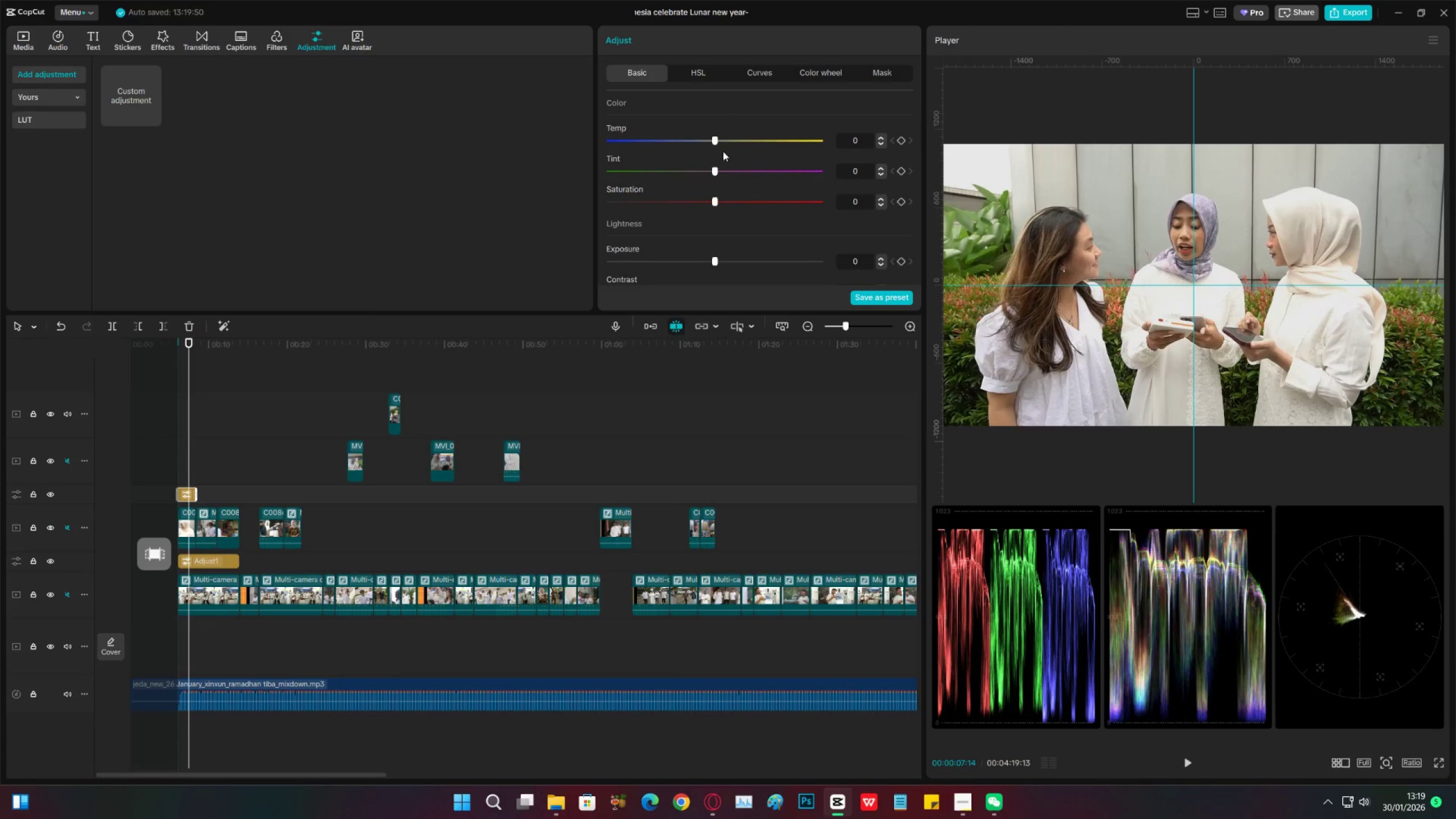 
left_click_drag(start_coordinate=[696, 139], to_coordinate=[701, 136])
 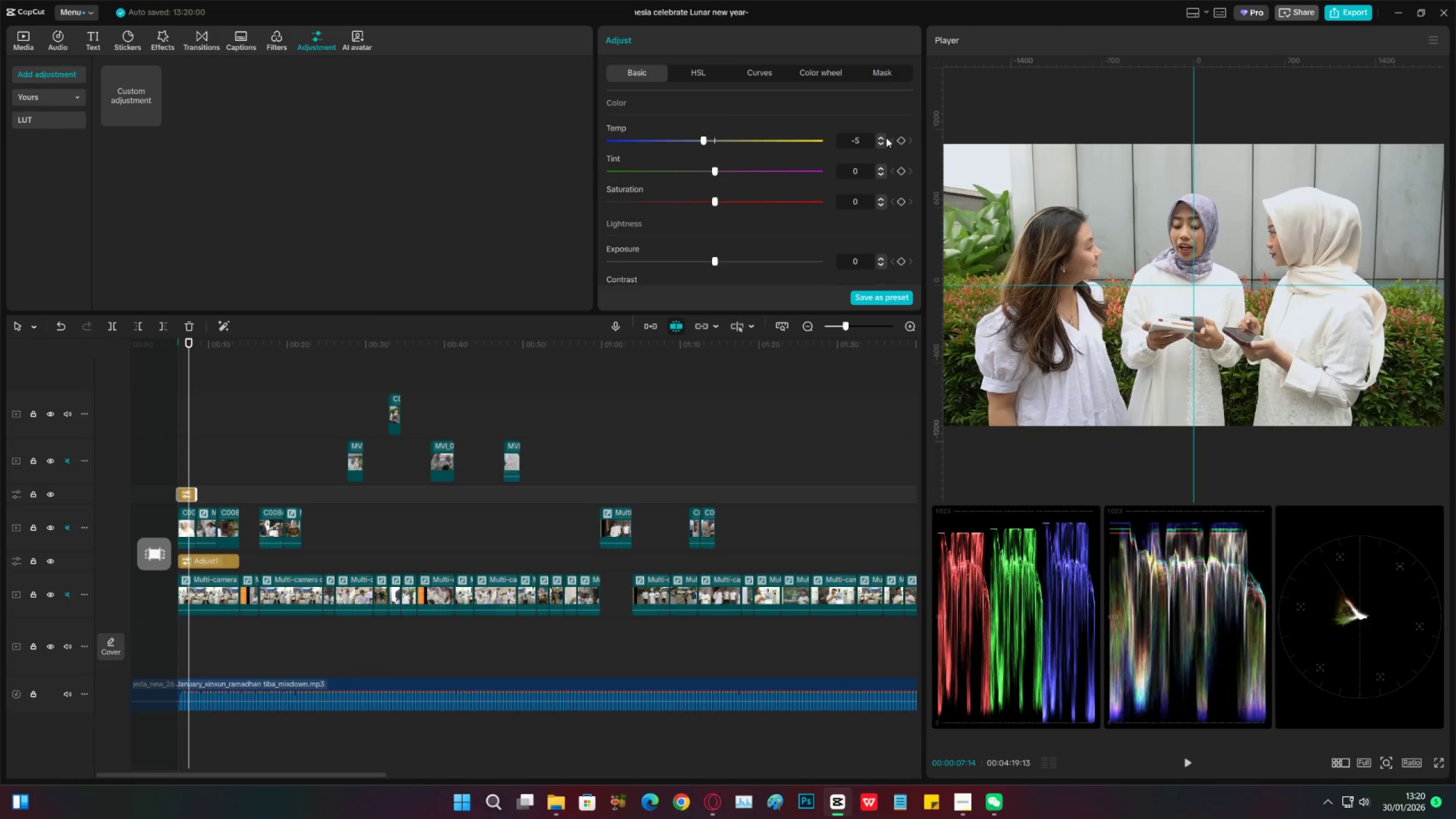 
double_click([882, 138])
 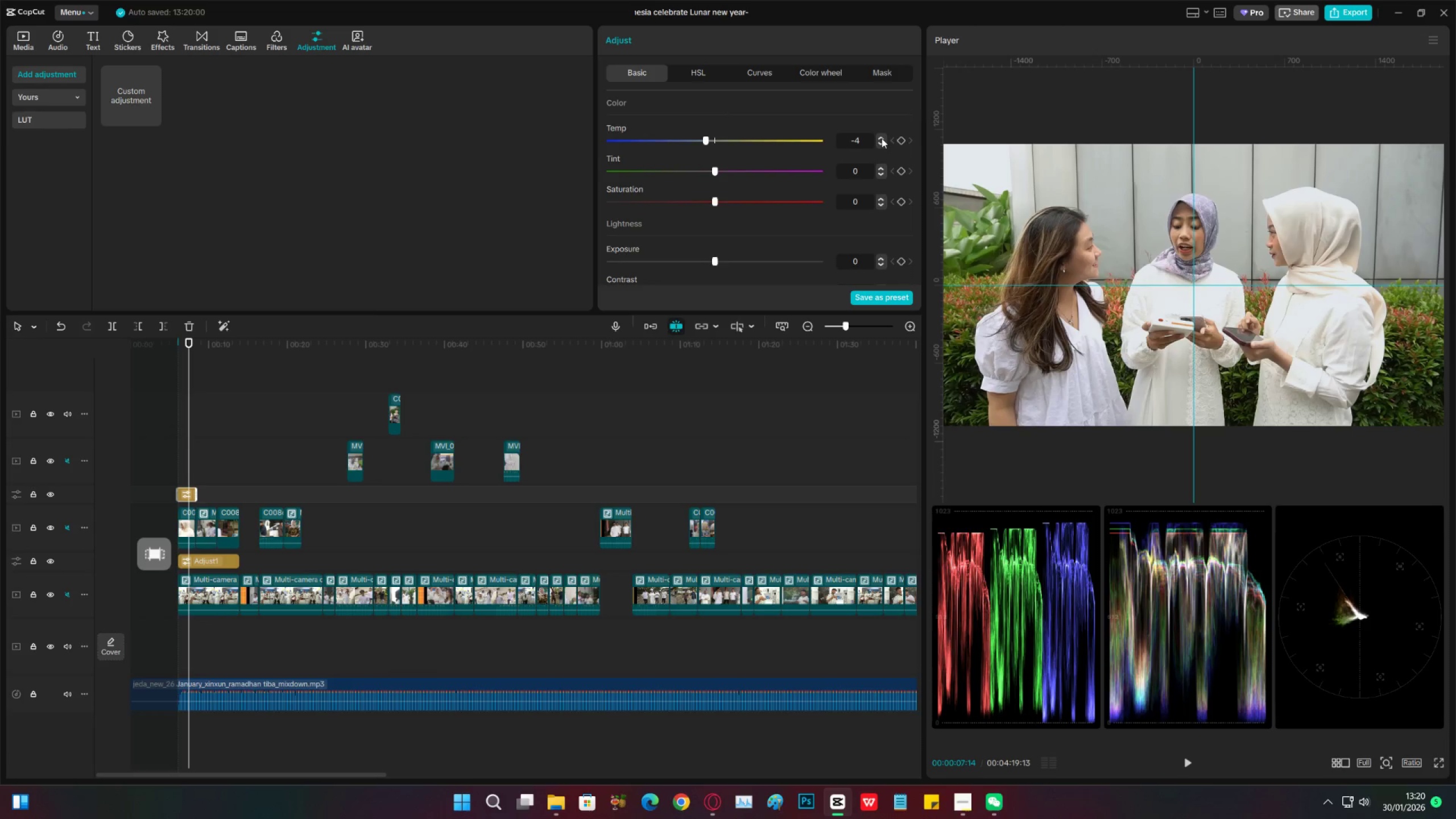 
triple_click([882, 138])
 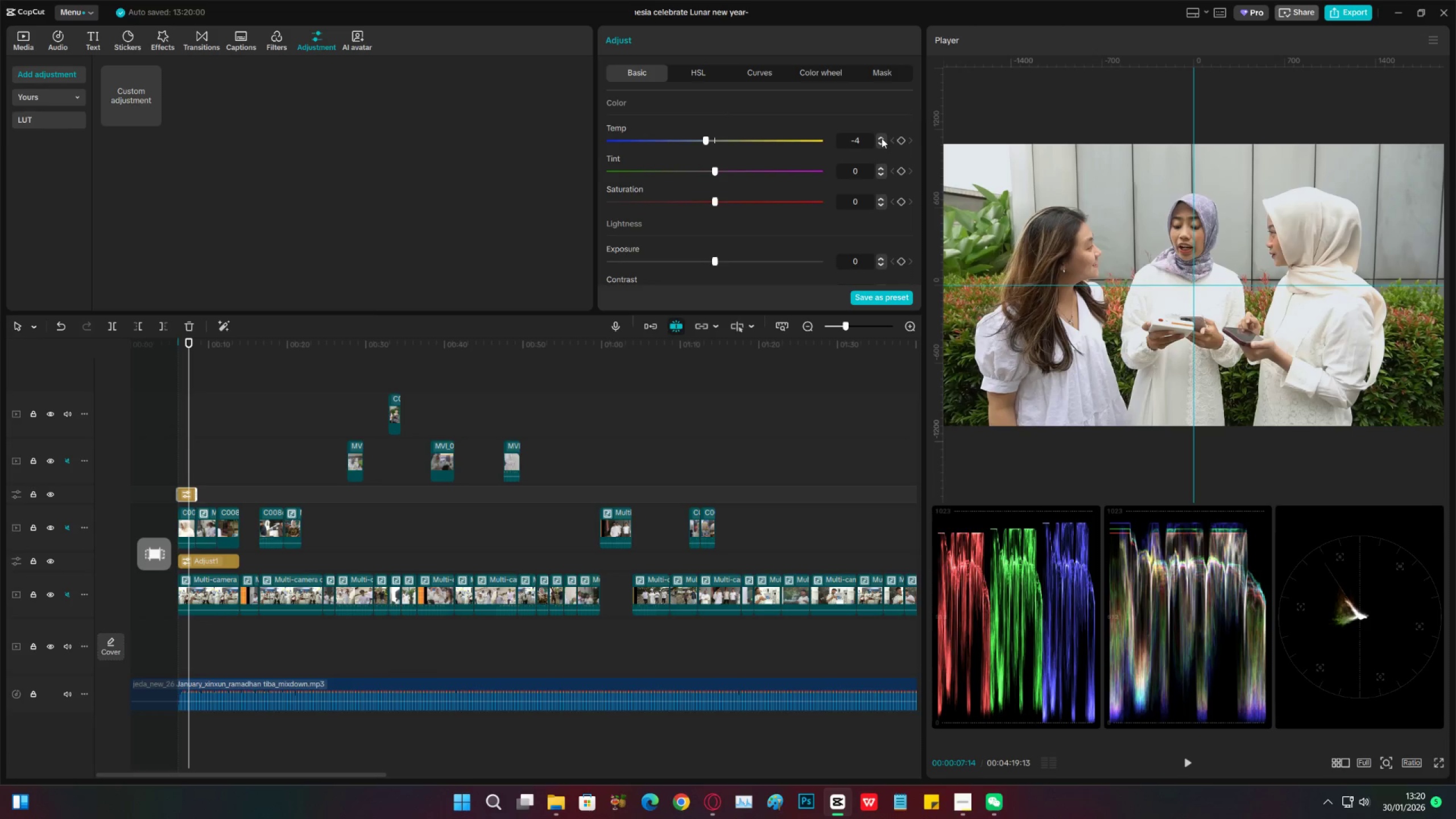 
triple_click([882, 138])
 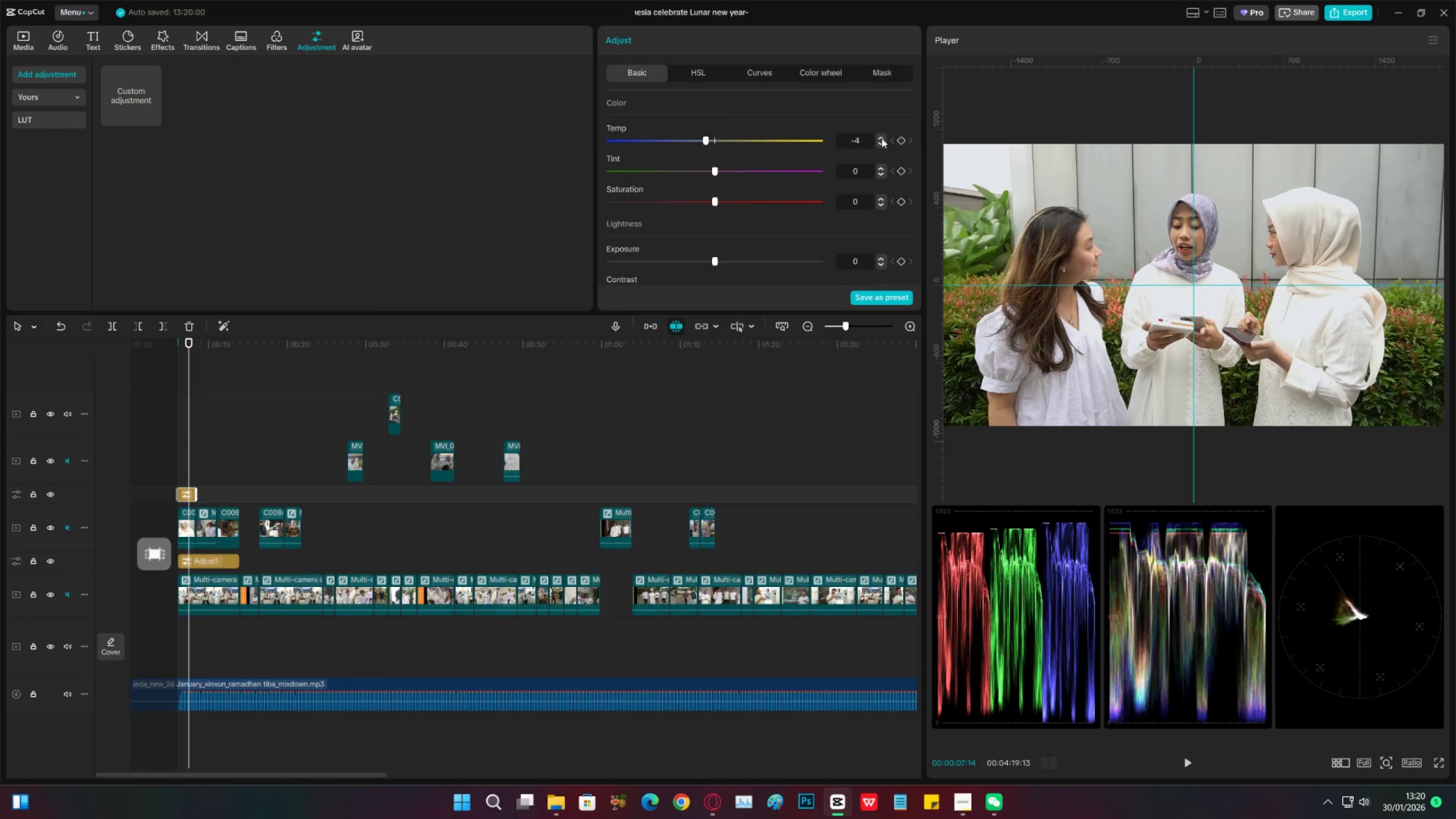 
triple_click([882, 138])
 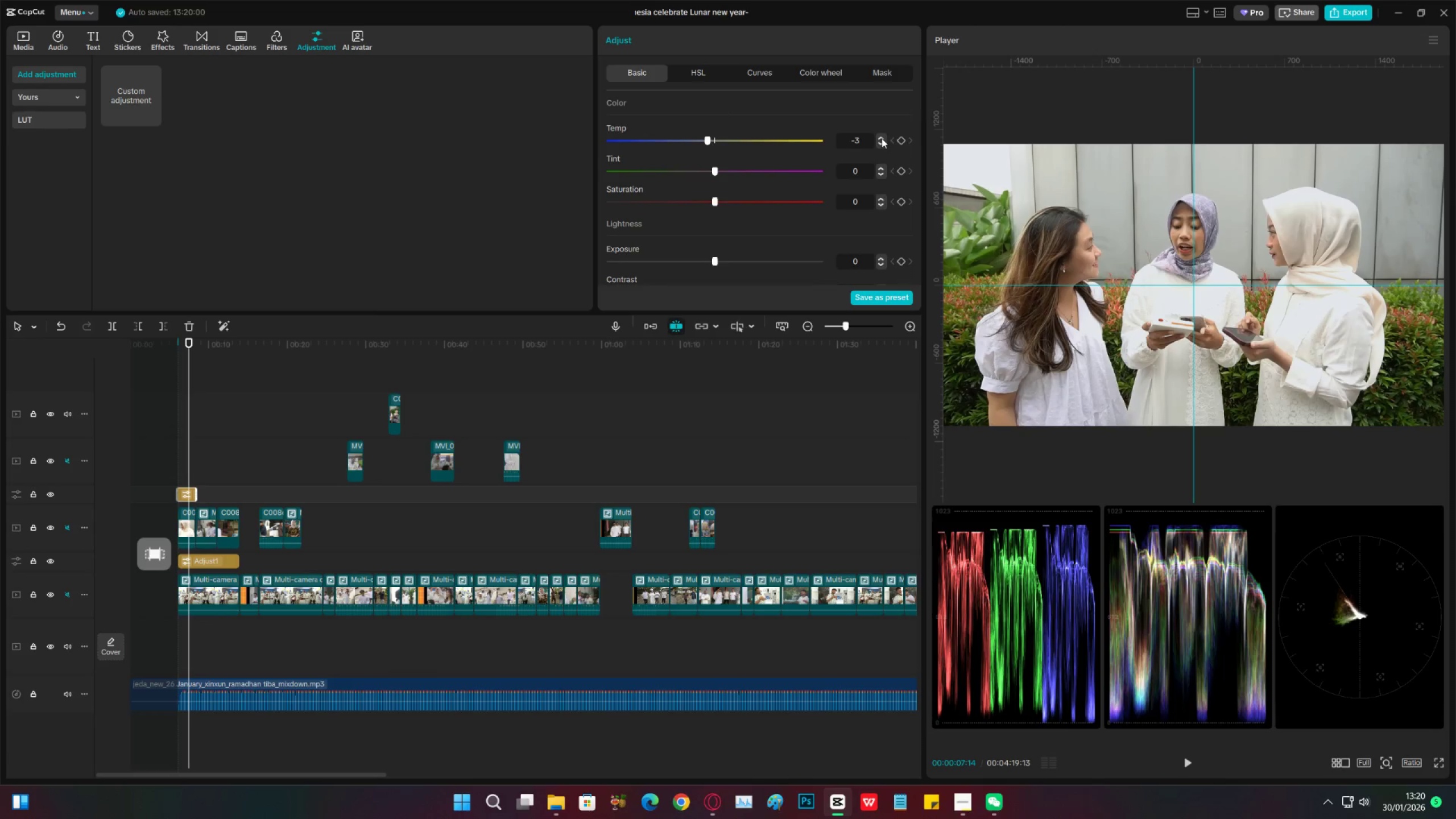 
triple_click([882, 138])
 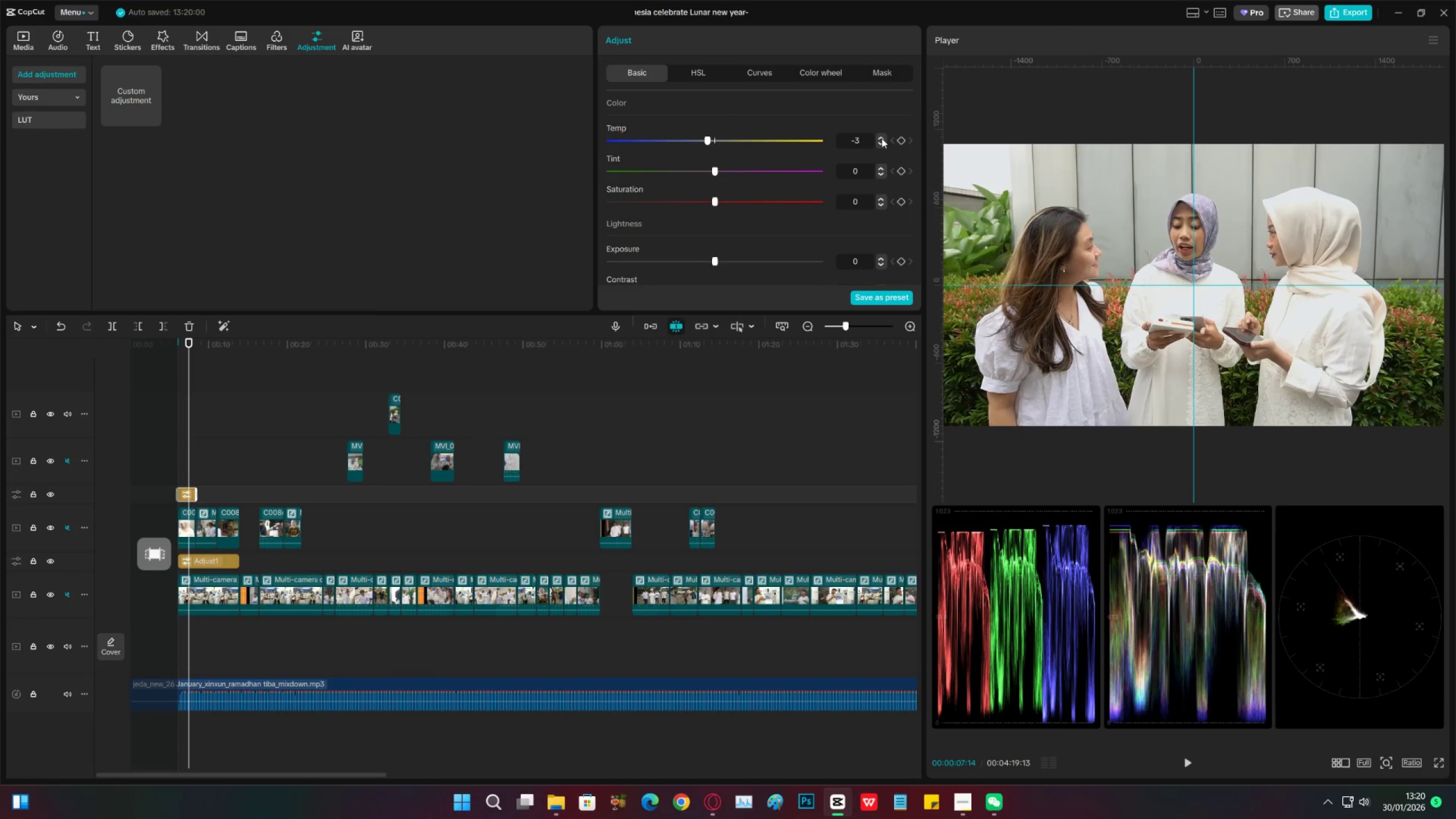 
triple_click([882, 138])
 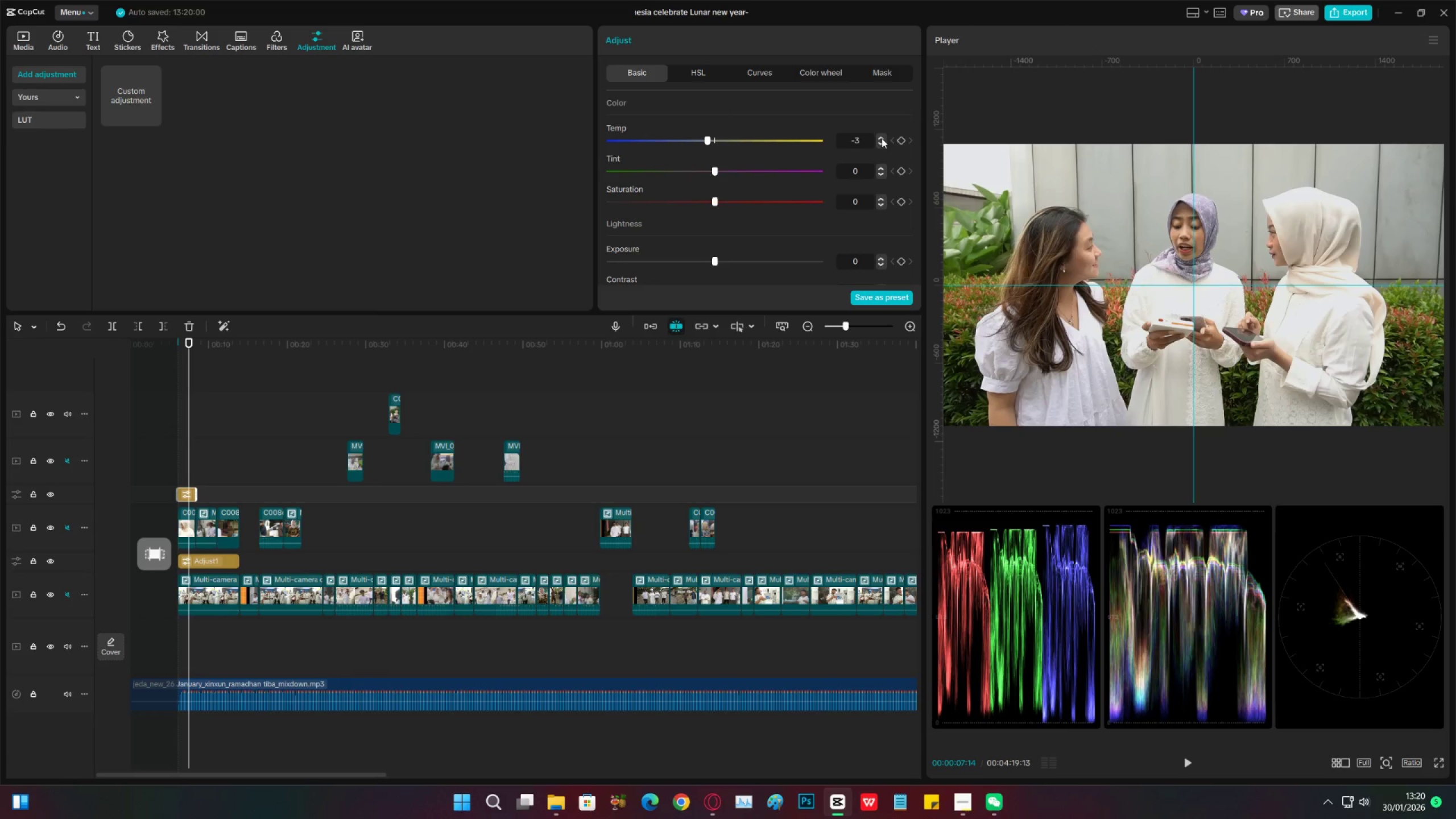 
triple_click([882, 138])
 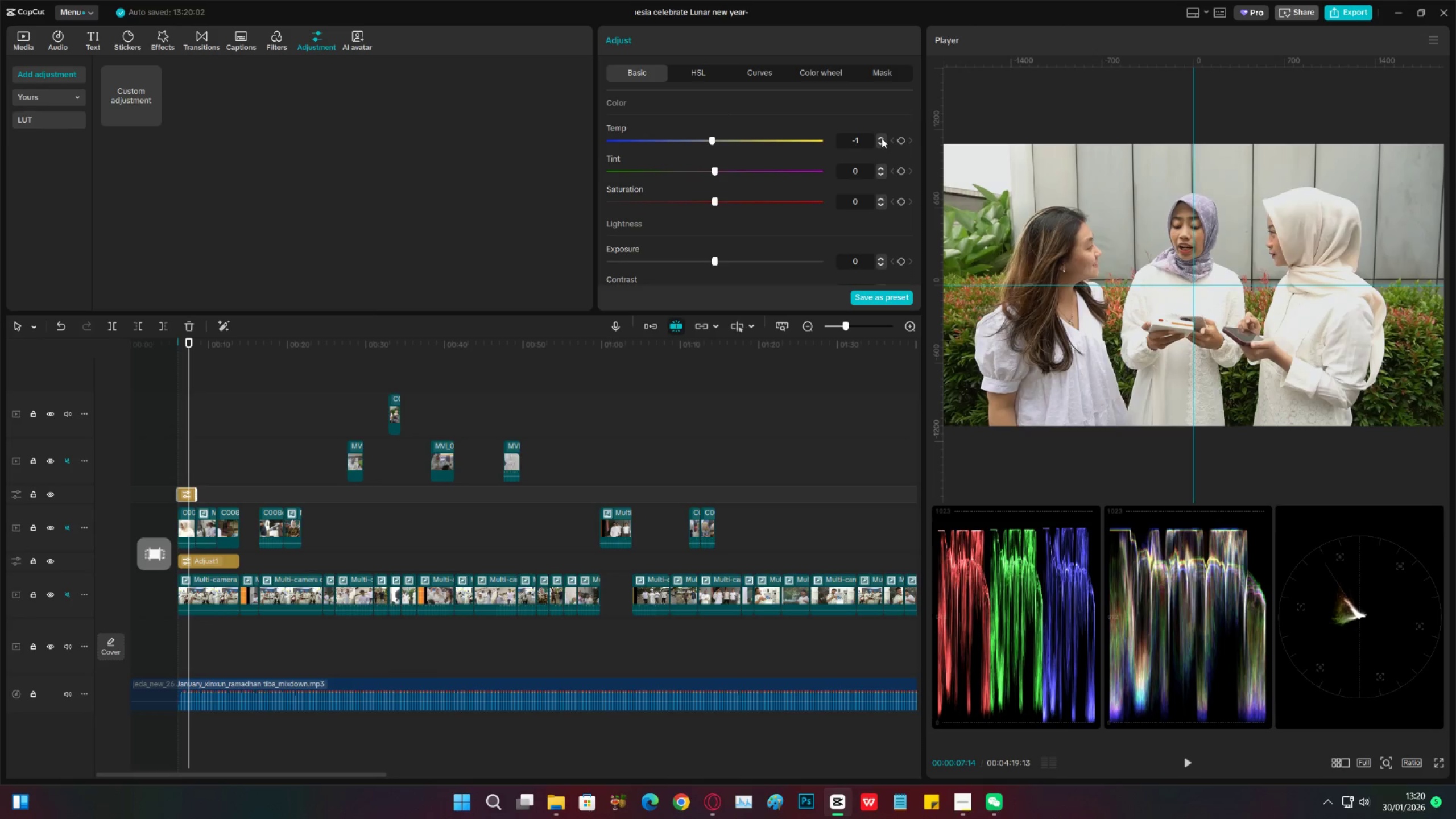 
triple_click([882, 138])
 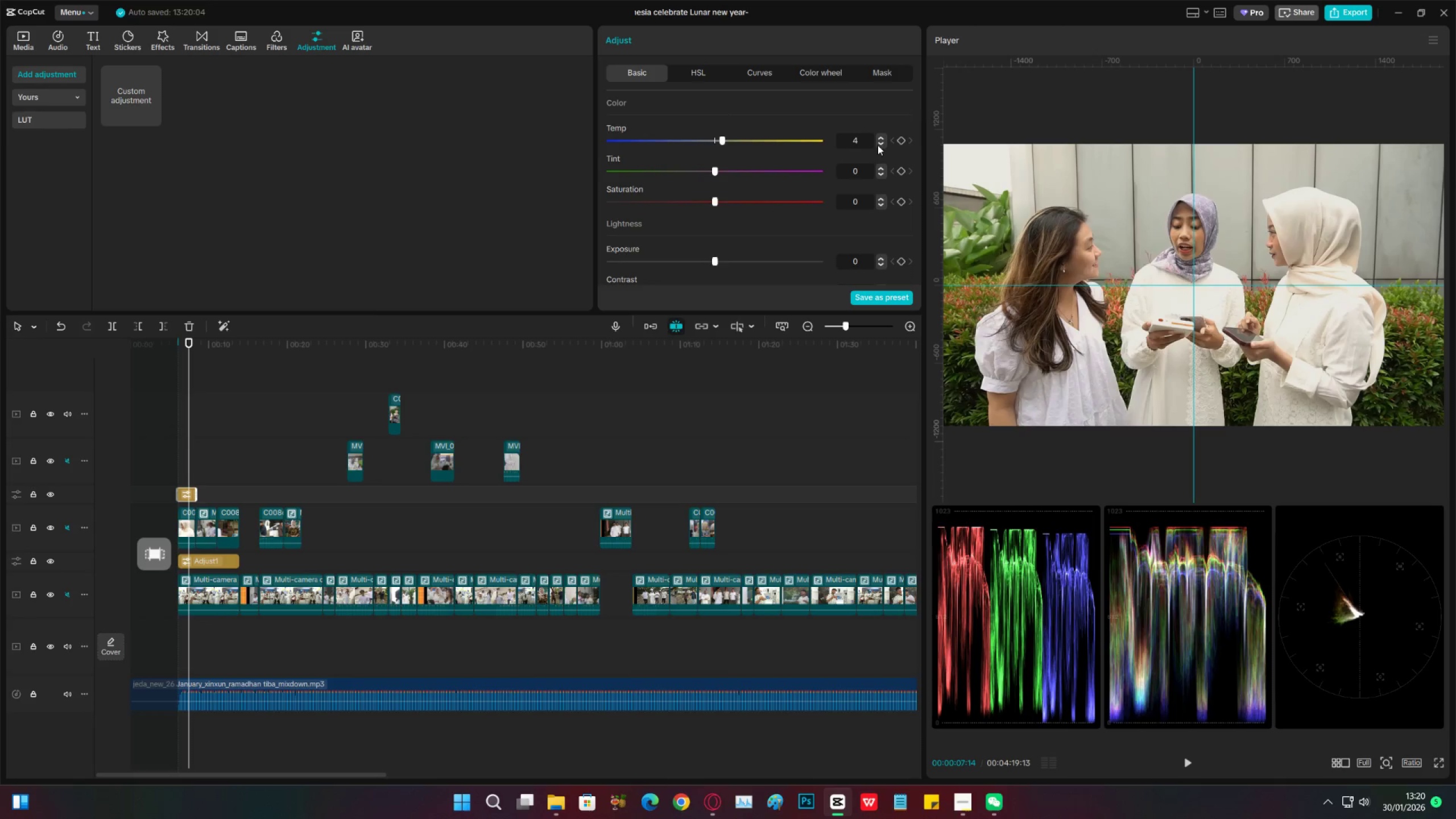 
double_click([880, 145])
 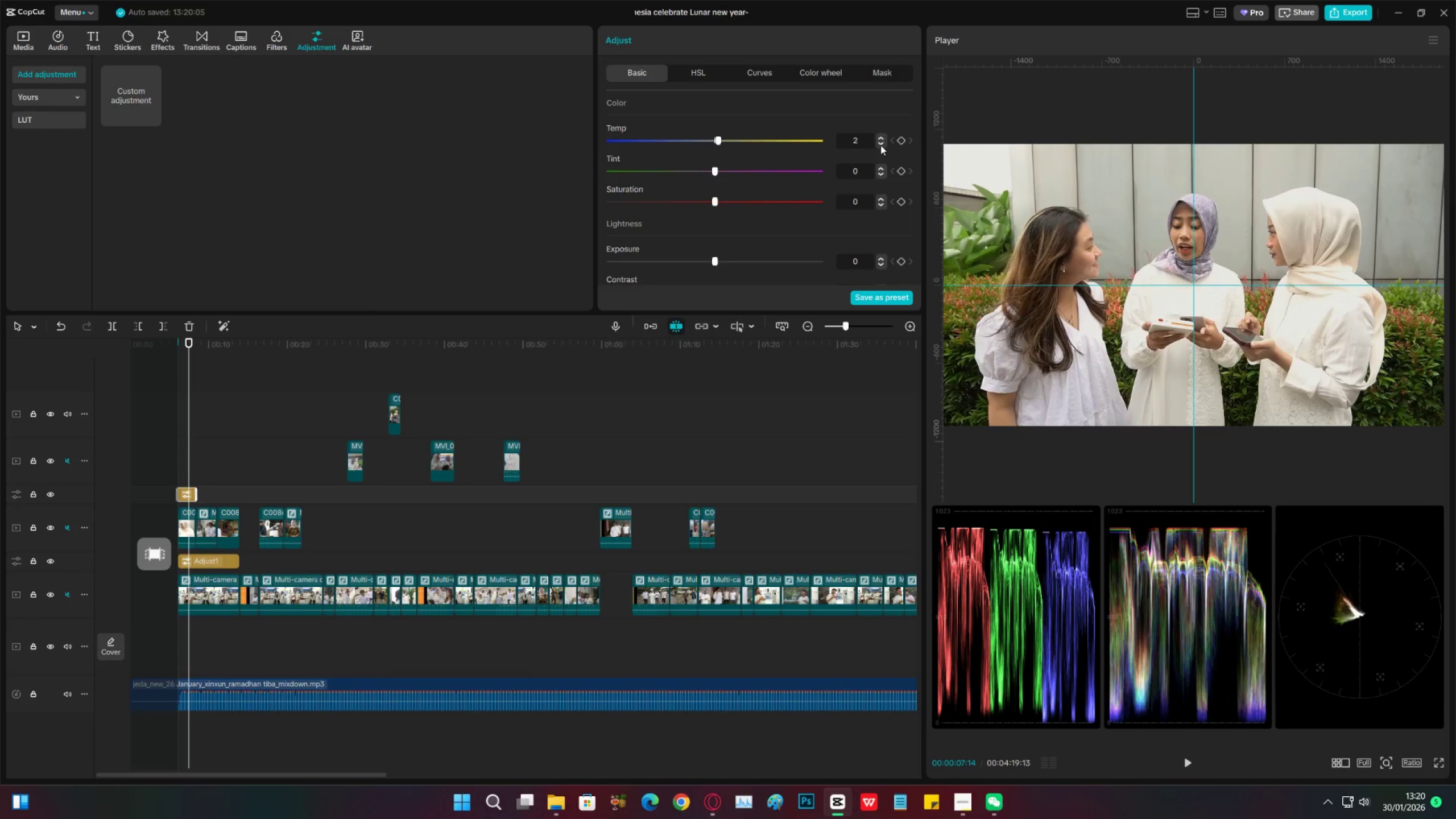 
triple_click([880, 145])
 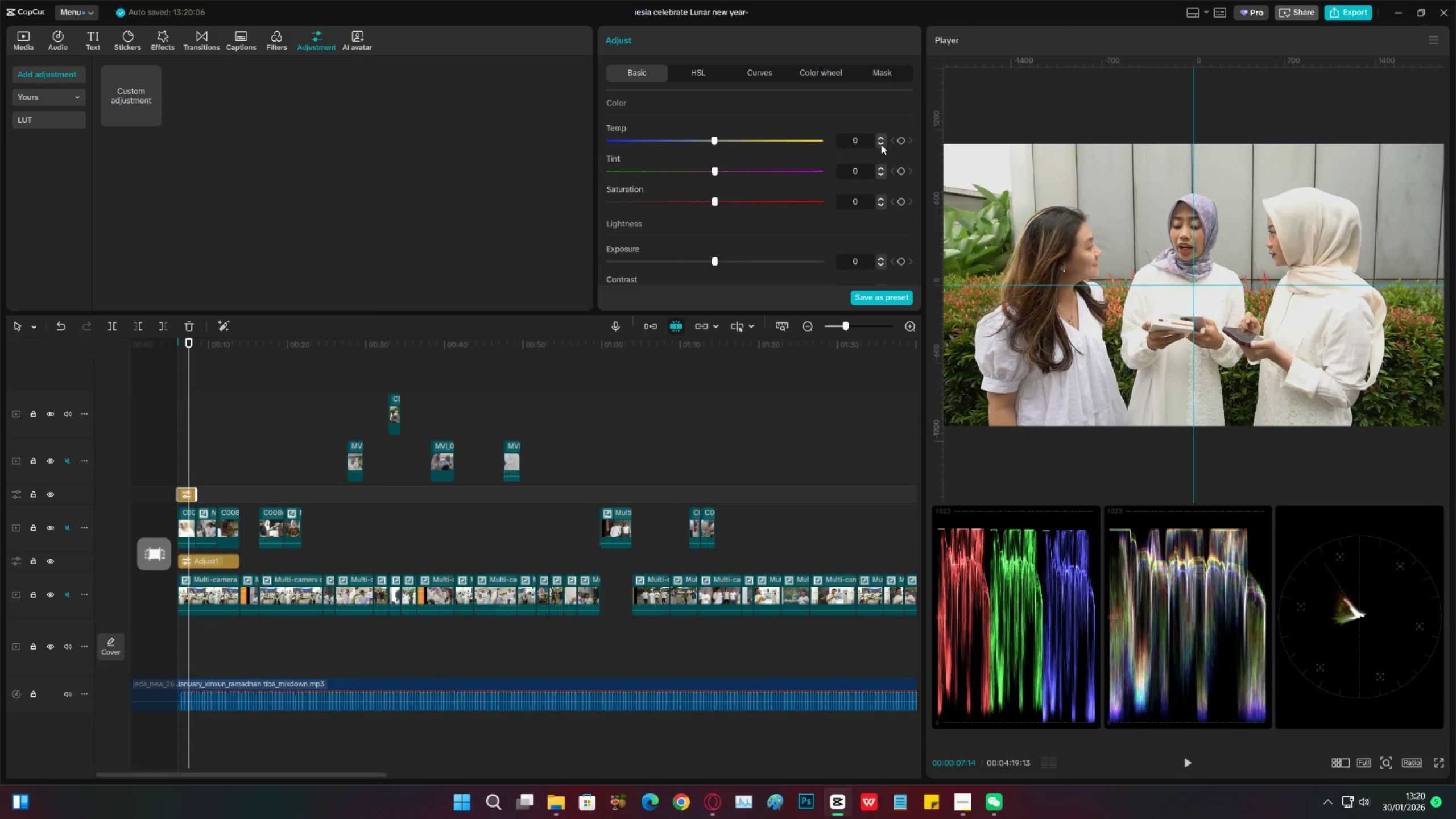 
left_click([880, 143])
 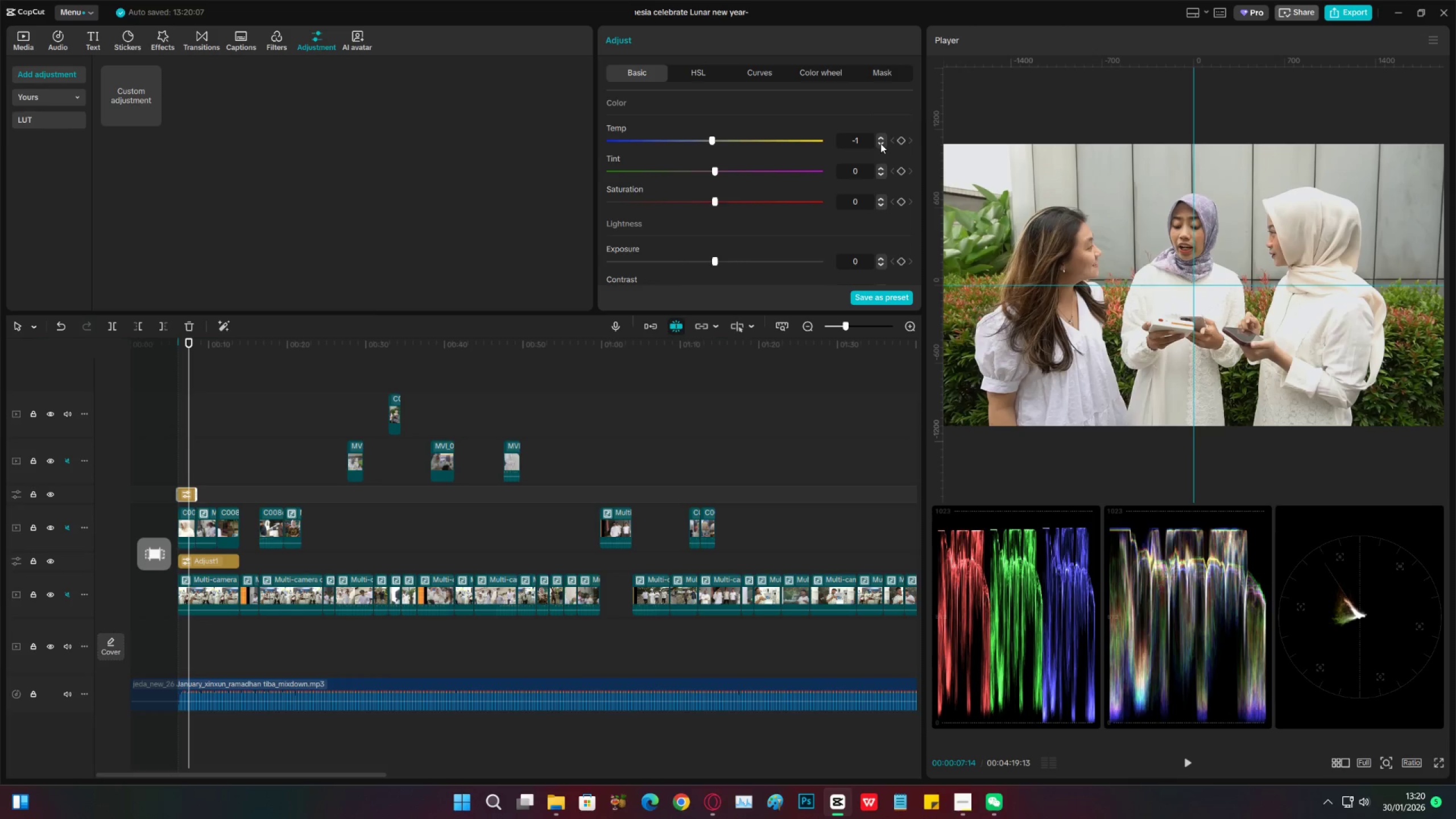 
double_click([880, 143])
 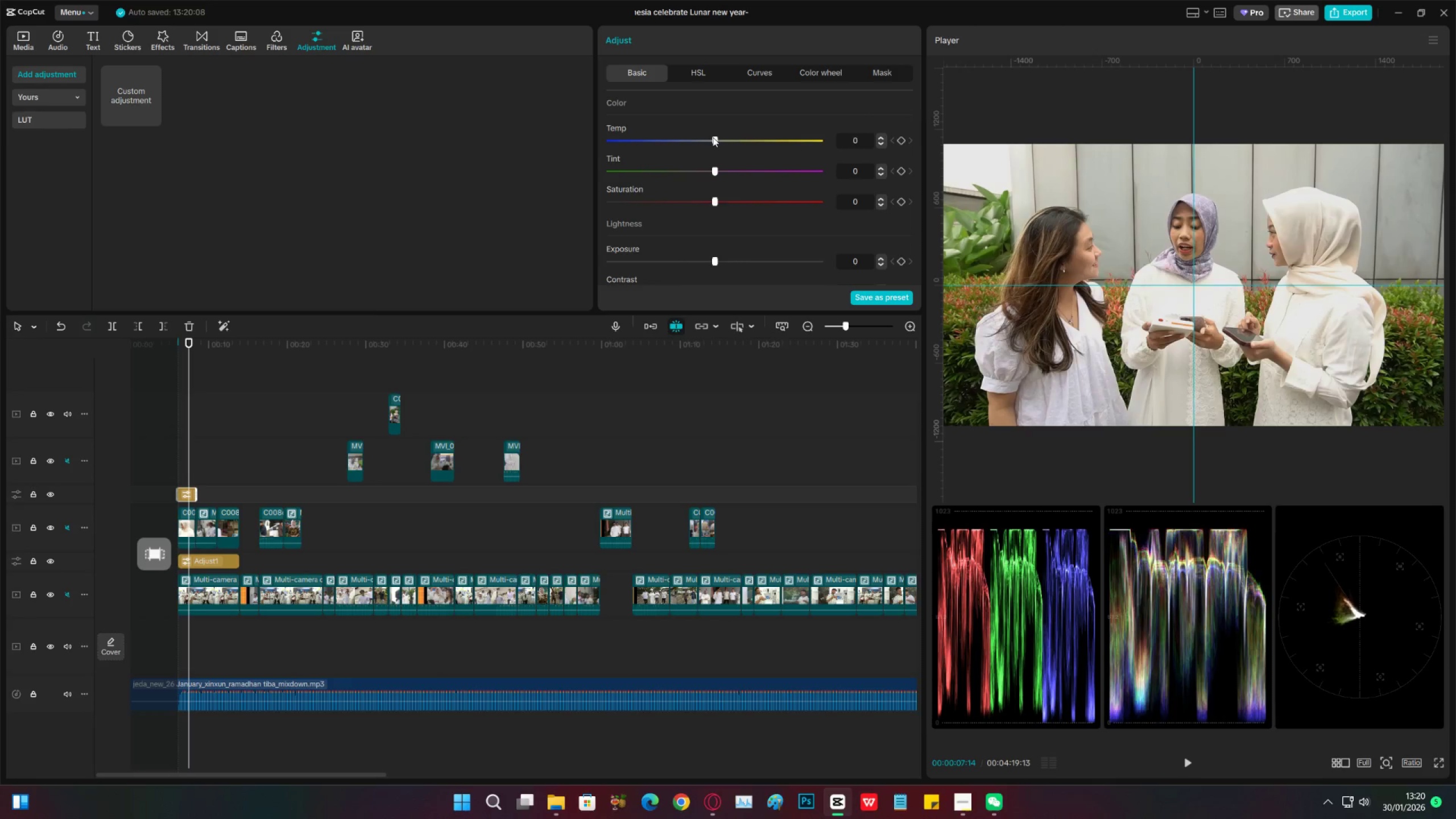 
wait(13.14)
 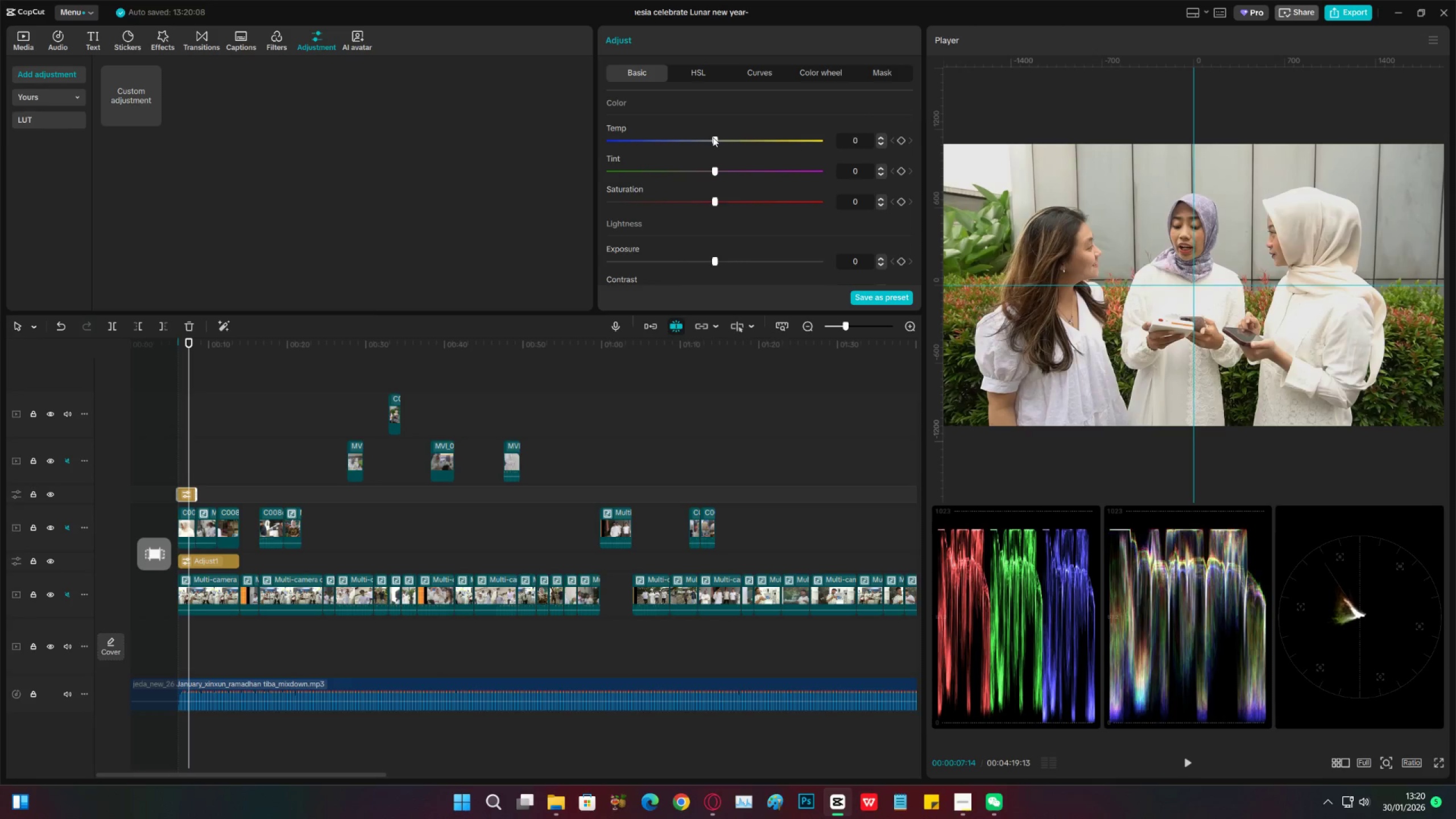 
key(Space)
 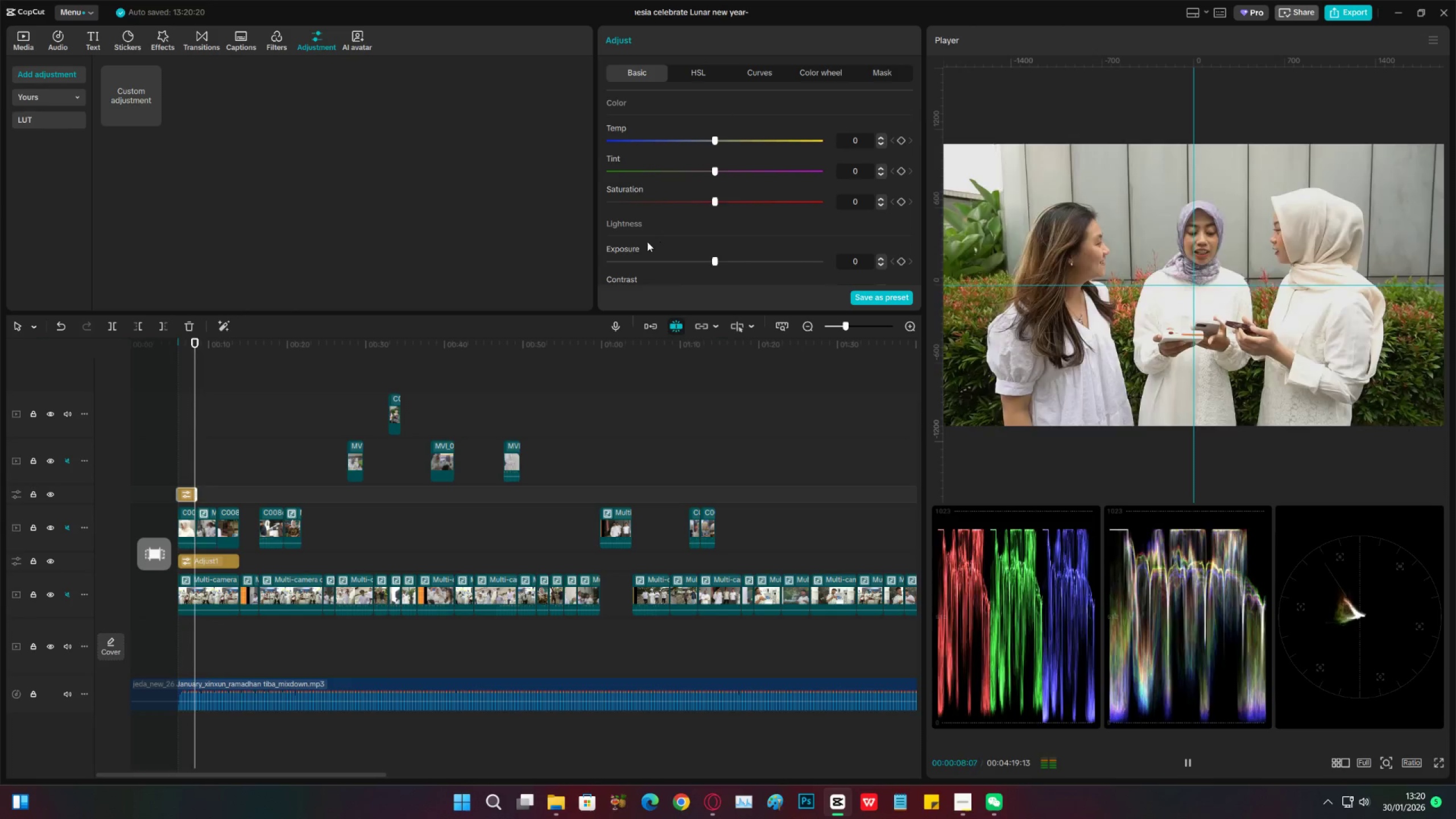 
key(Space)
 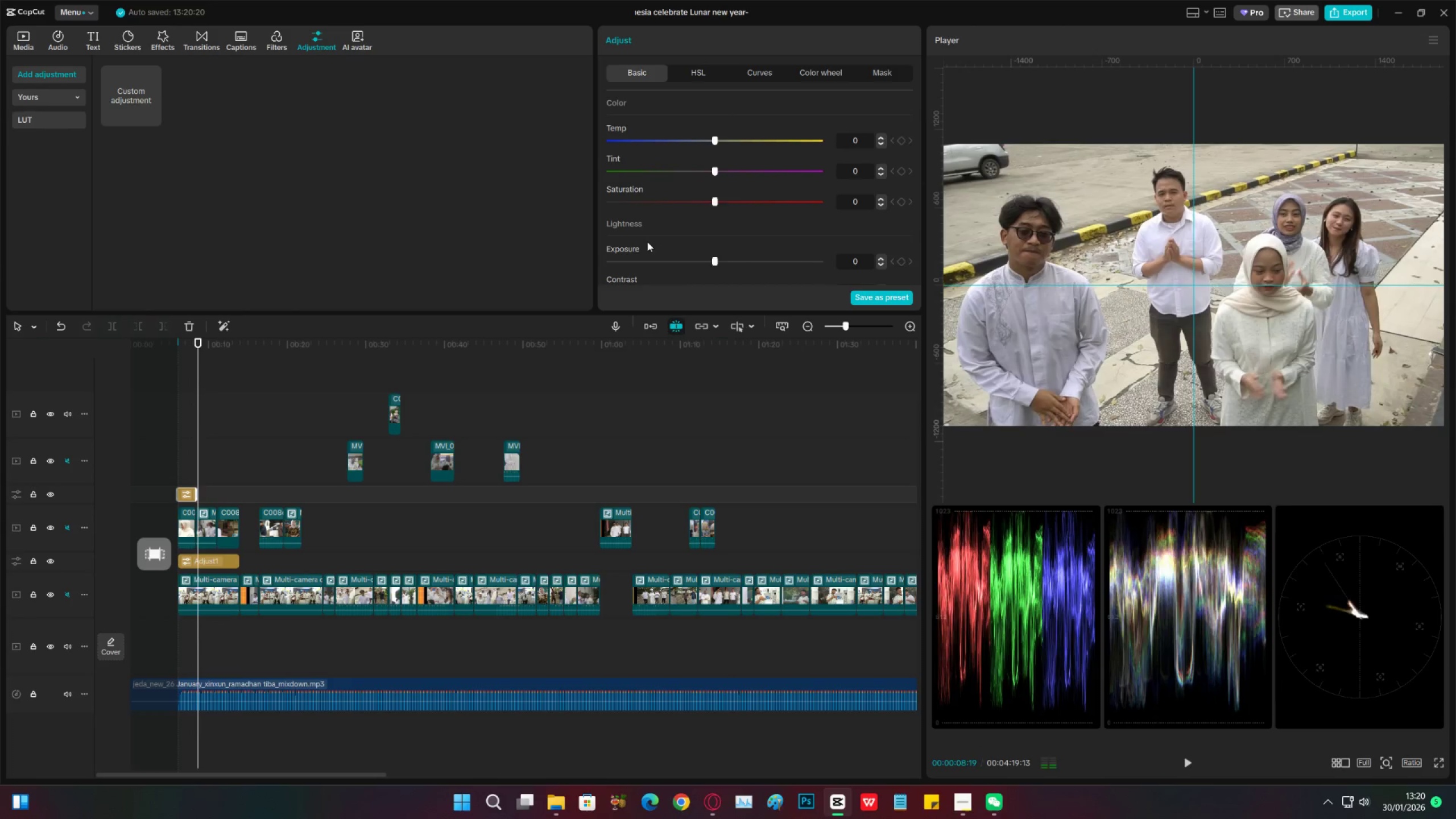 
key(Space)
 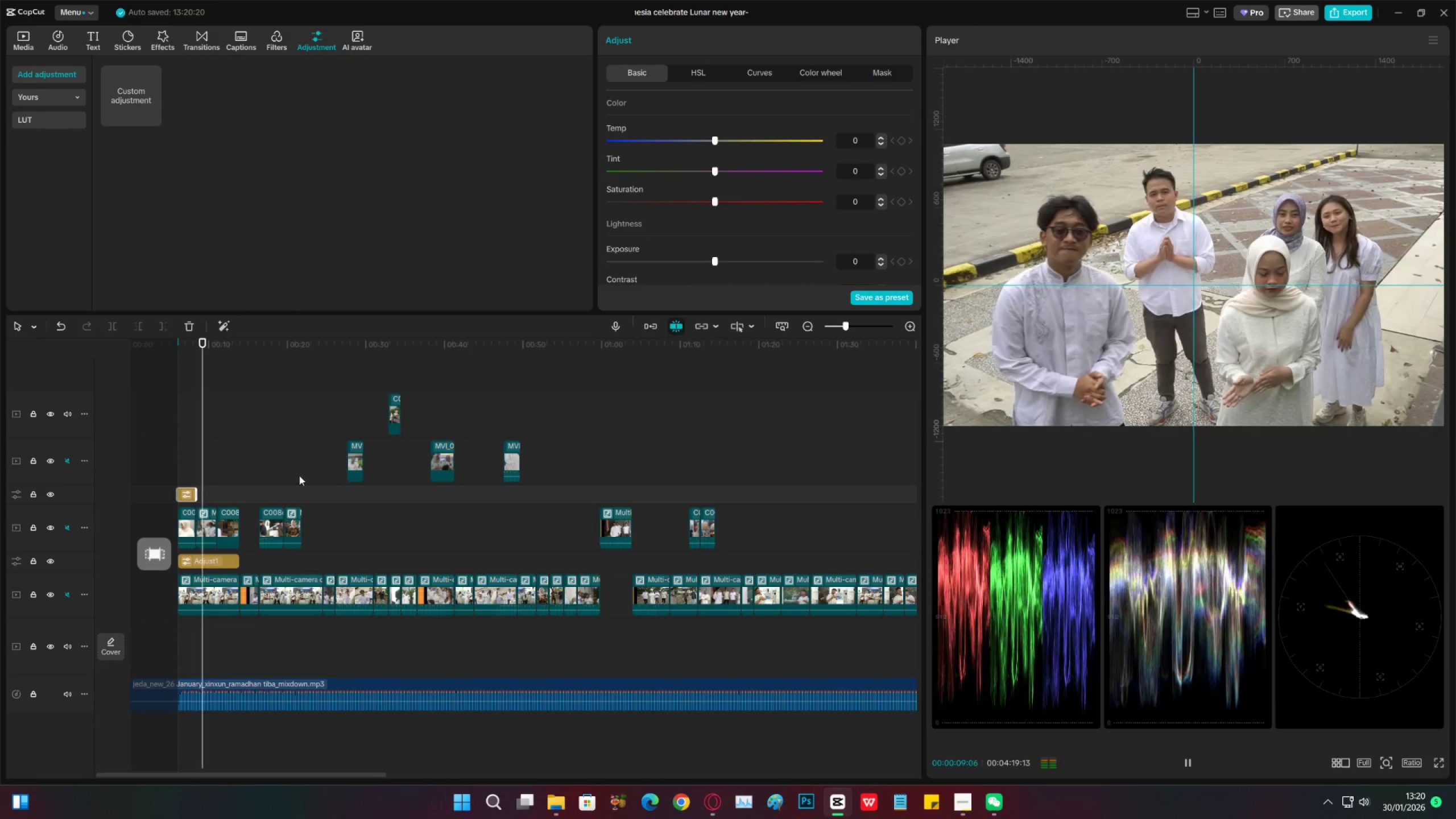 
key(Space)
 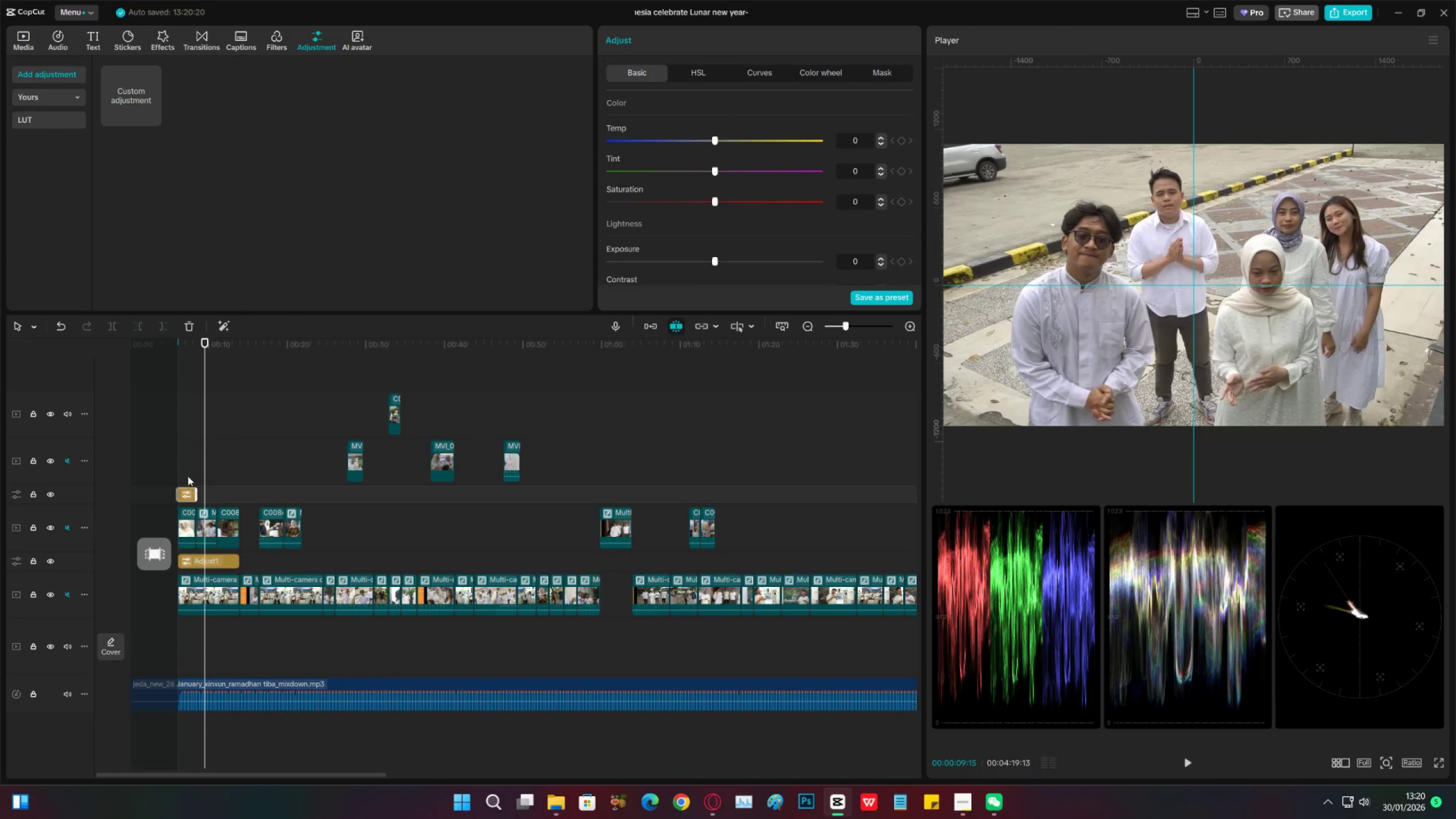 
left_click([196, 472])
 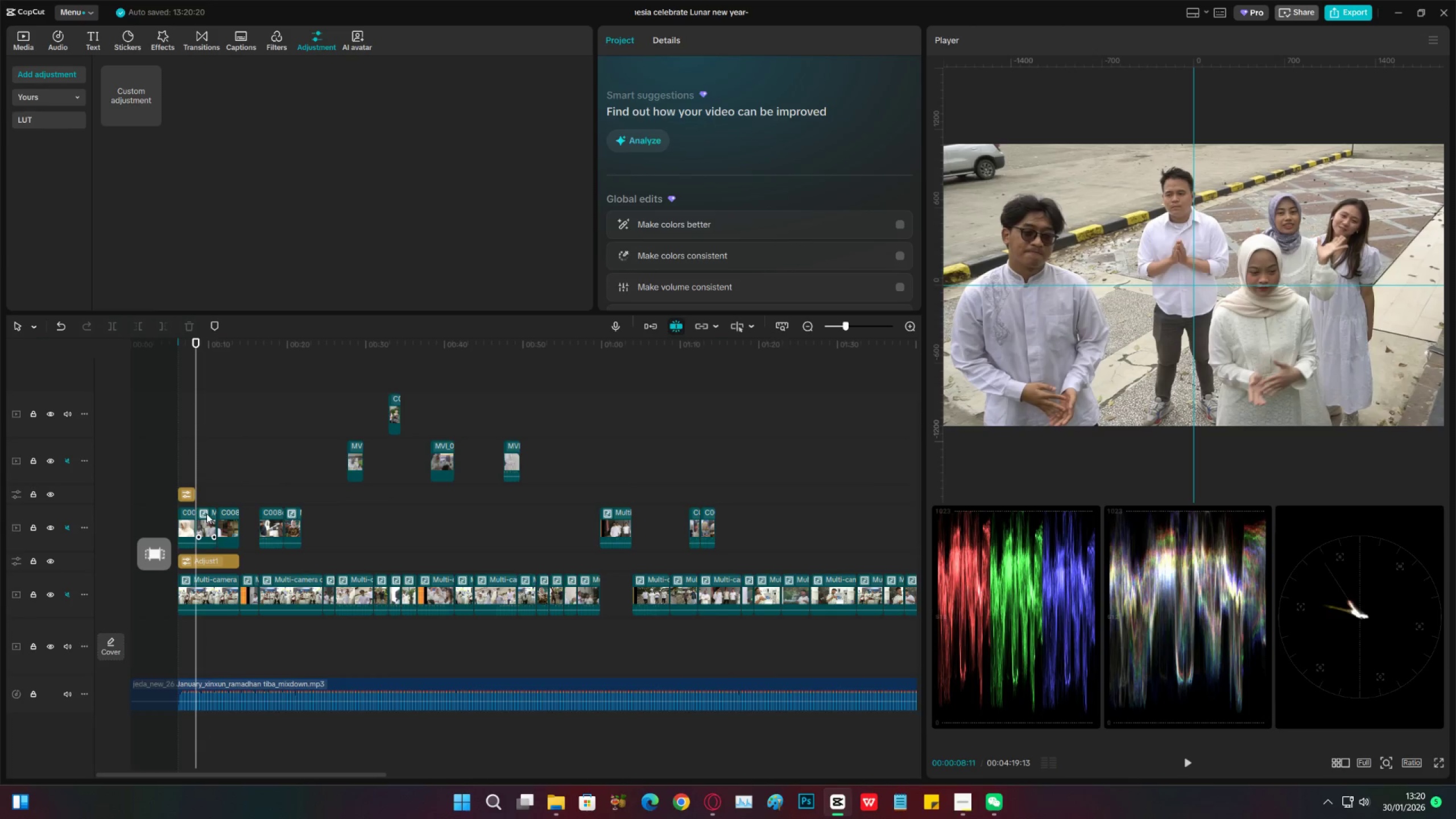 
left_click([206, 516])
 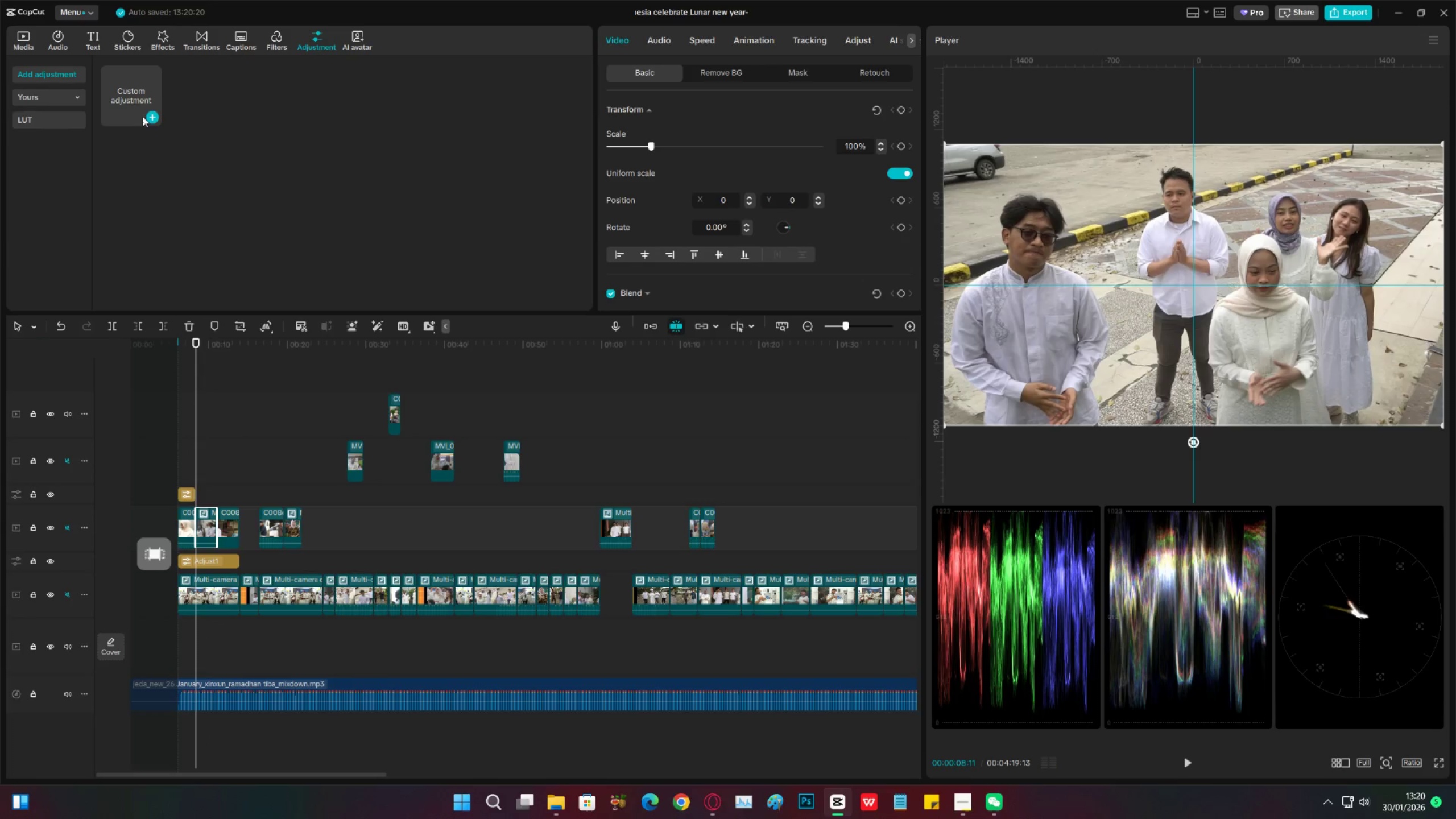 
left_click([156, 117])
 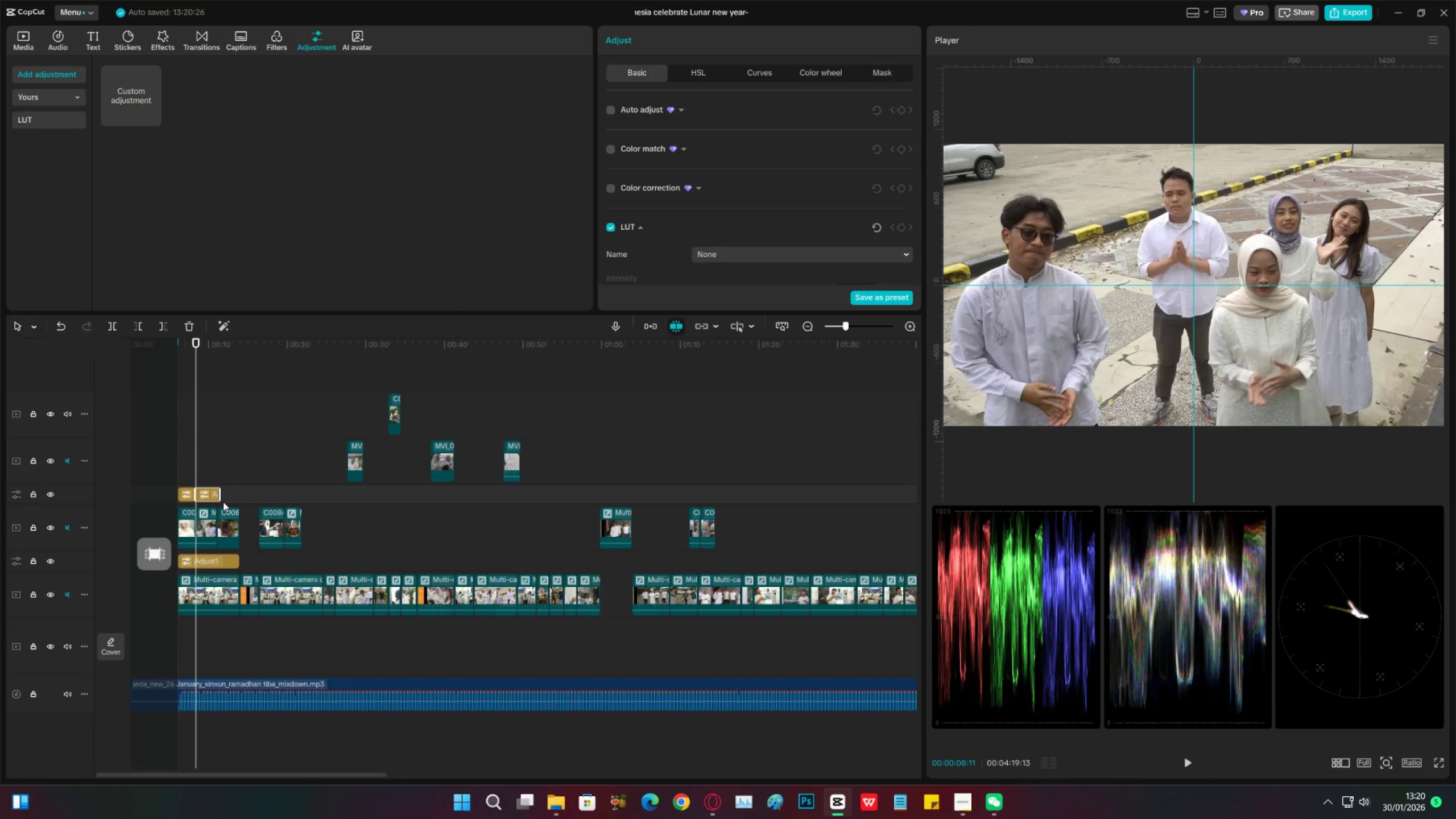 
left_click_drag(start_coordinate=[220, 500], to_coordinate=[217, 500])
 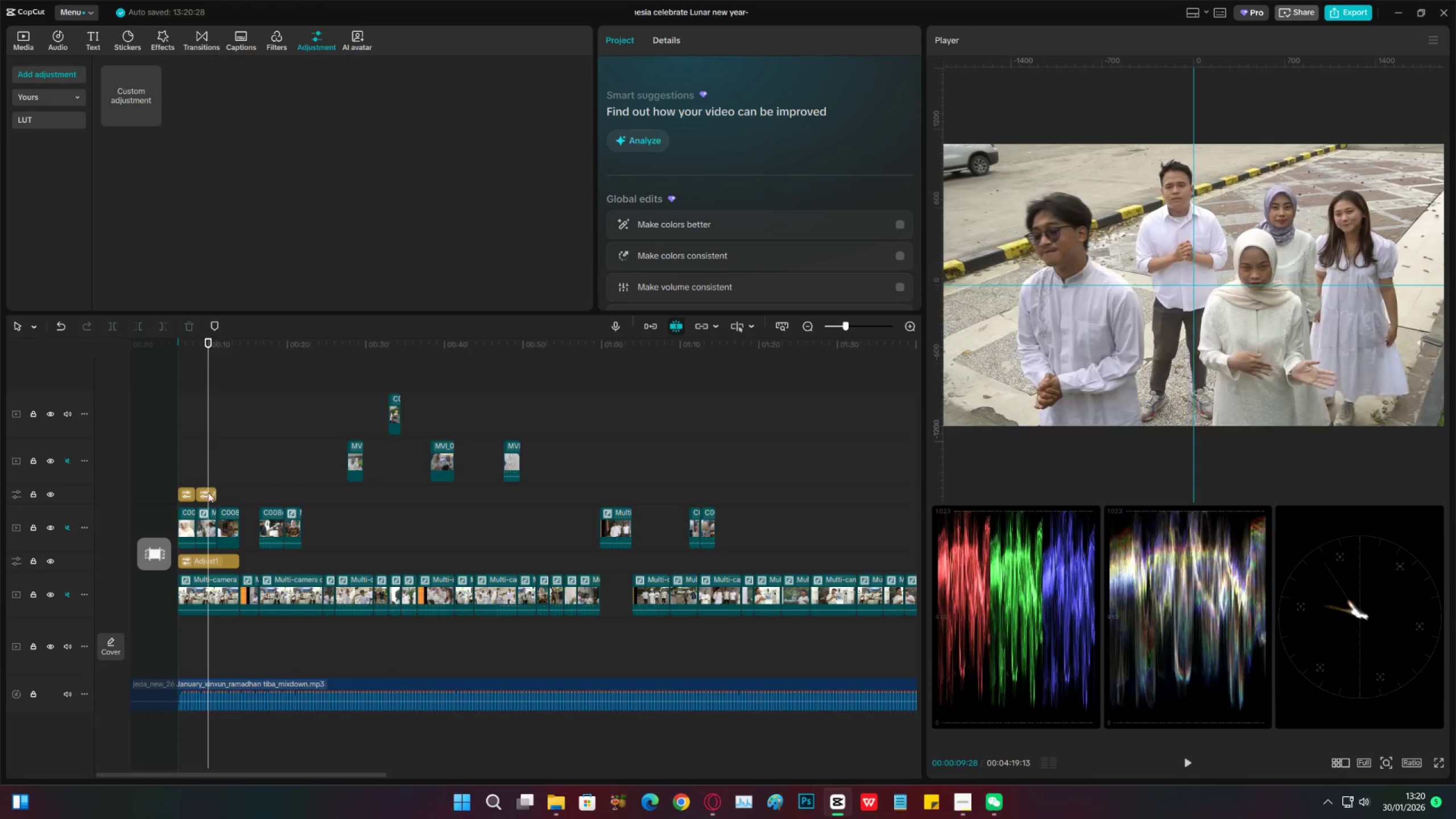 
double_click([208, 494])
 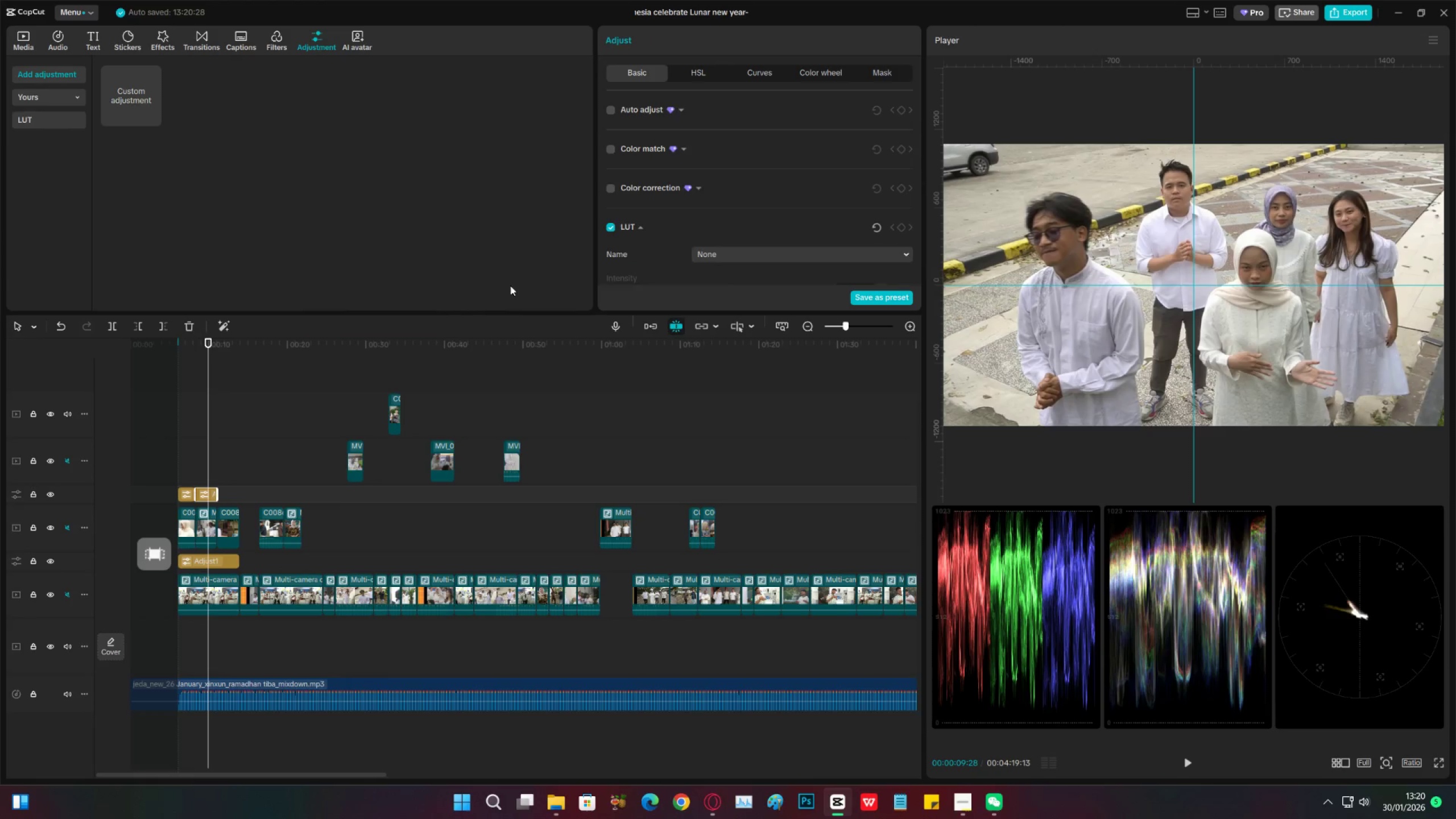 
scroll: coordinate [686, 205], scroll_direction: down, amount: 8.0
 